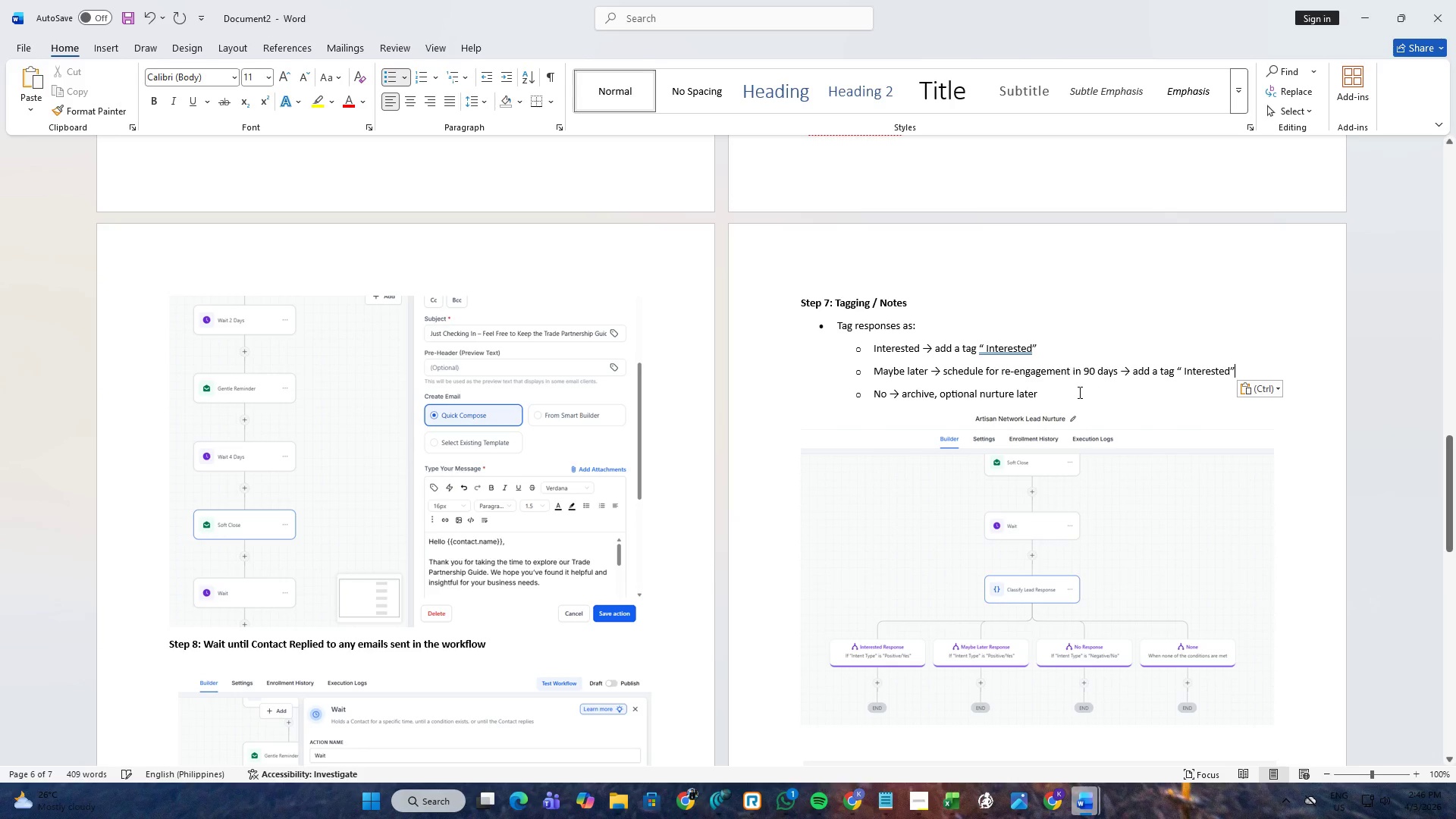 
left_click([1078, 391])
 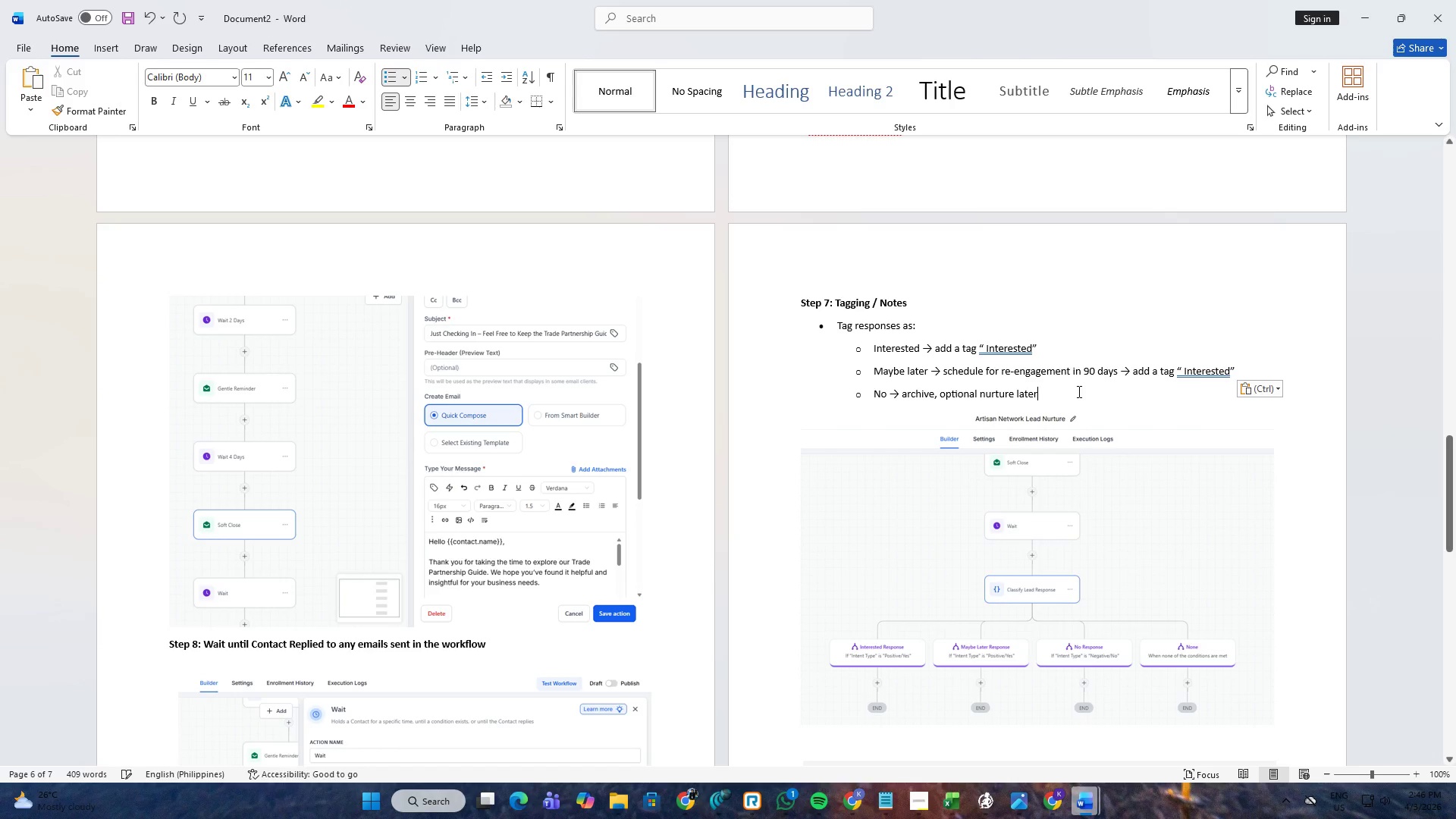 
key(Control+ControlLeft)
 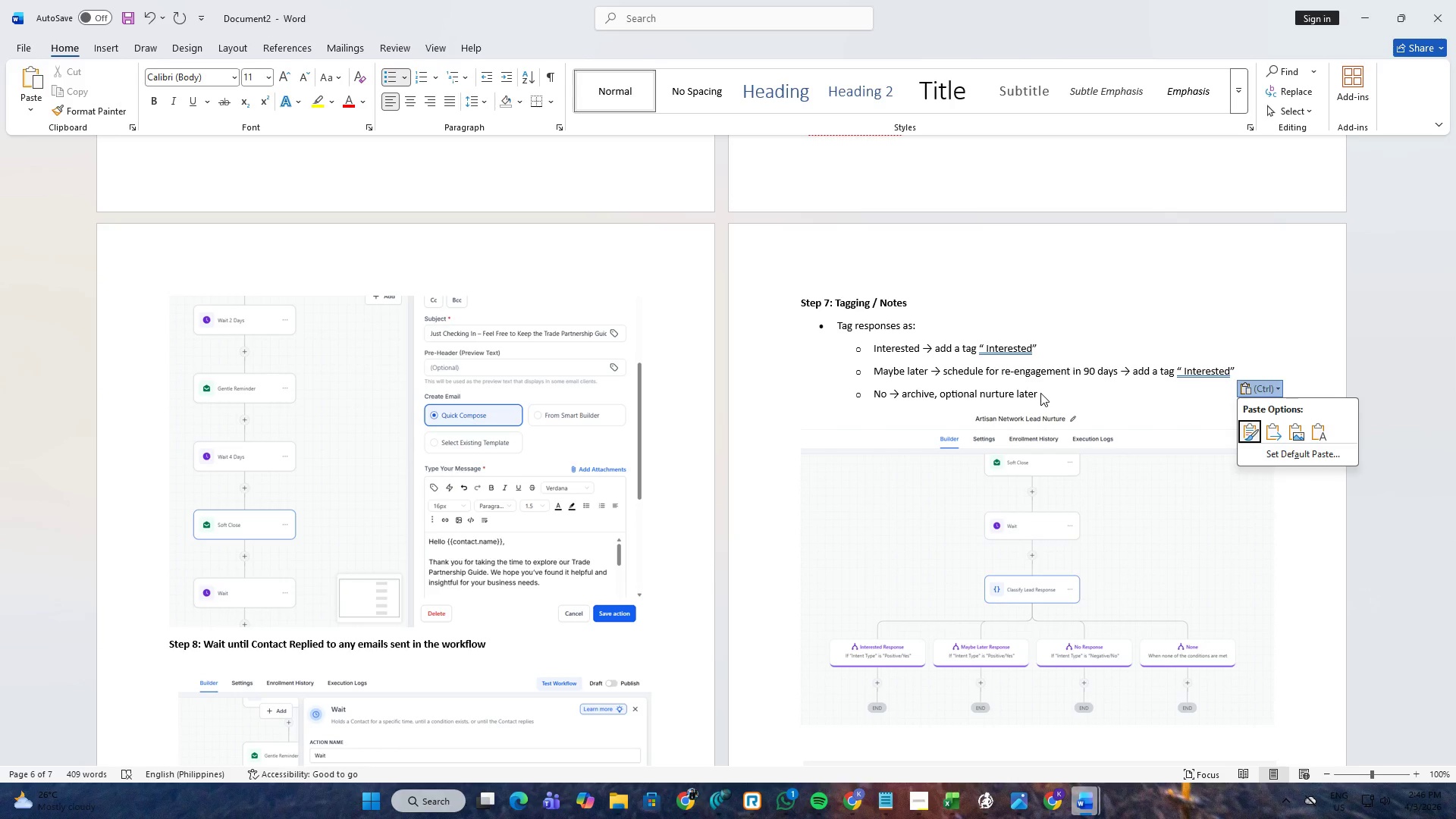 
left_click([1040, 393])
 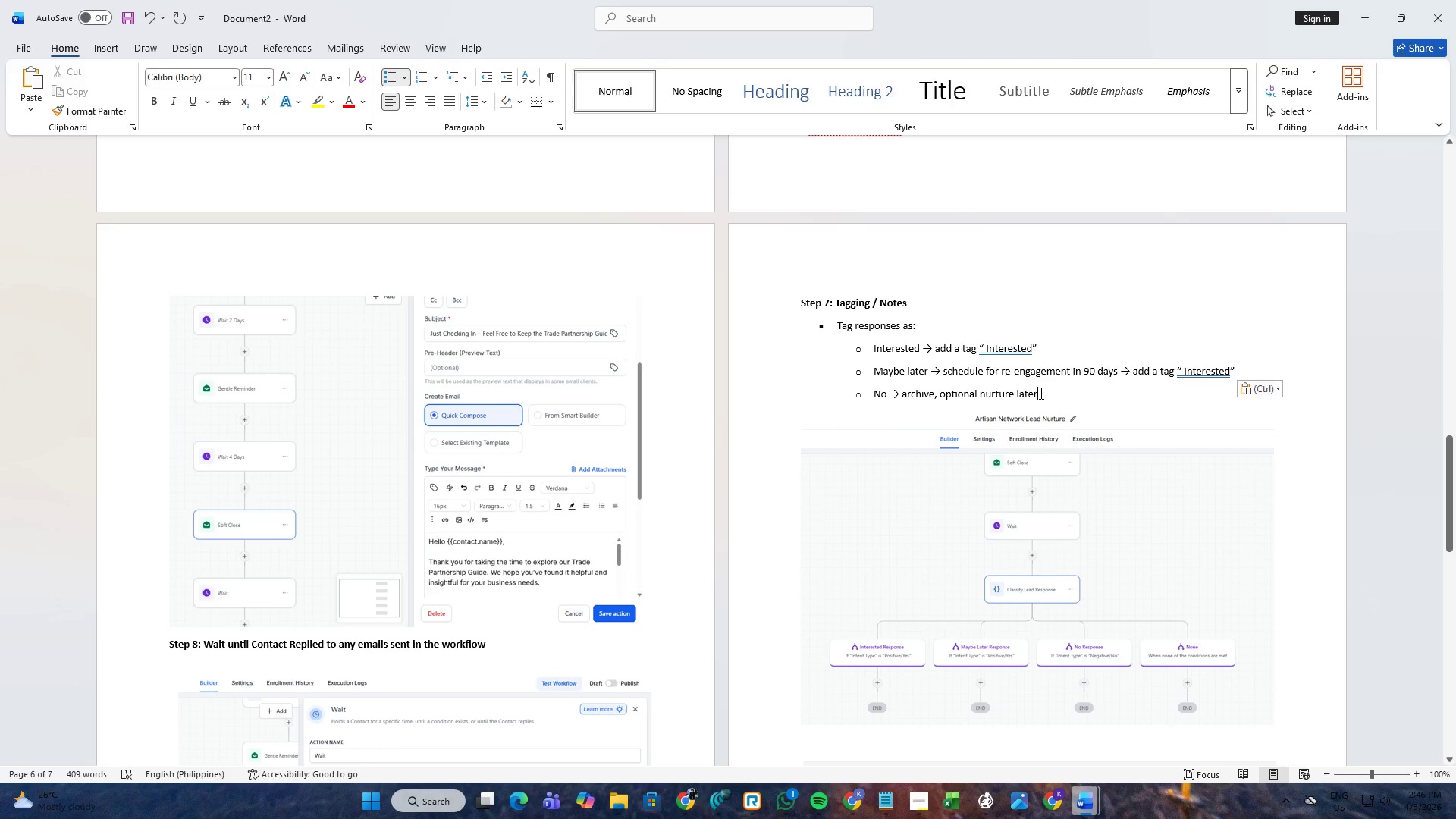 
left_click_drag(start_coordinate=[1040, 393], to_coordinate=[910, 397])
 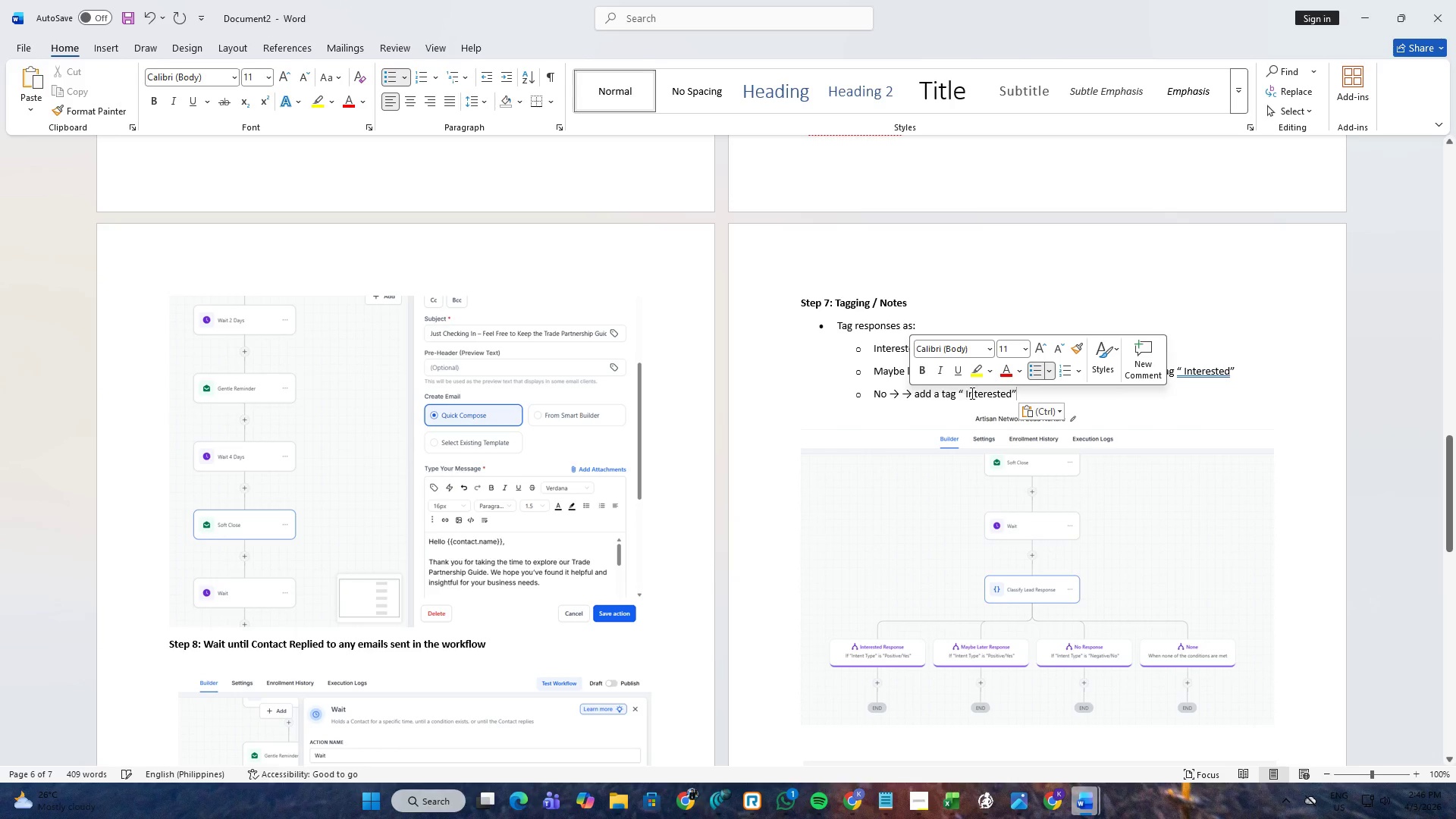 
key(Control+ControlLeft)
 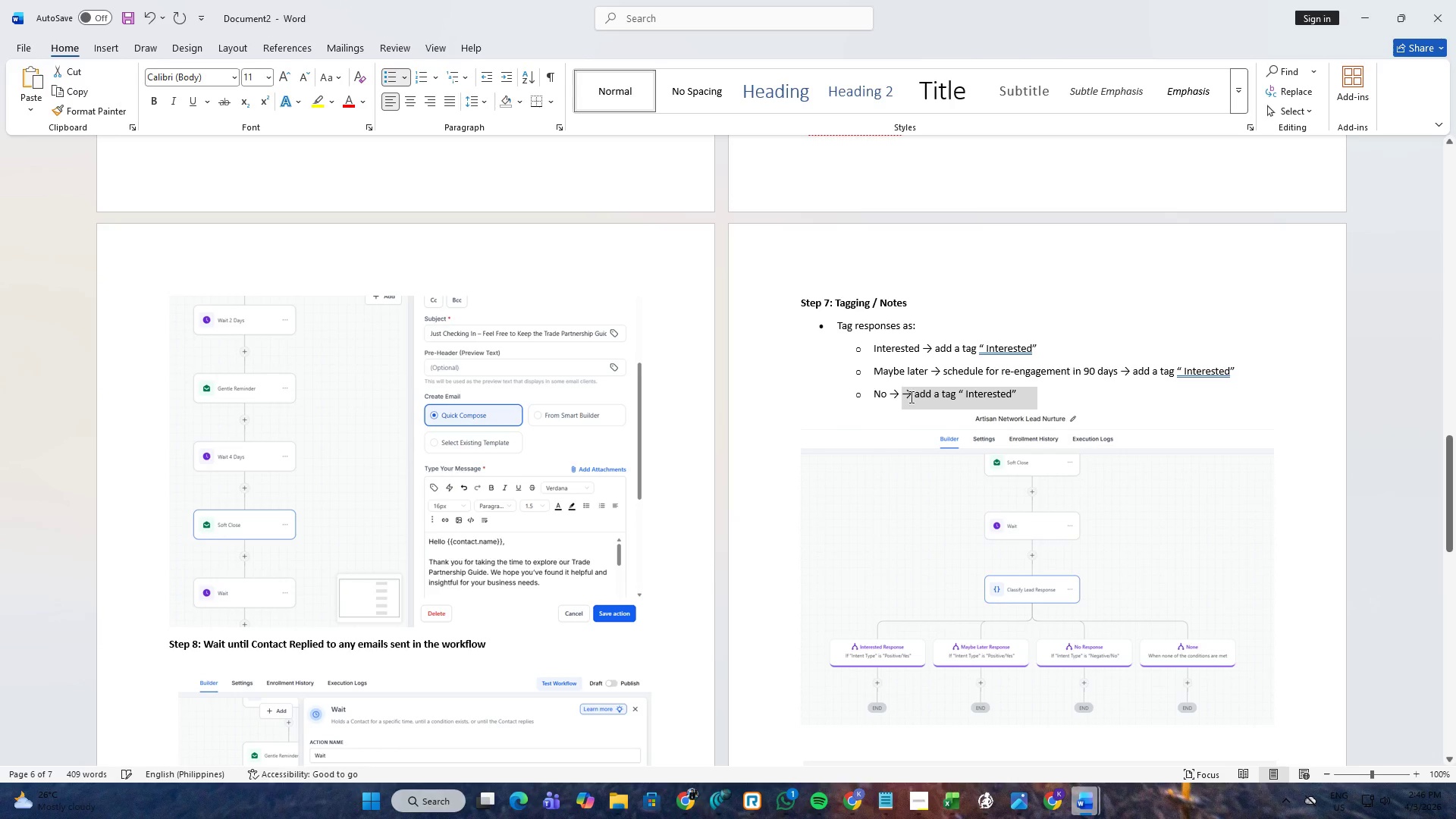 
key(Control+V)
 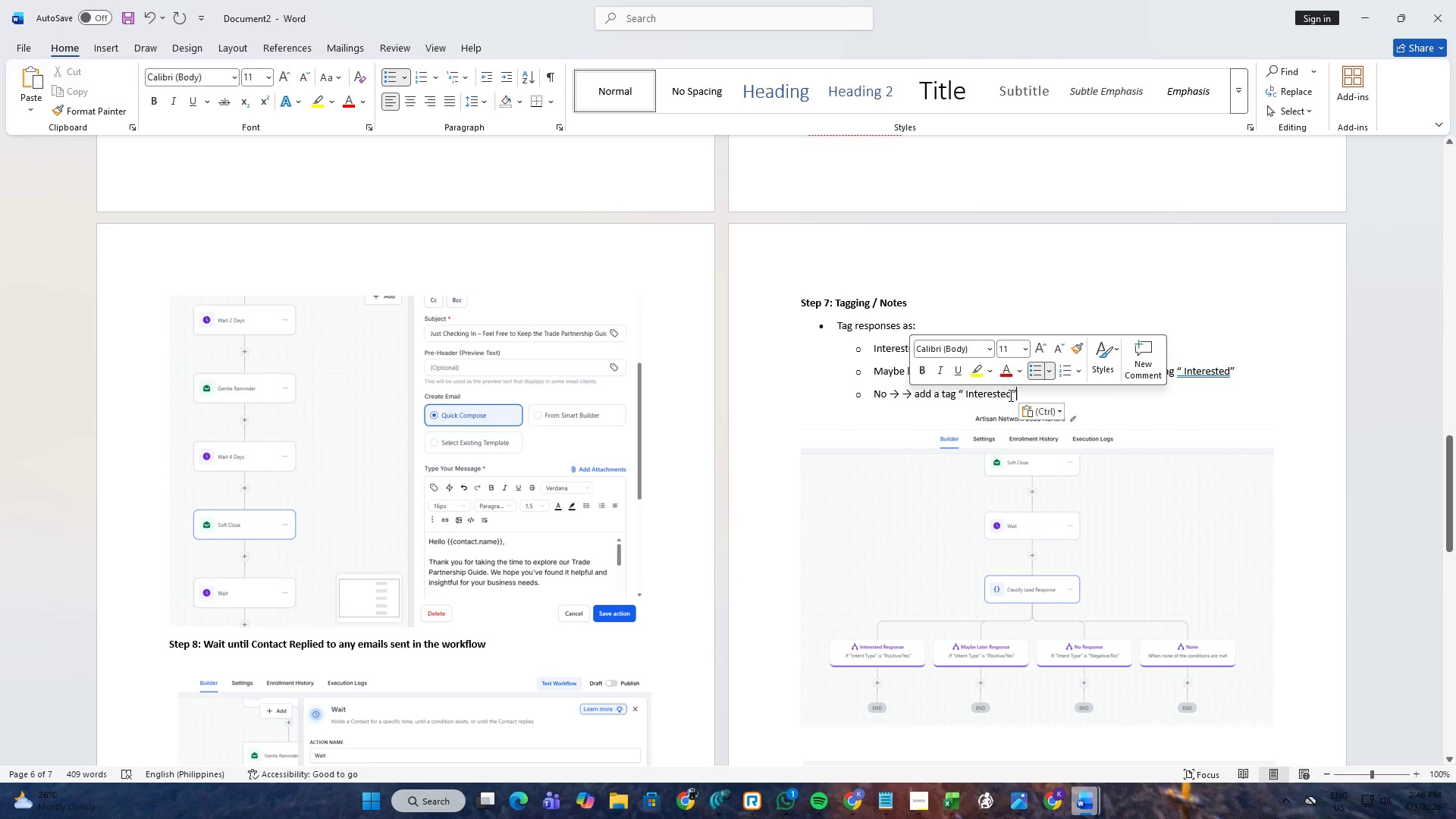 
left_click_drag(start_coordinate=[1010, 395], to_coordinate=[965, 399])
 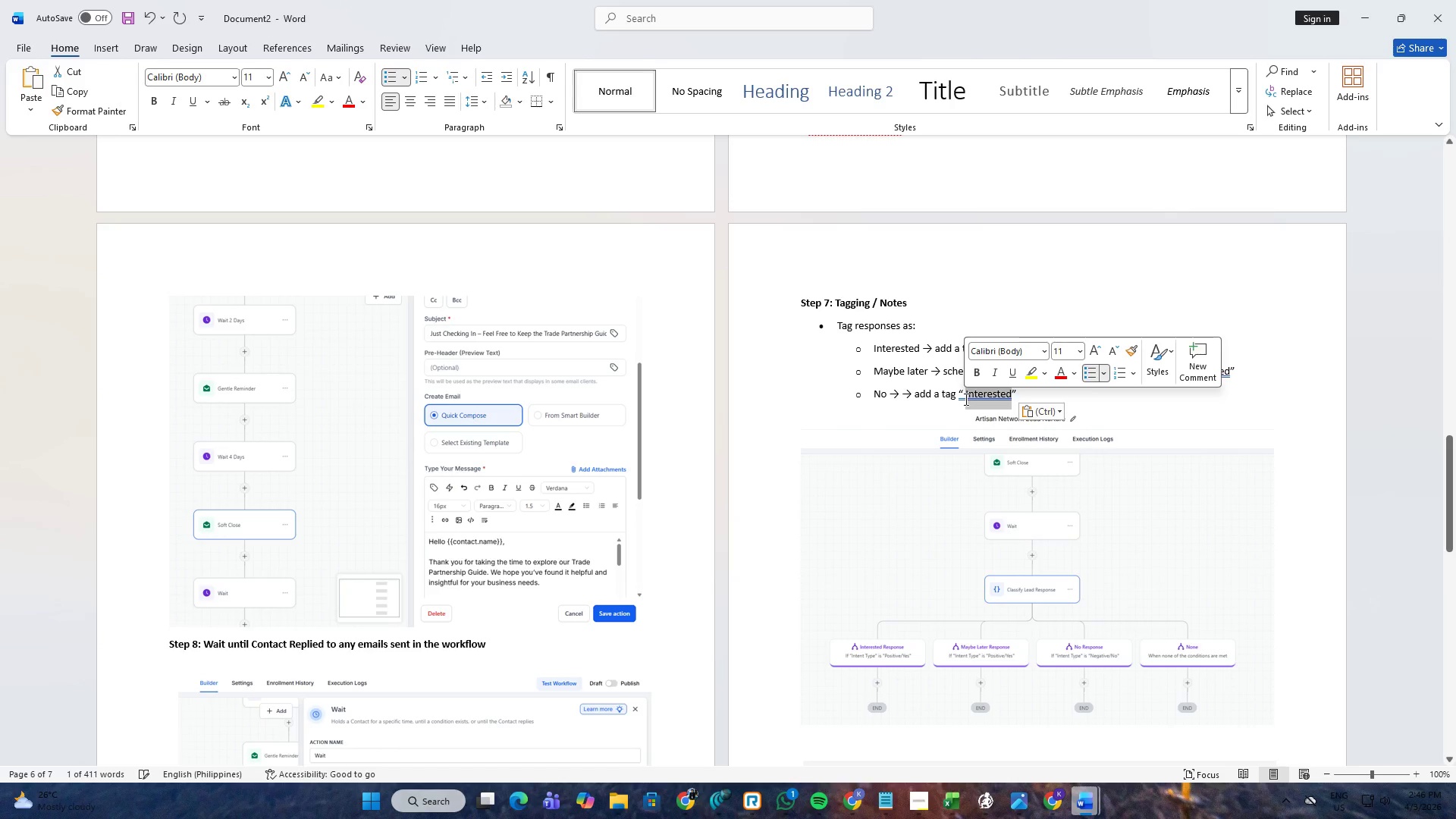 
type(No respond)
 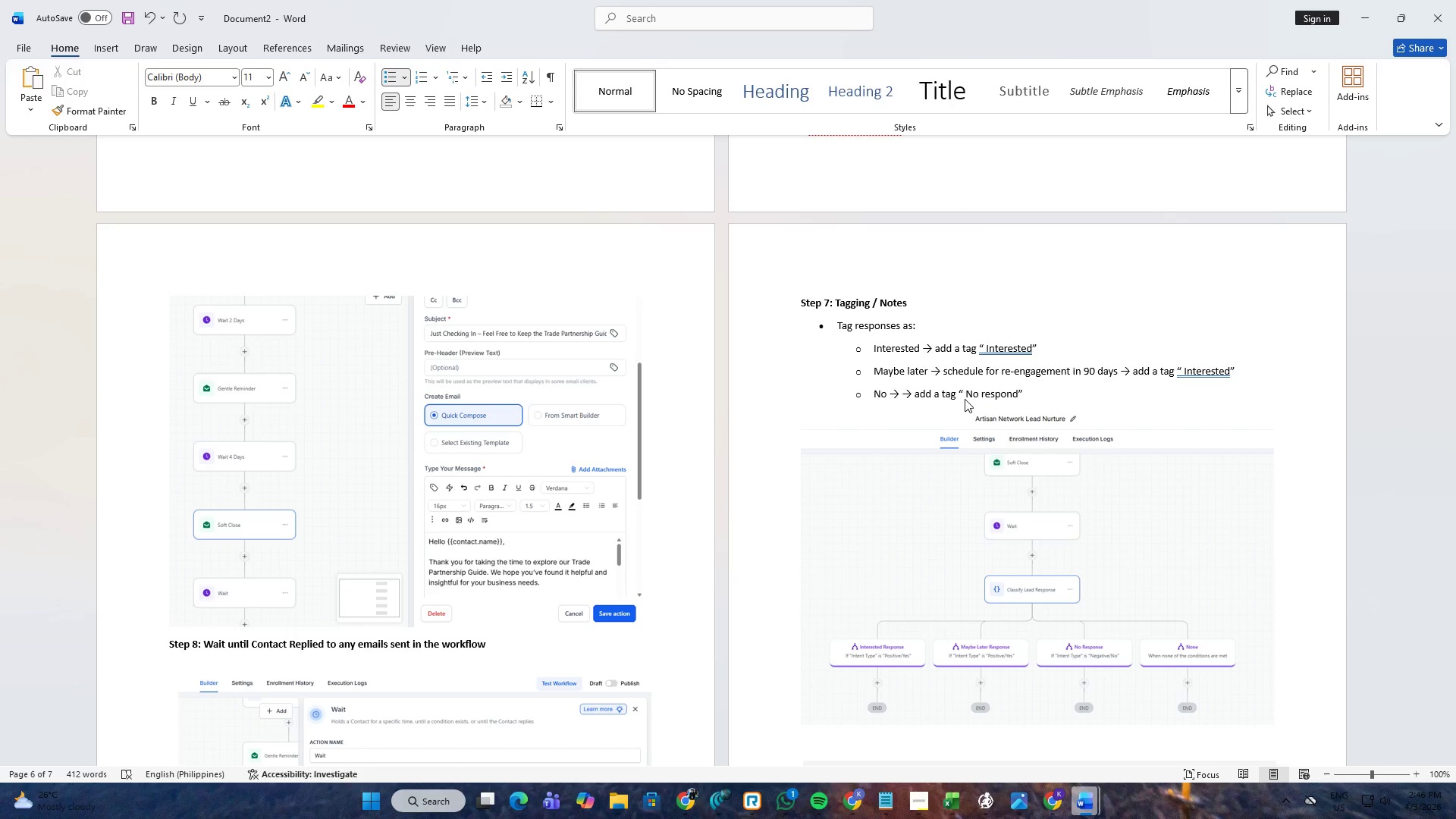 
hold_key(key=ArrowLeft, duration=0.73)
 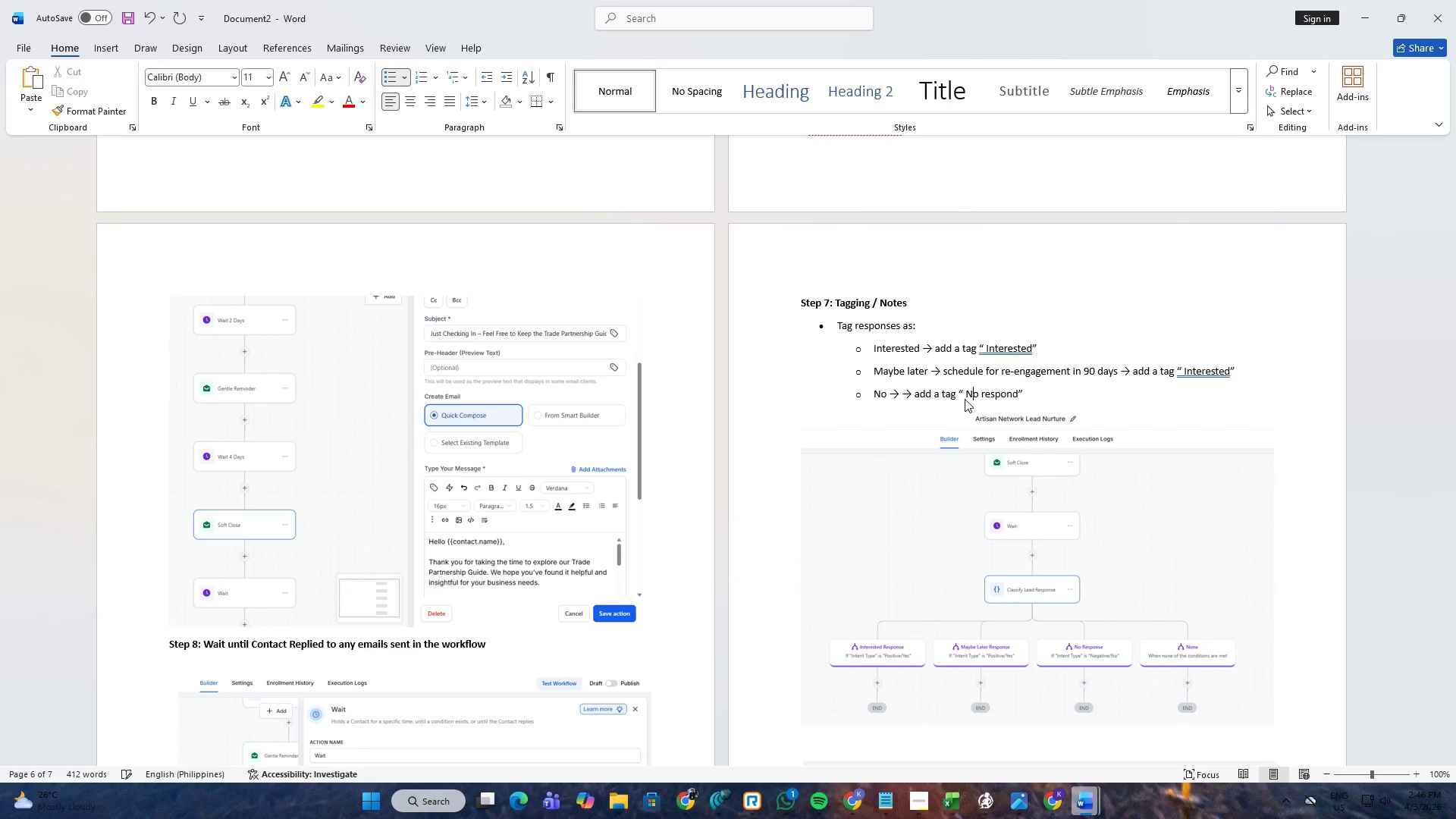 
key(ArrowLeft)
 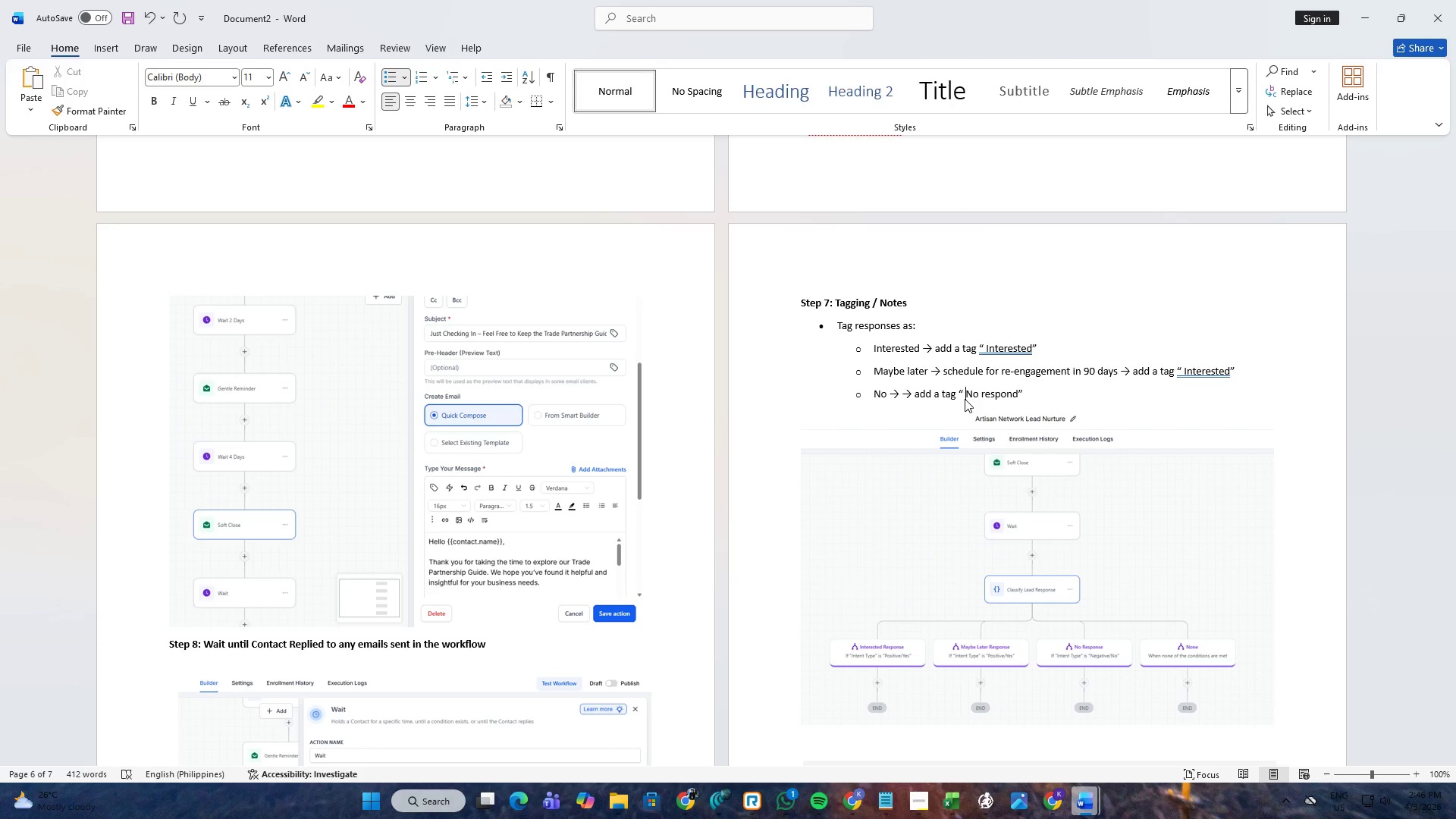 
key(ArrowRight)
 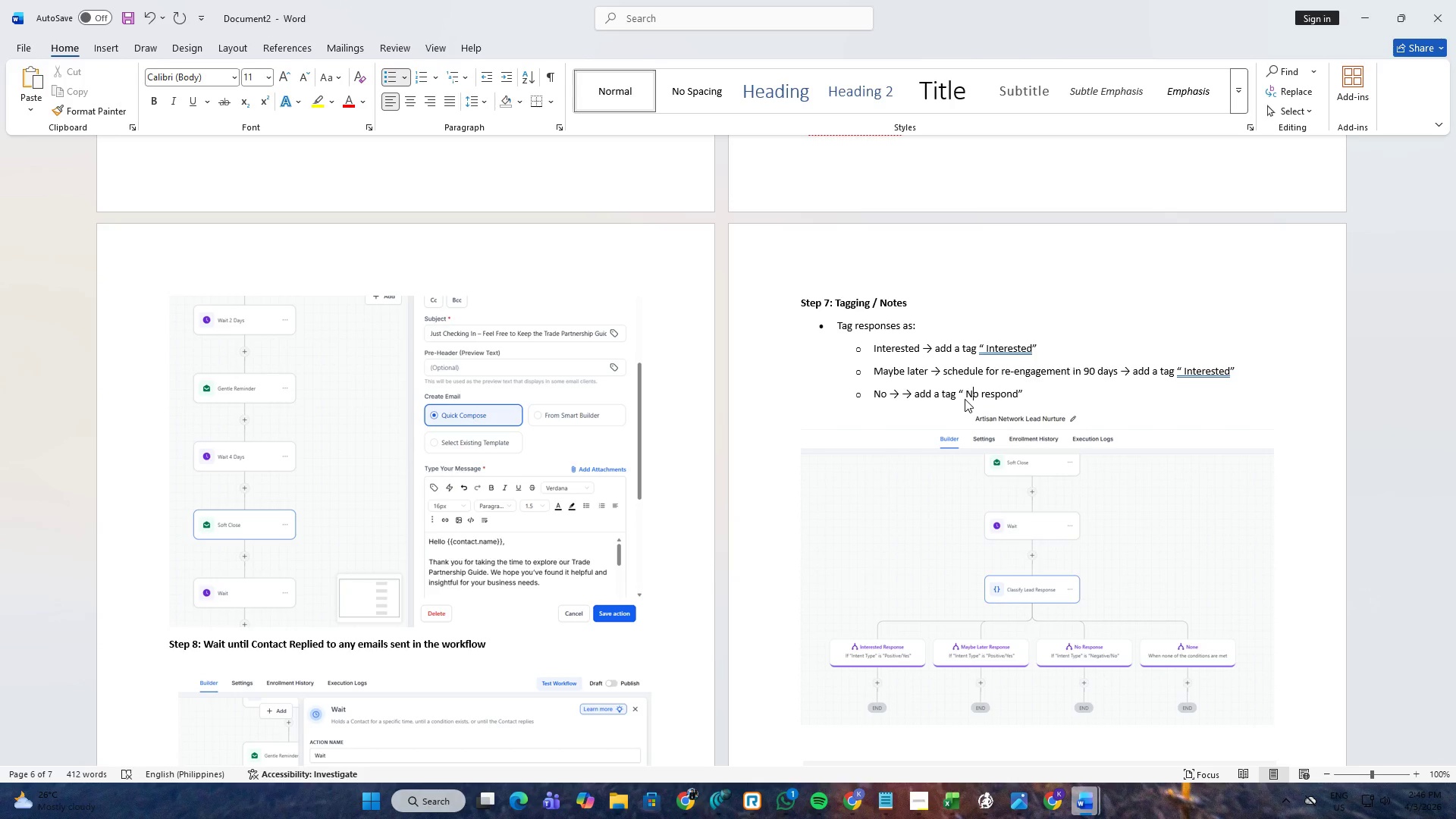 
key(Backspace)
 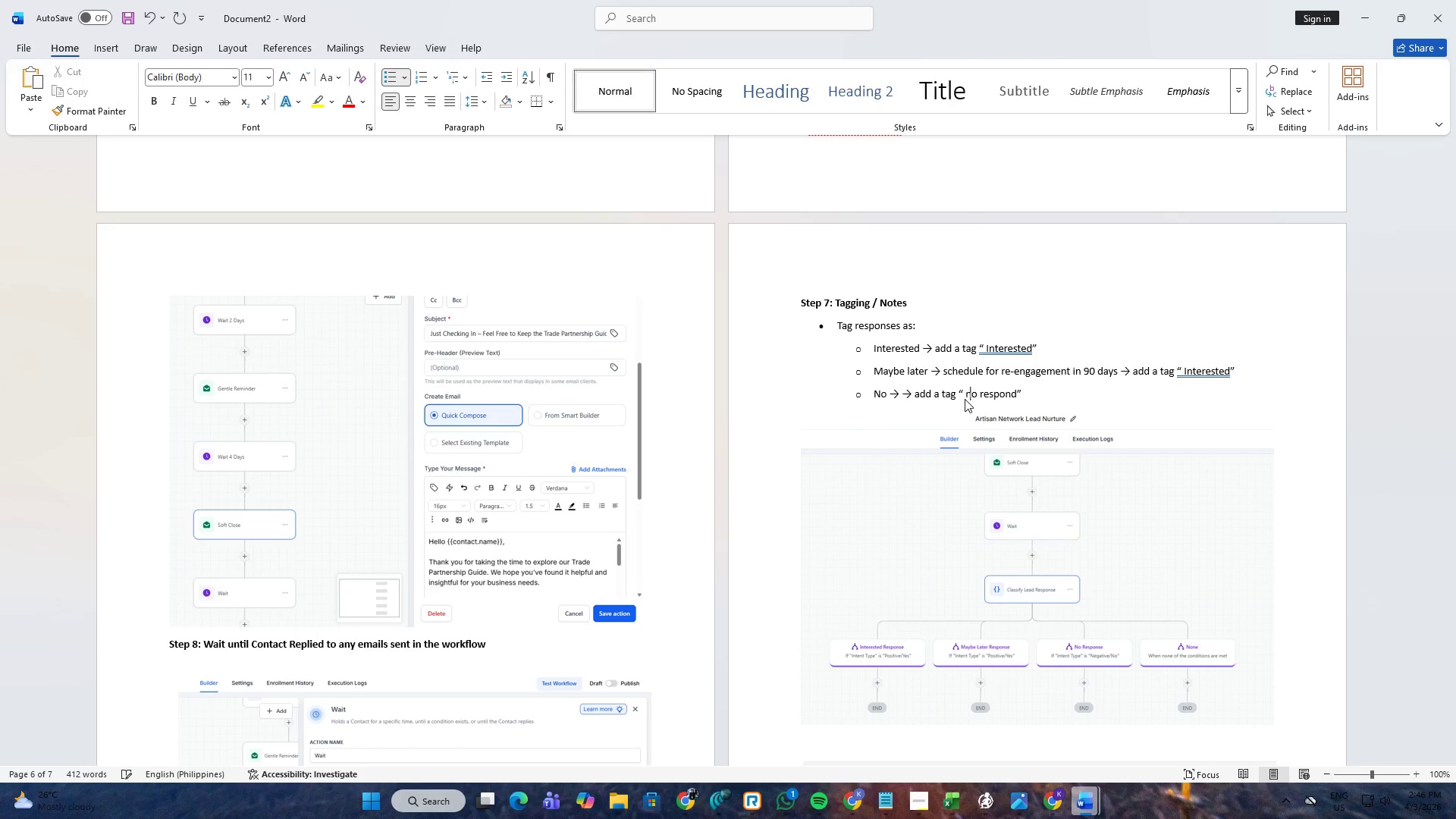 
key(N)
 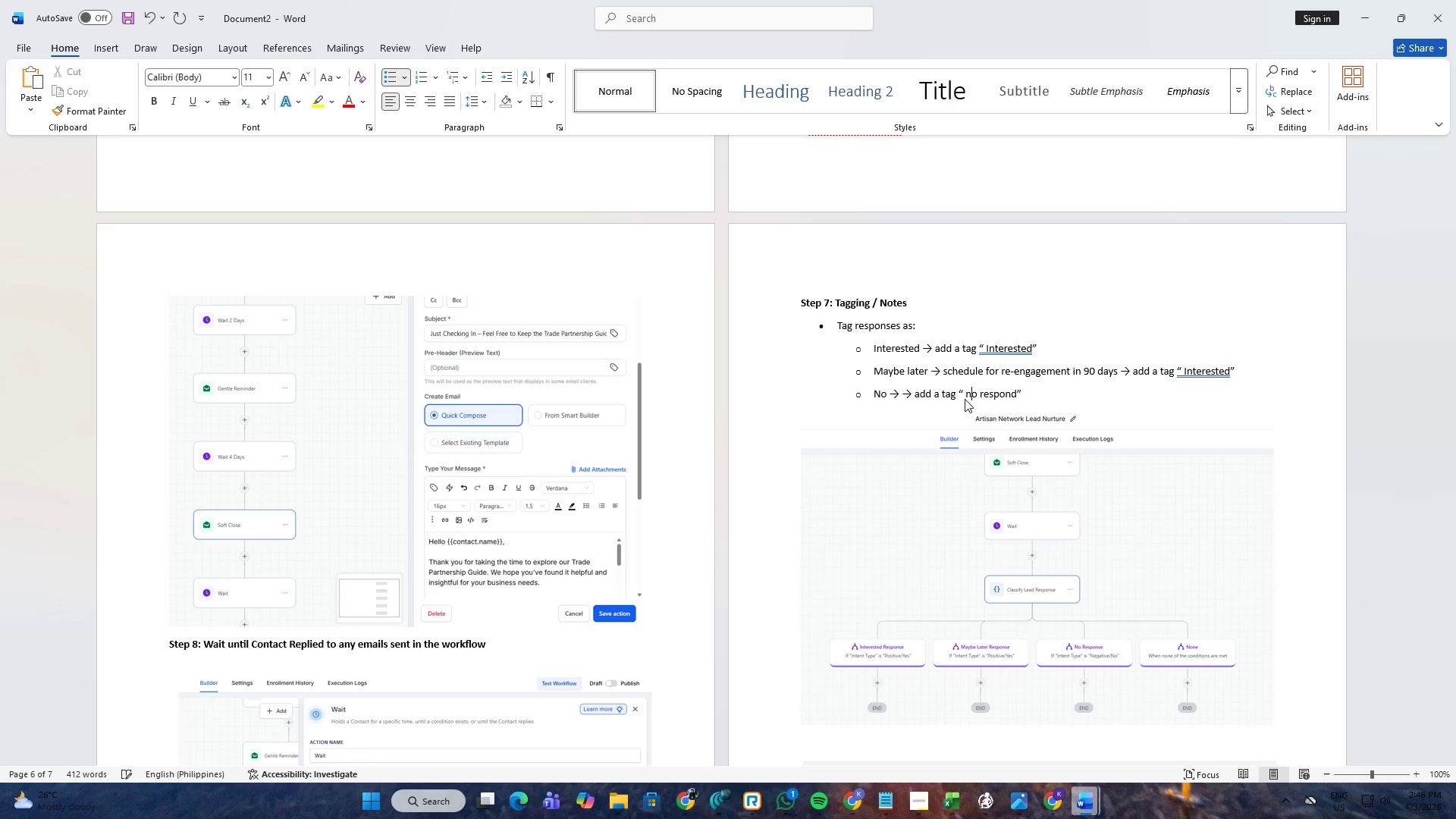 
key(ArrowLeft)
 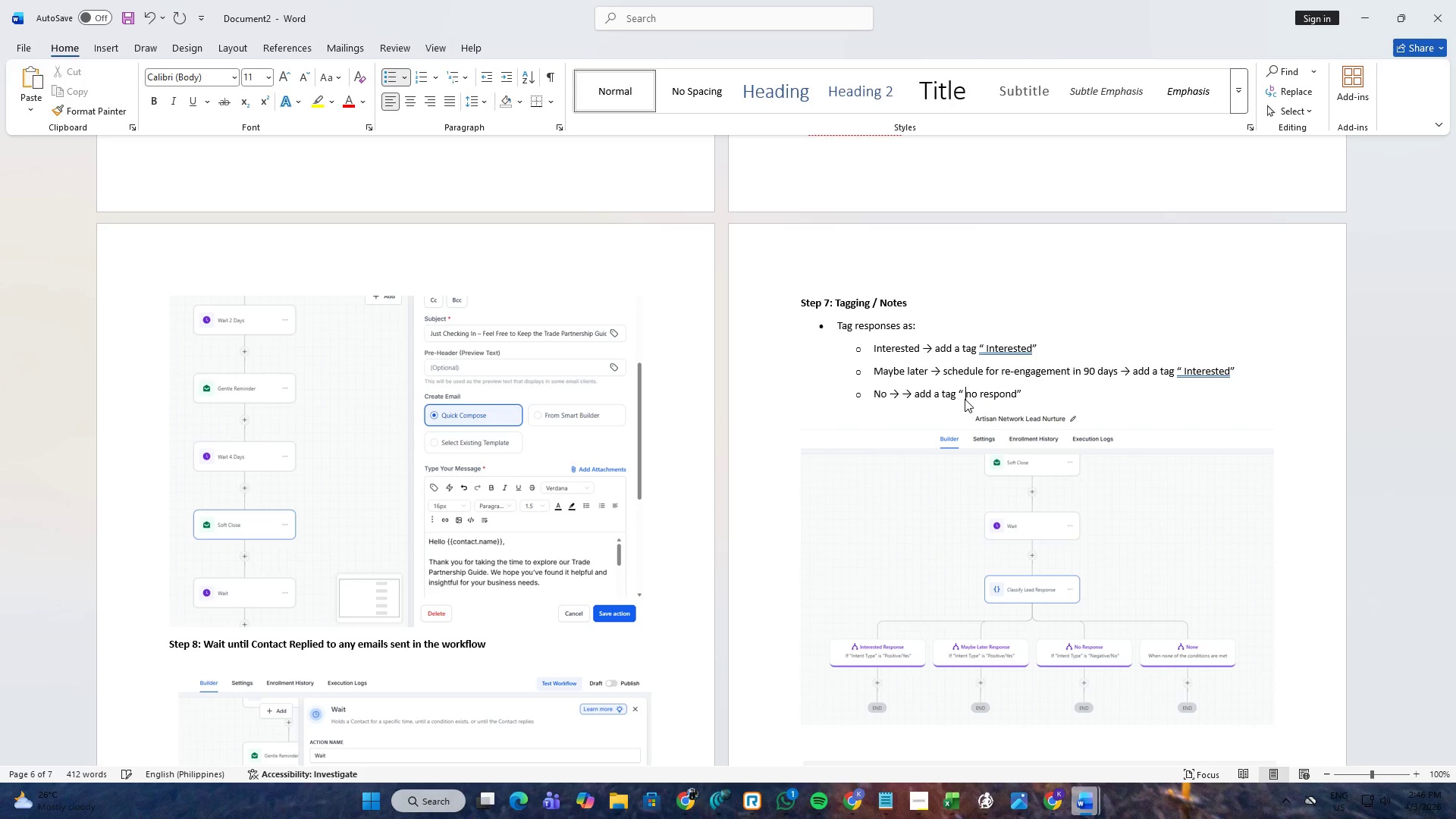 
key(ArrowLeft)
 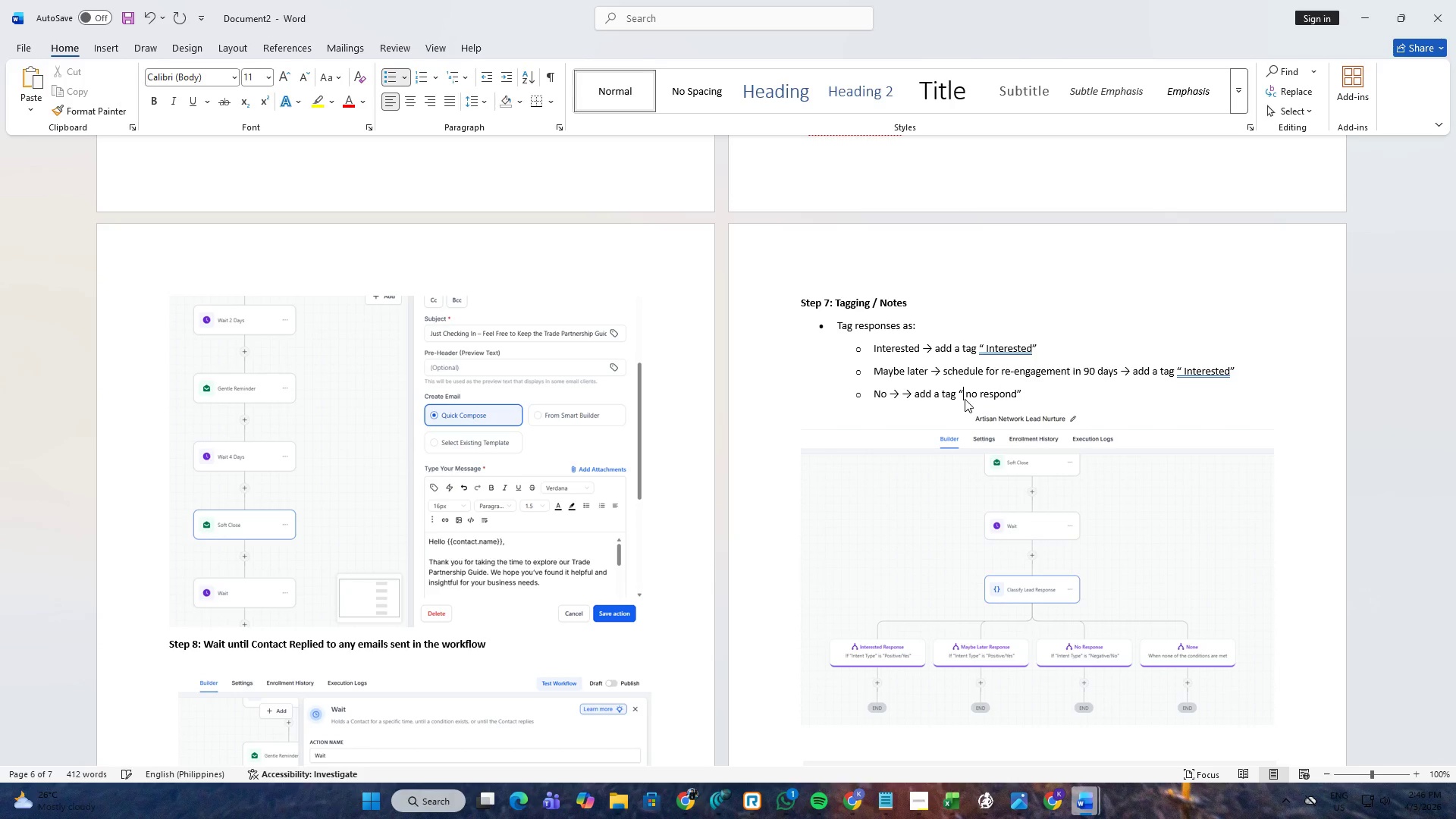 
key(ArrowLeft)
 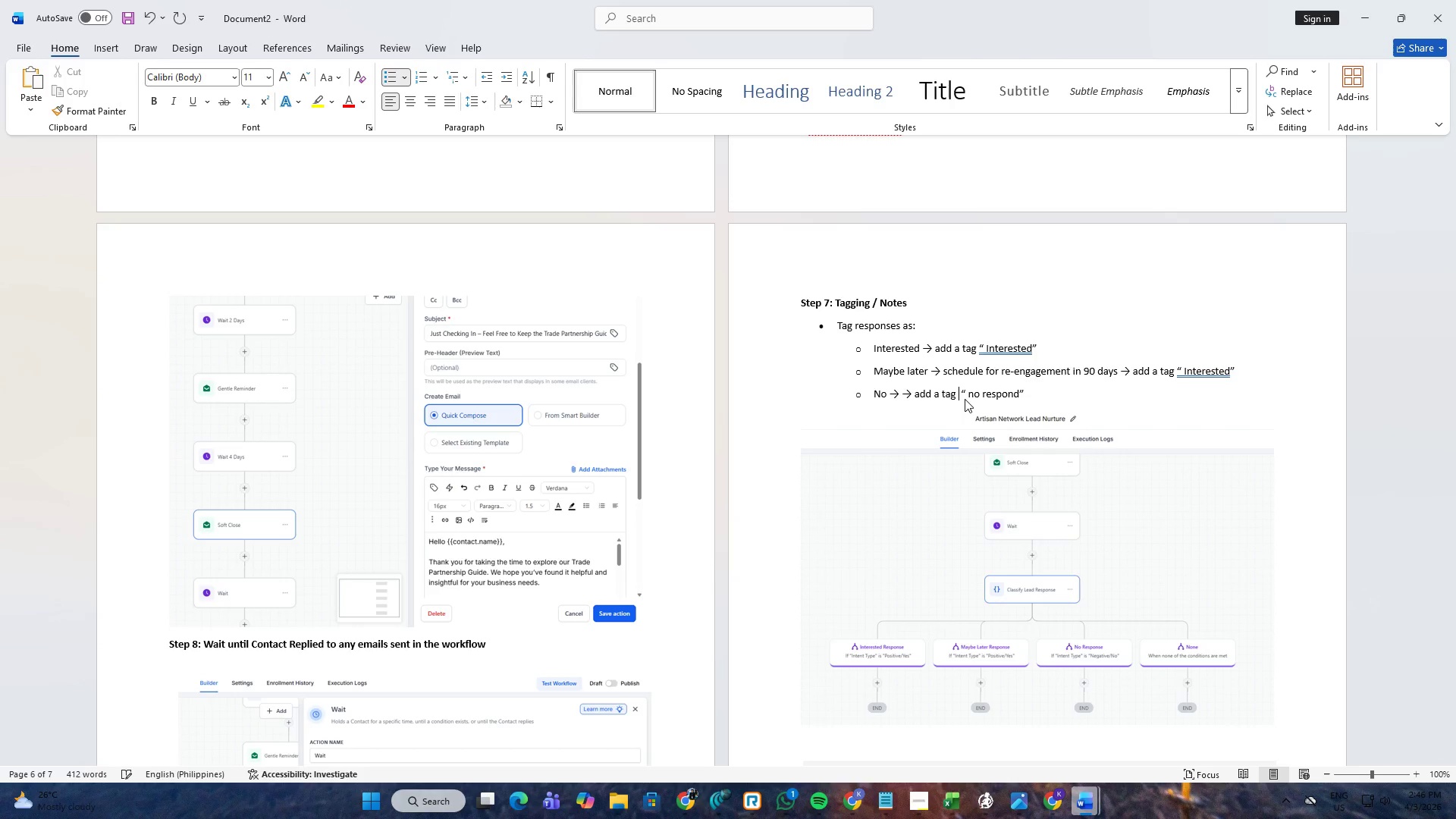 
key(Space)
 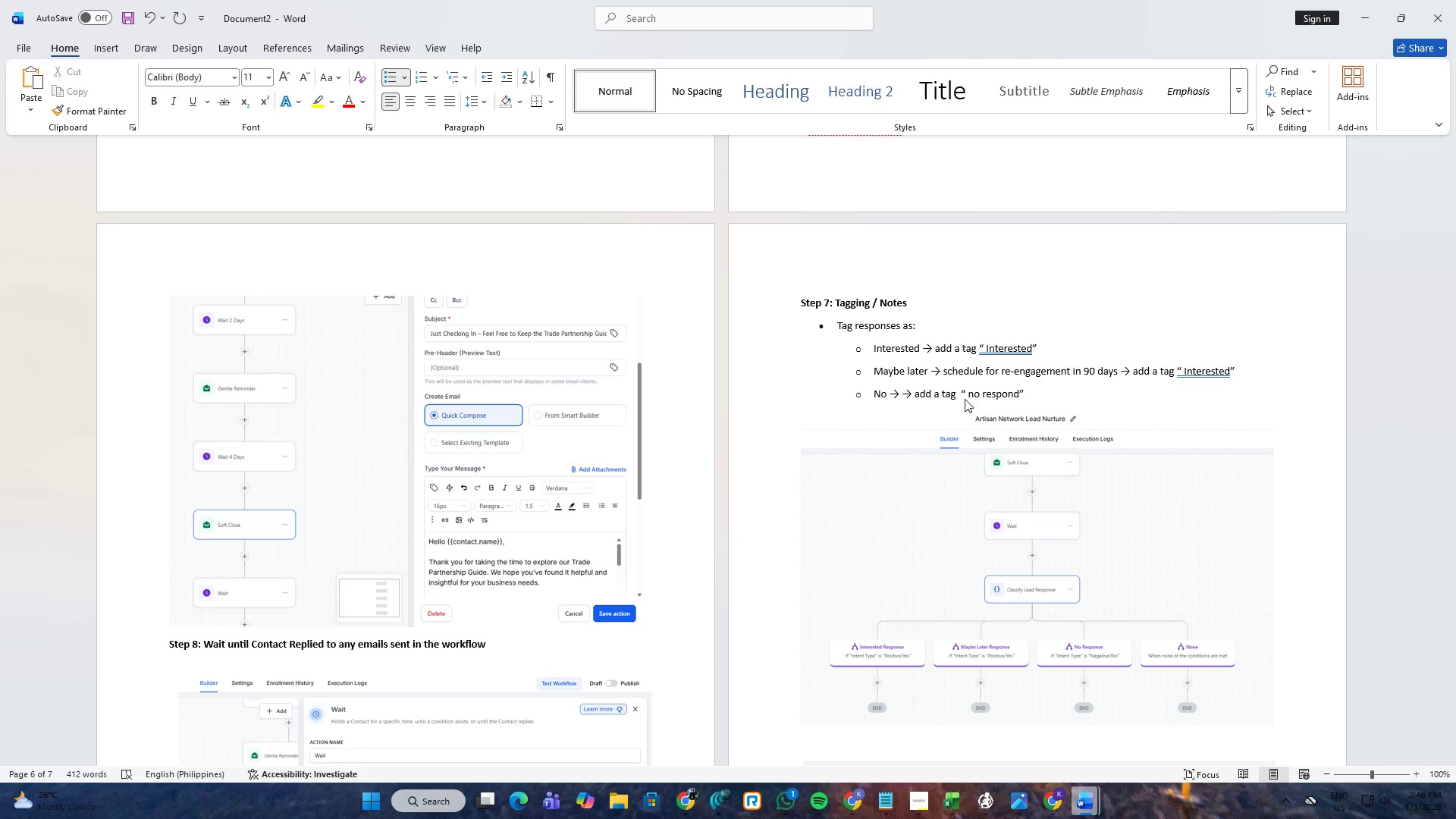 
key(ArrowRight)
 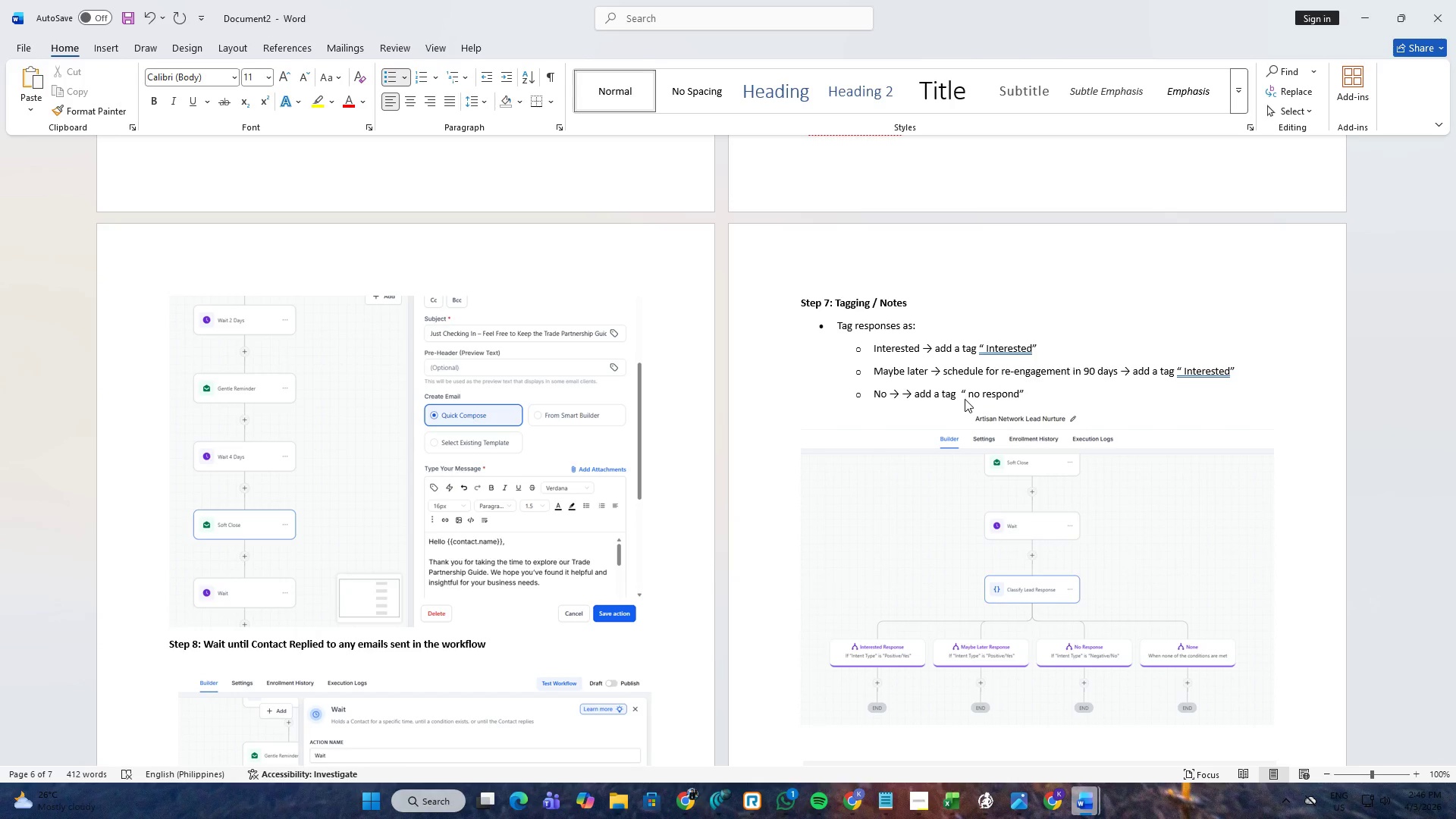 
key(ArrowRight)
 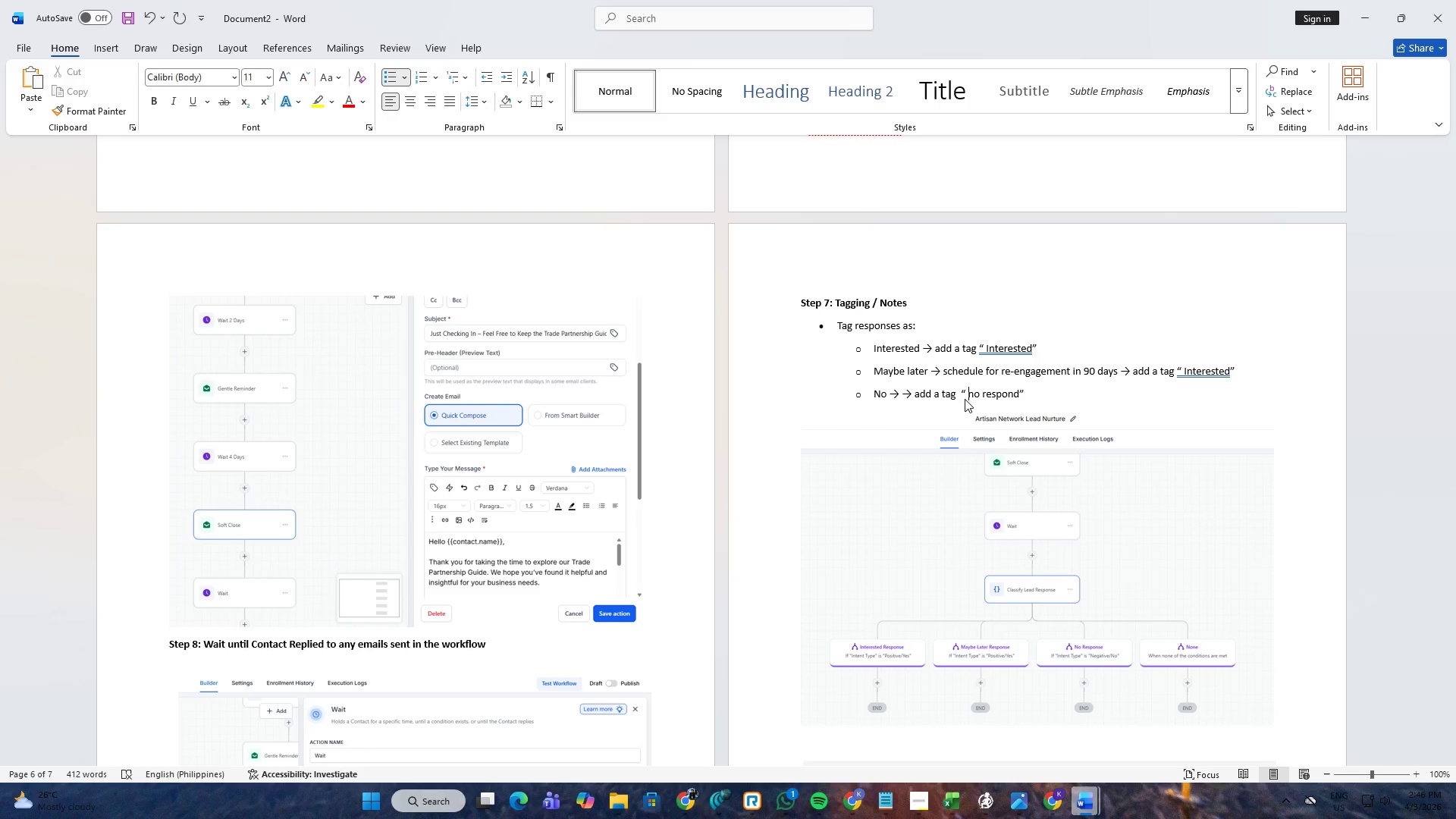 
key(Backspace)
 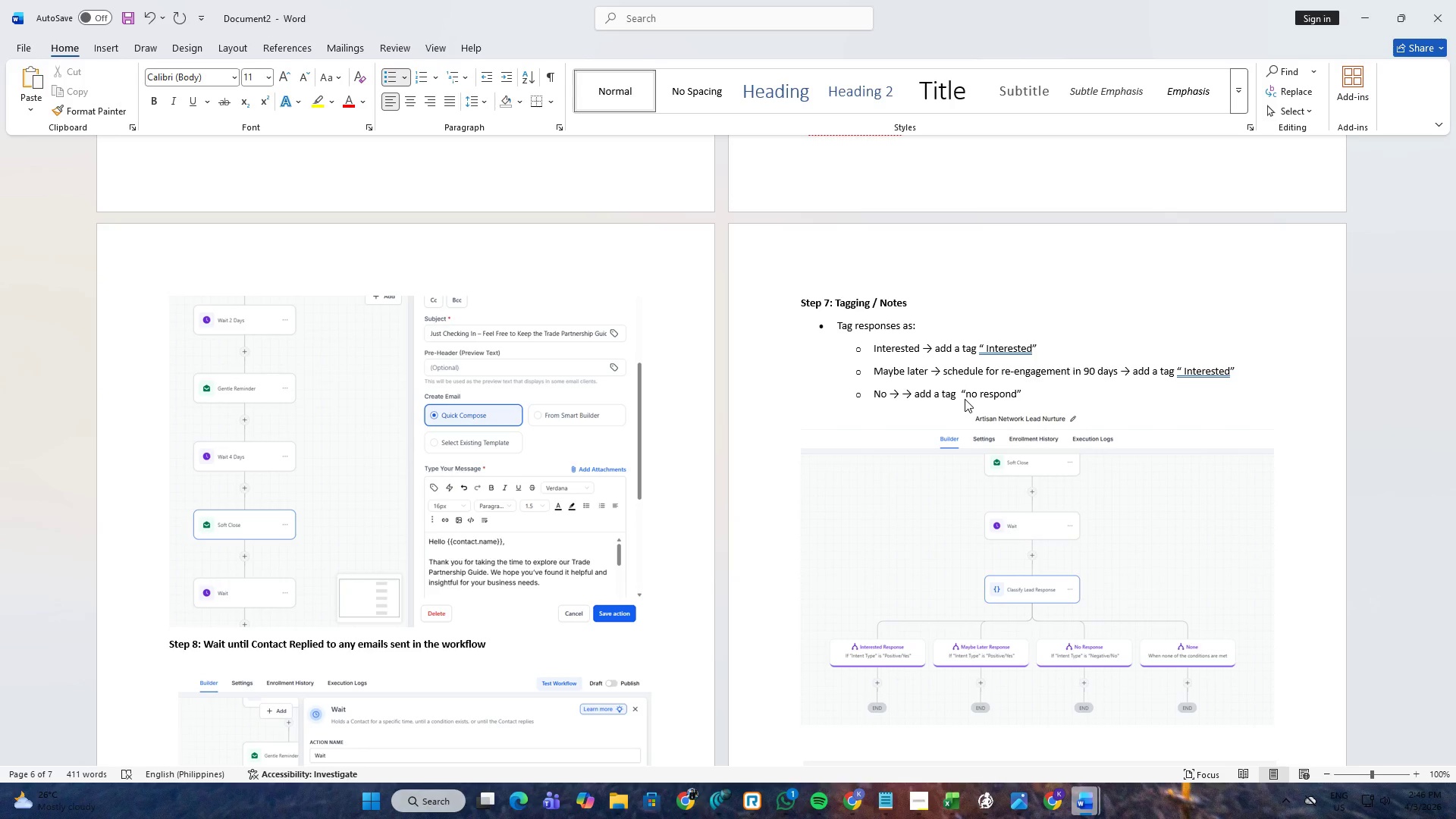 
key(ArrowUp)
 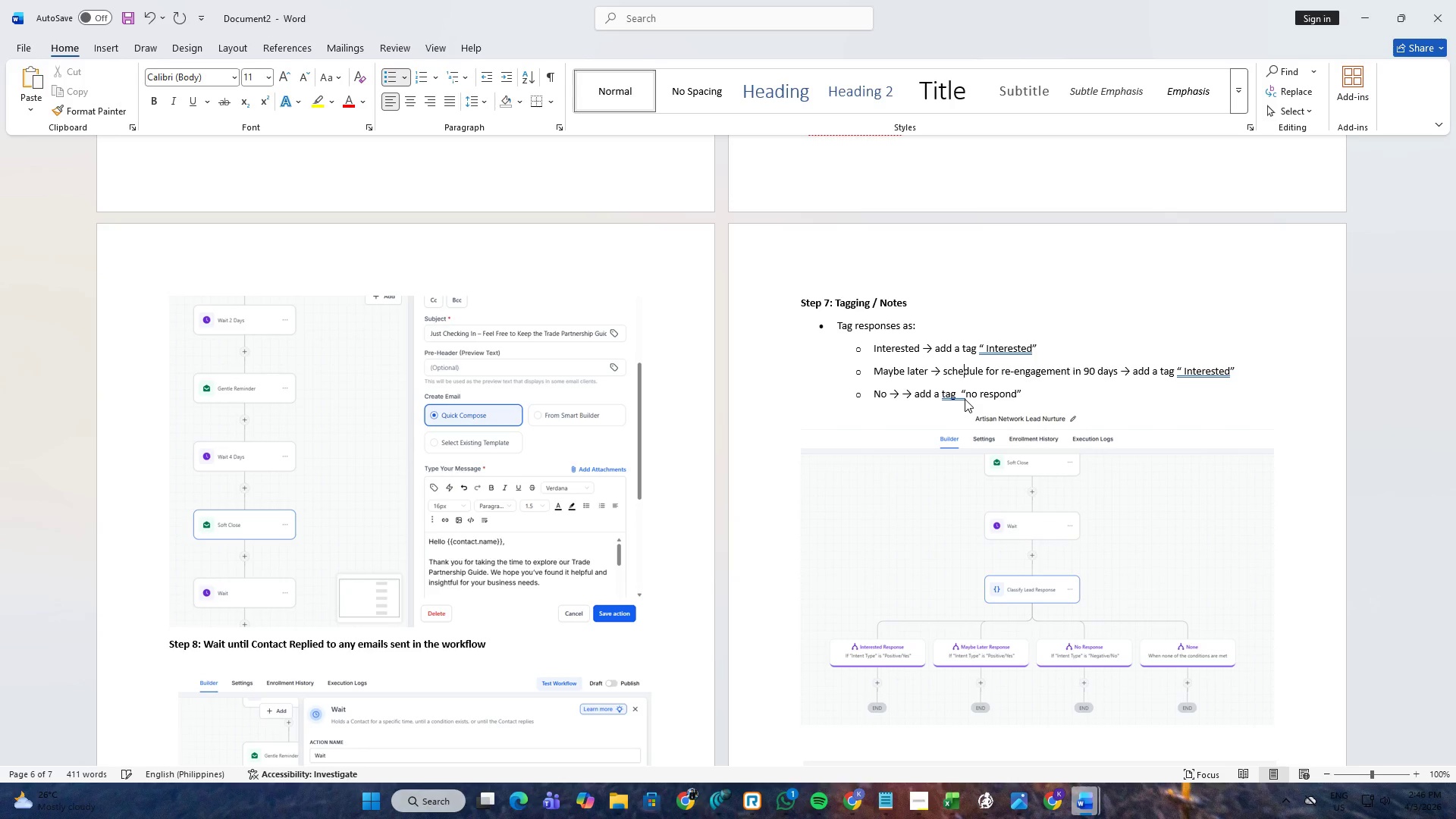 
key(ArrowUp)
 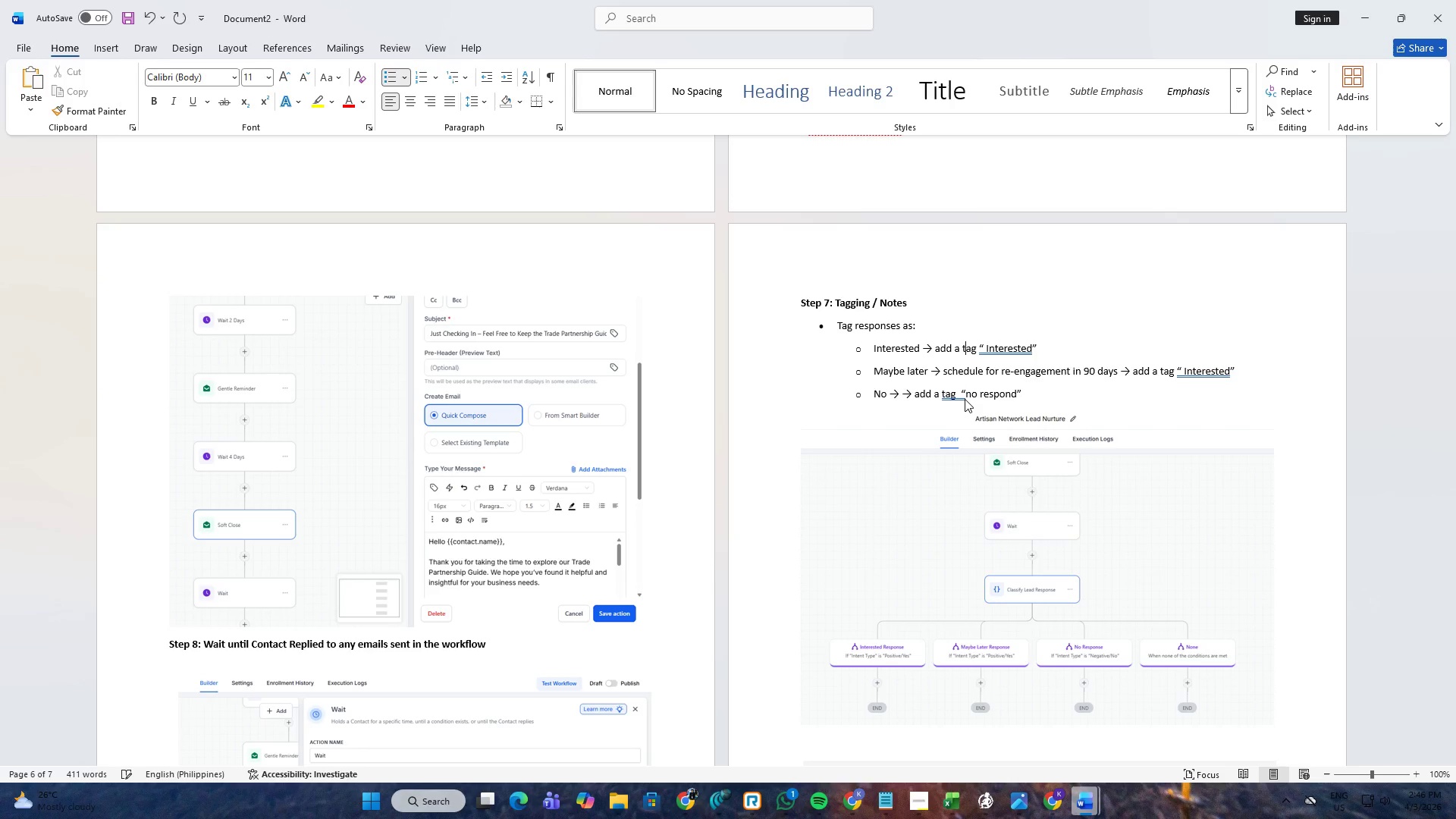 
key(ArrowRight)
 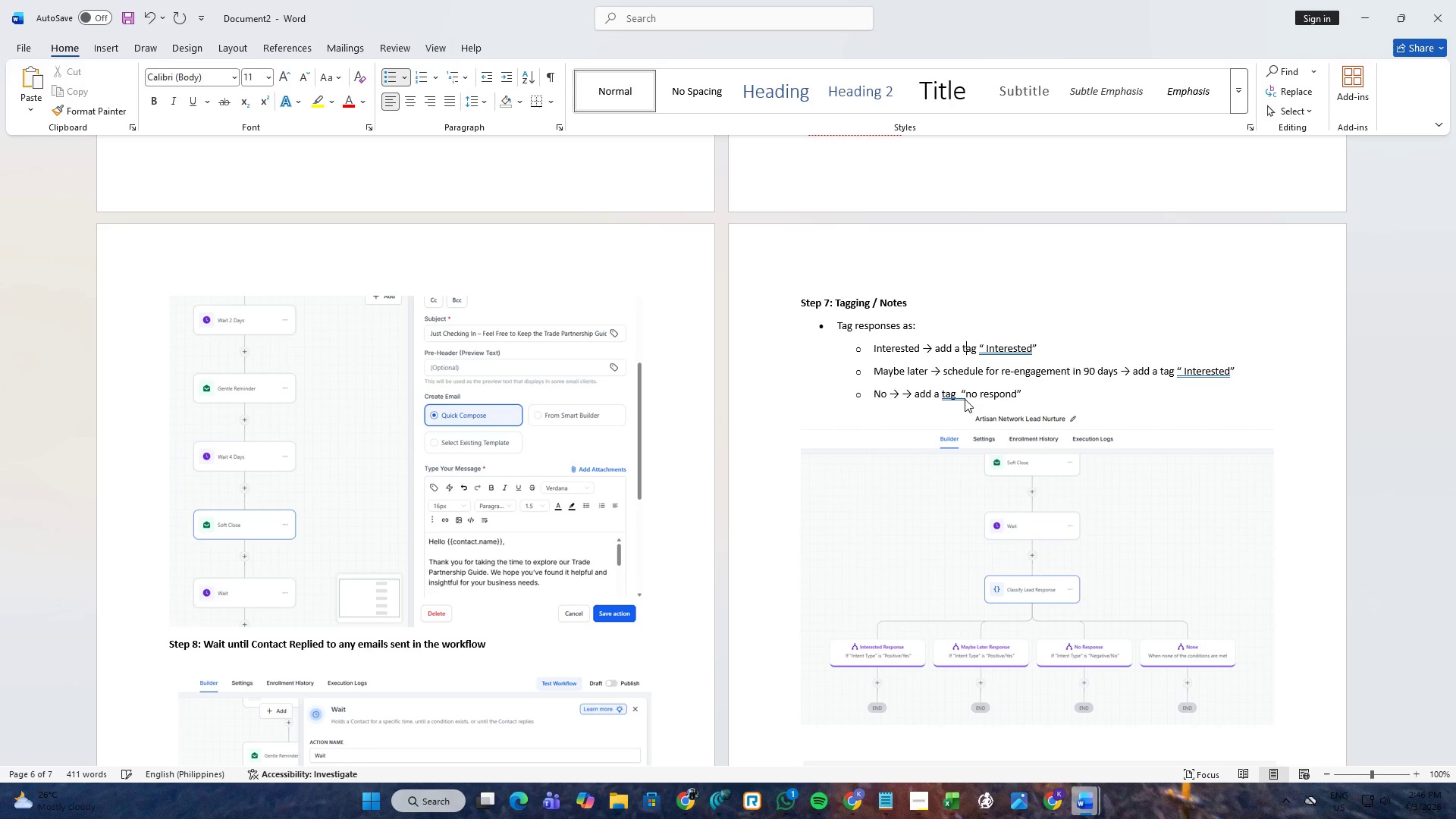 
key(ArrowRight)
 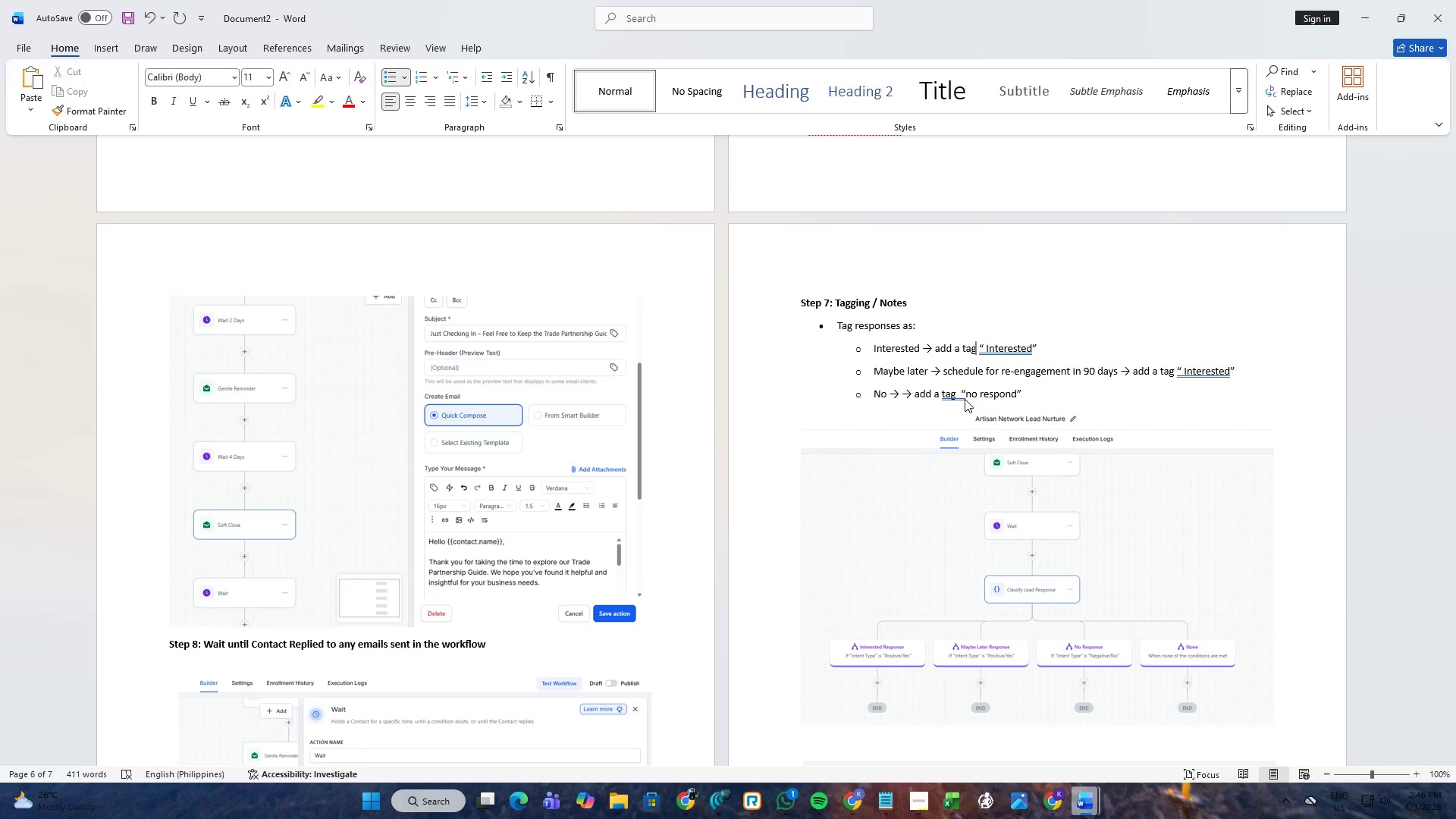 
key(ArrowRight)
 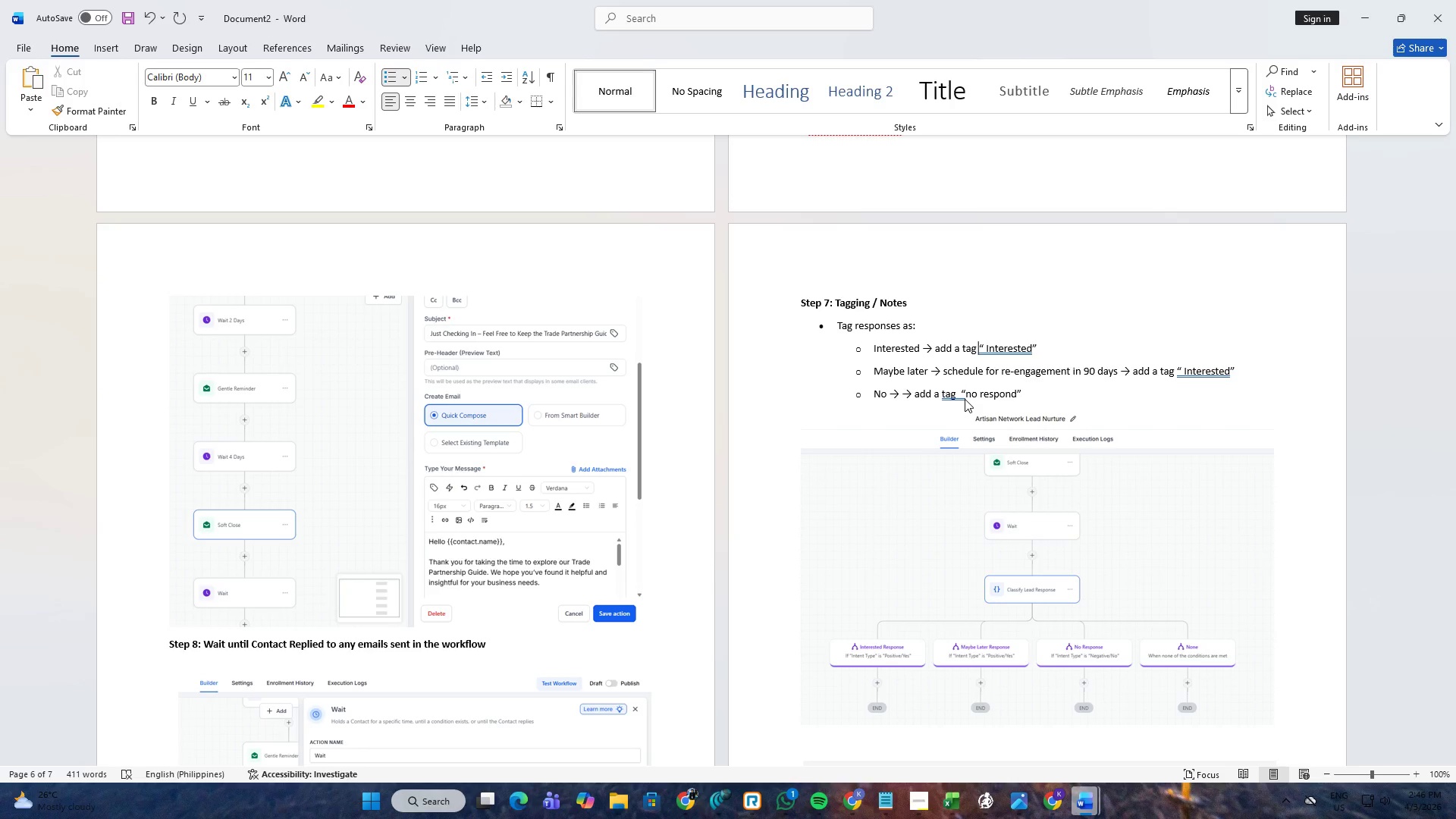 
key(ArrowRight)
 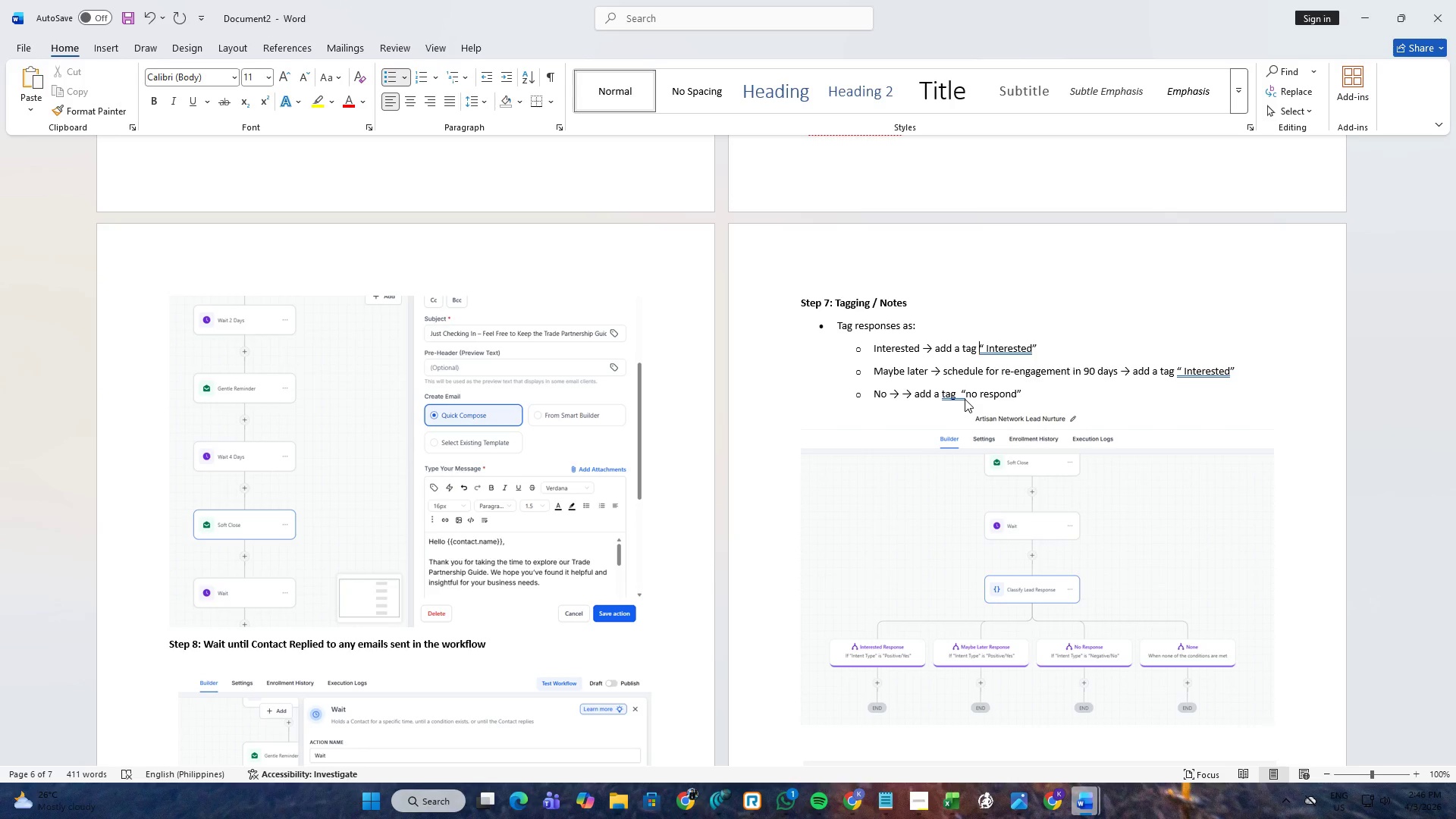 
key(ArrowRight)
 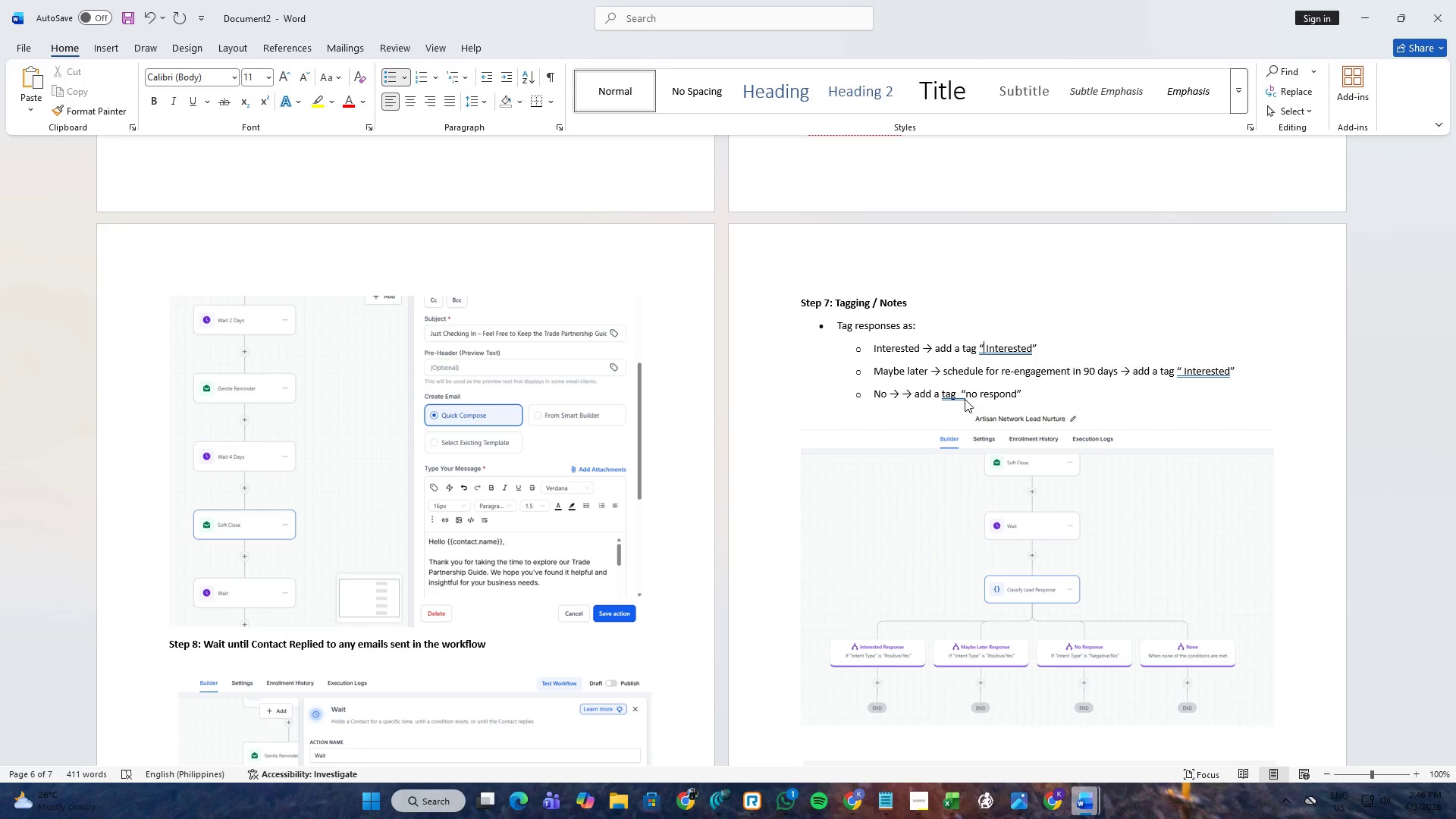 
key(ArrowRight)
 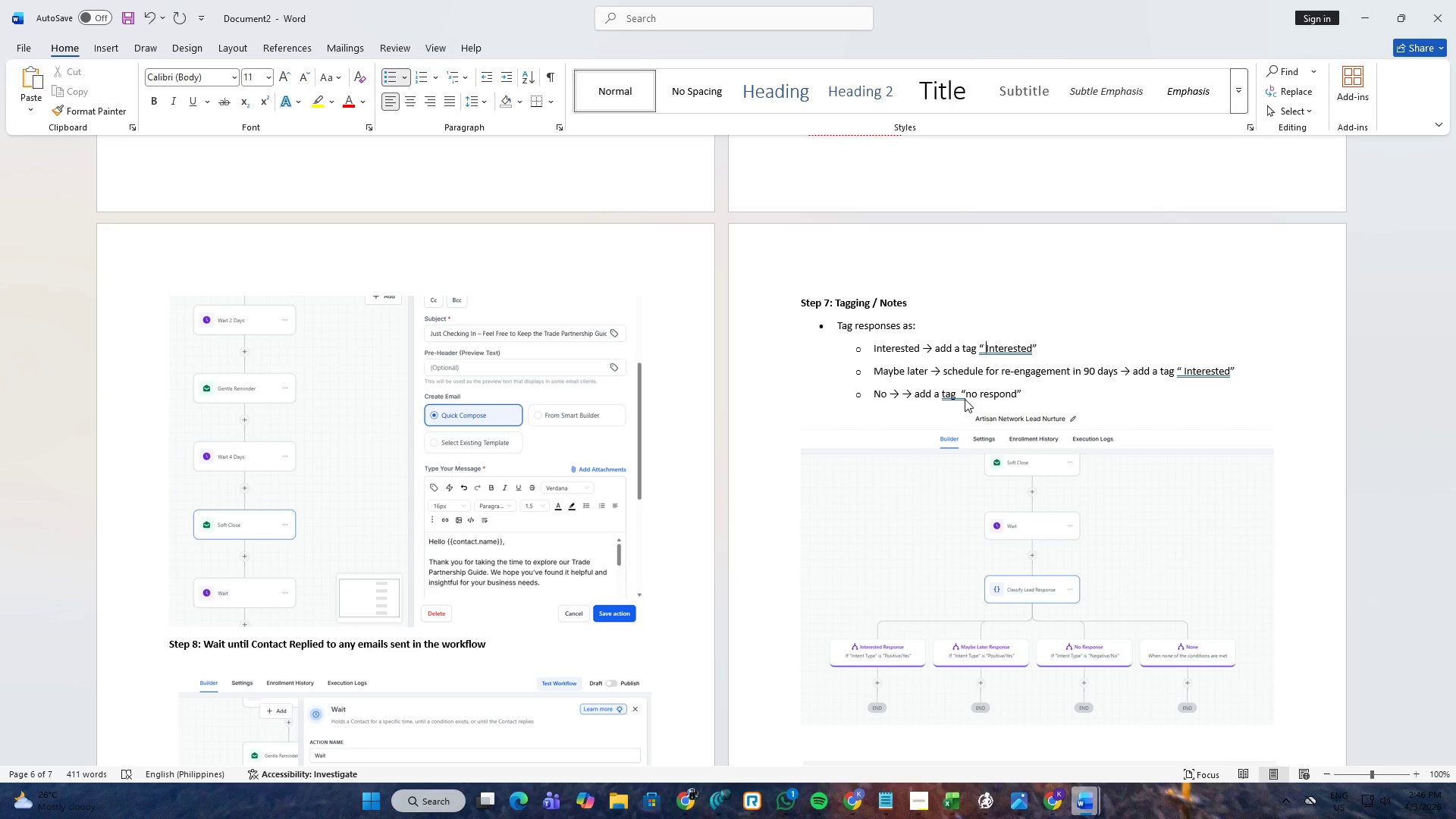 
key(Backspace)
 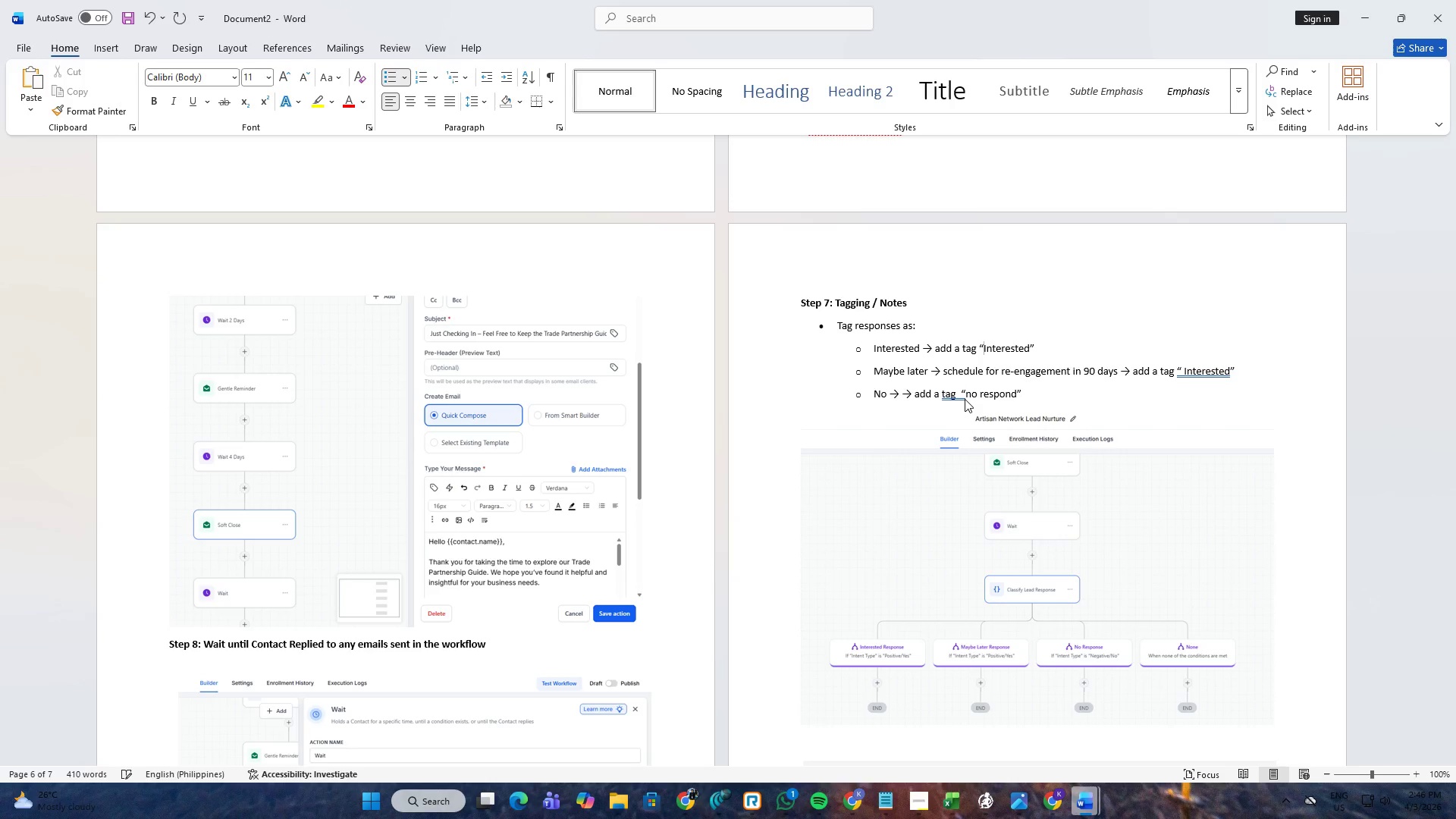 
key(ArrowDown)
 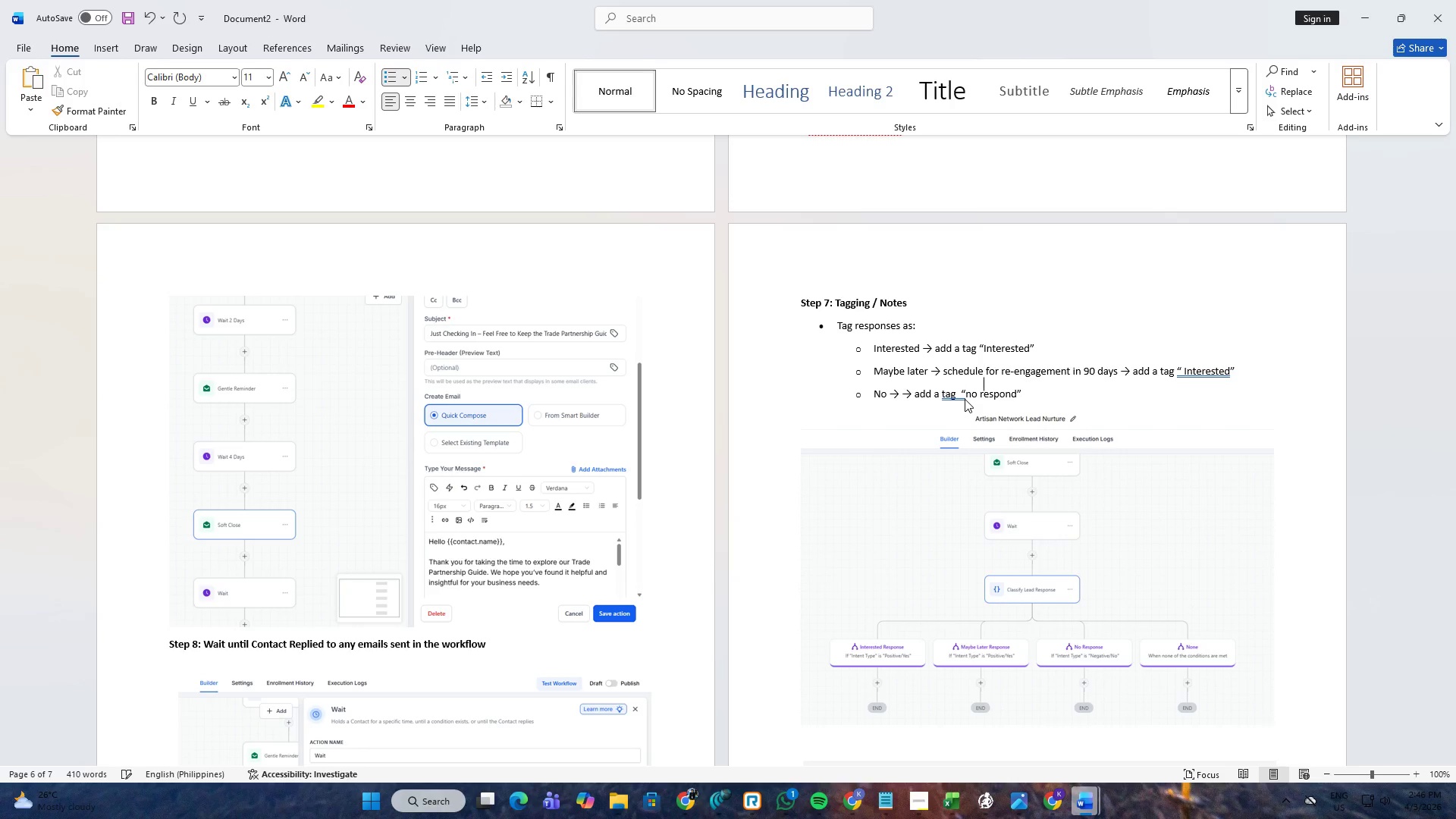 
key(ArrowDown)
 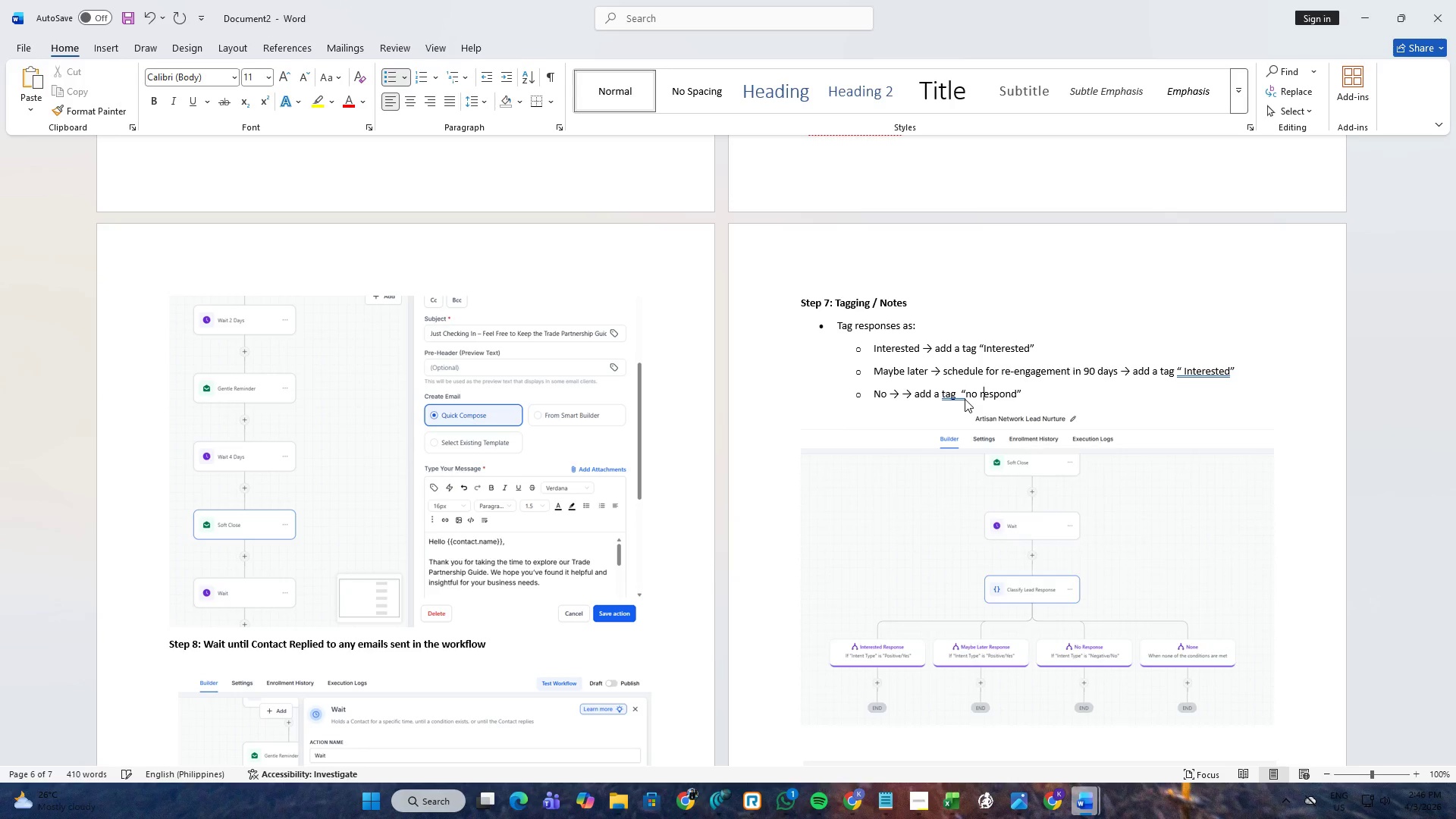 
key(ArrowDown)
 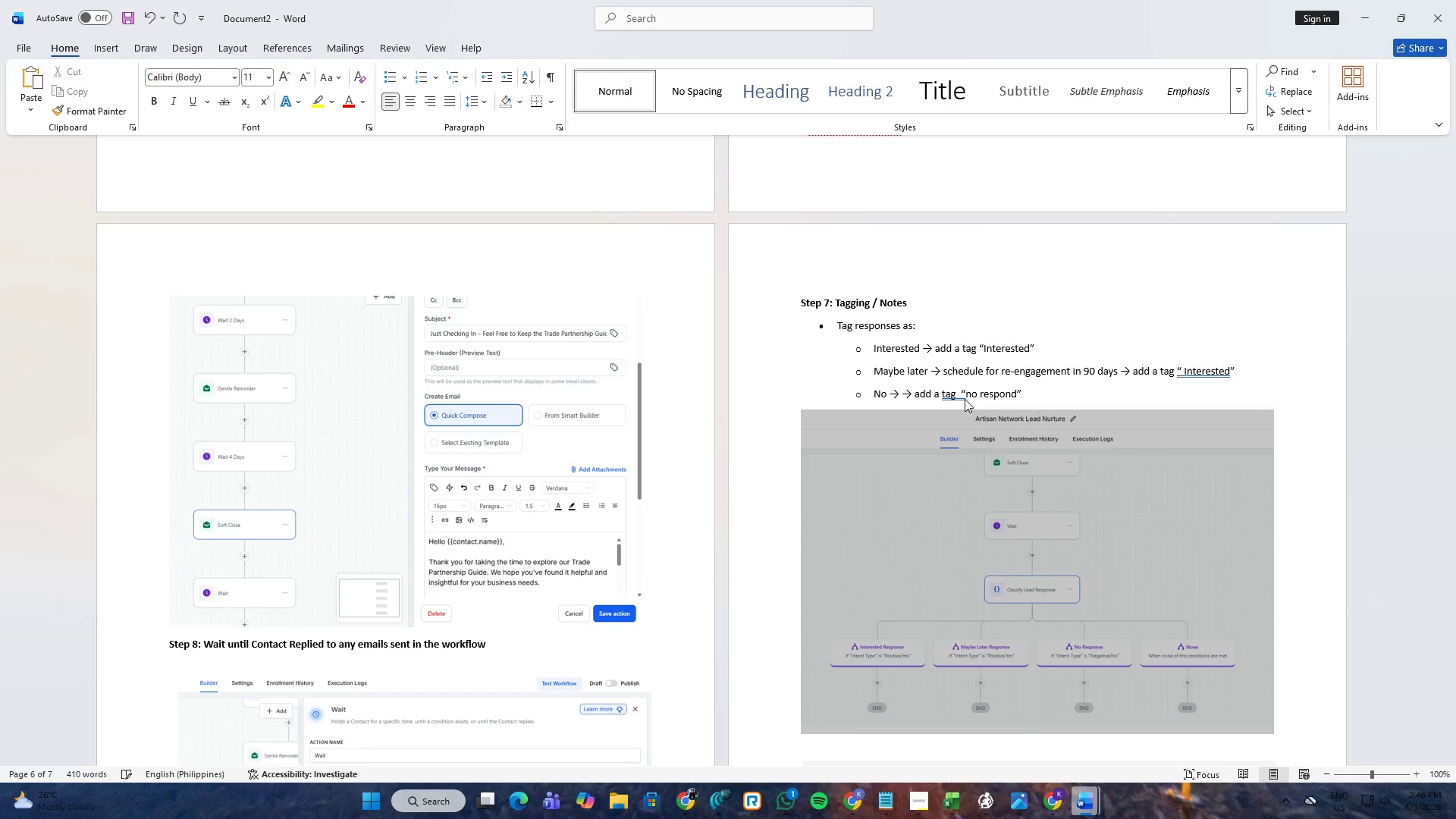 
key(ArrowLeft)
 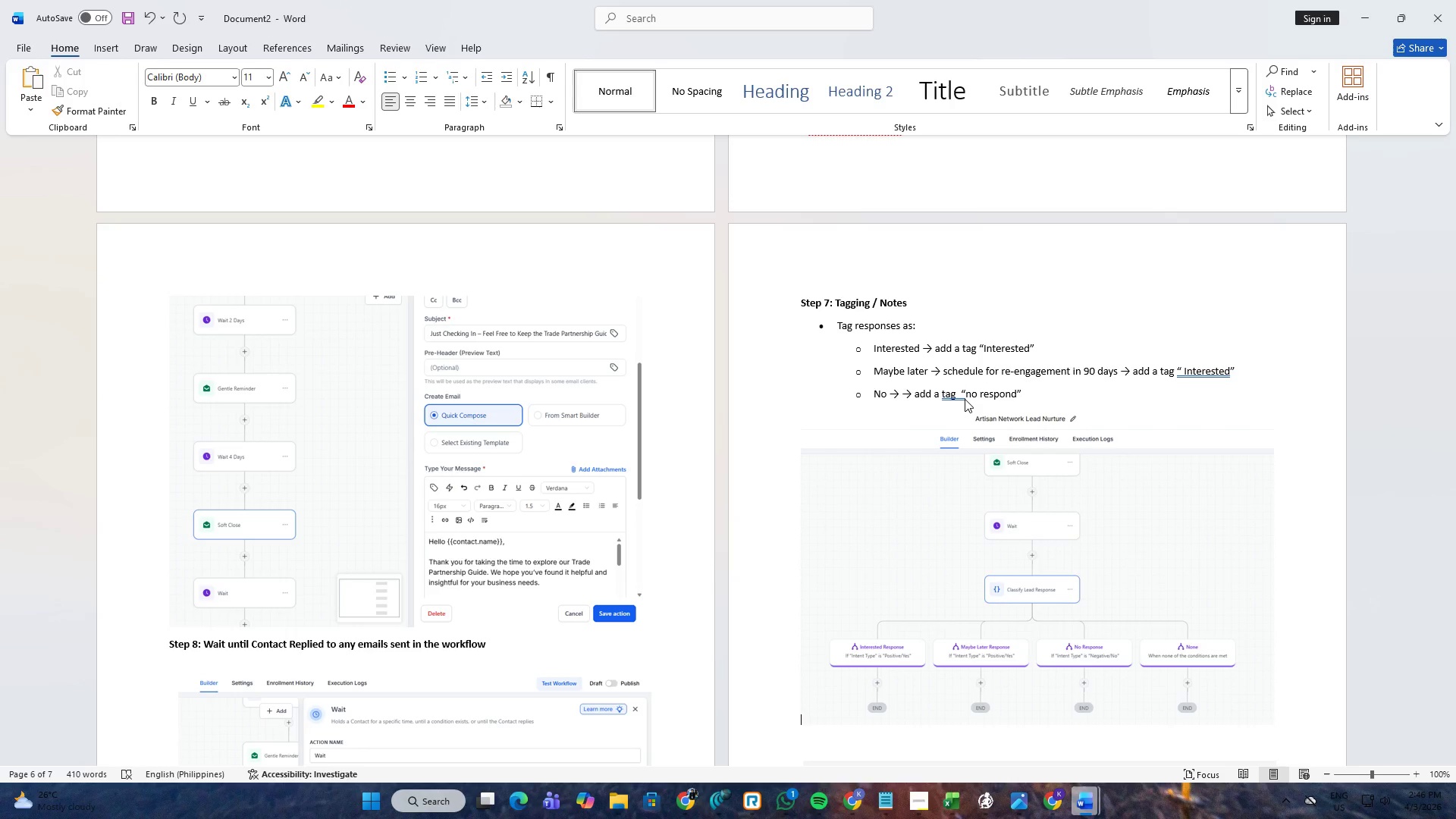 
key(ArrowUp)
 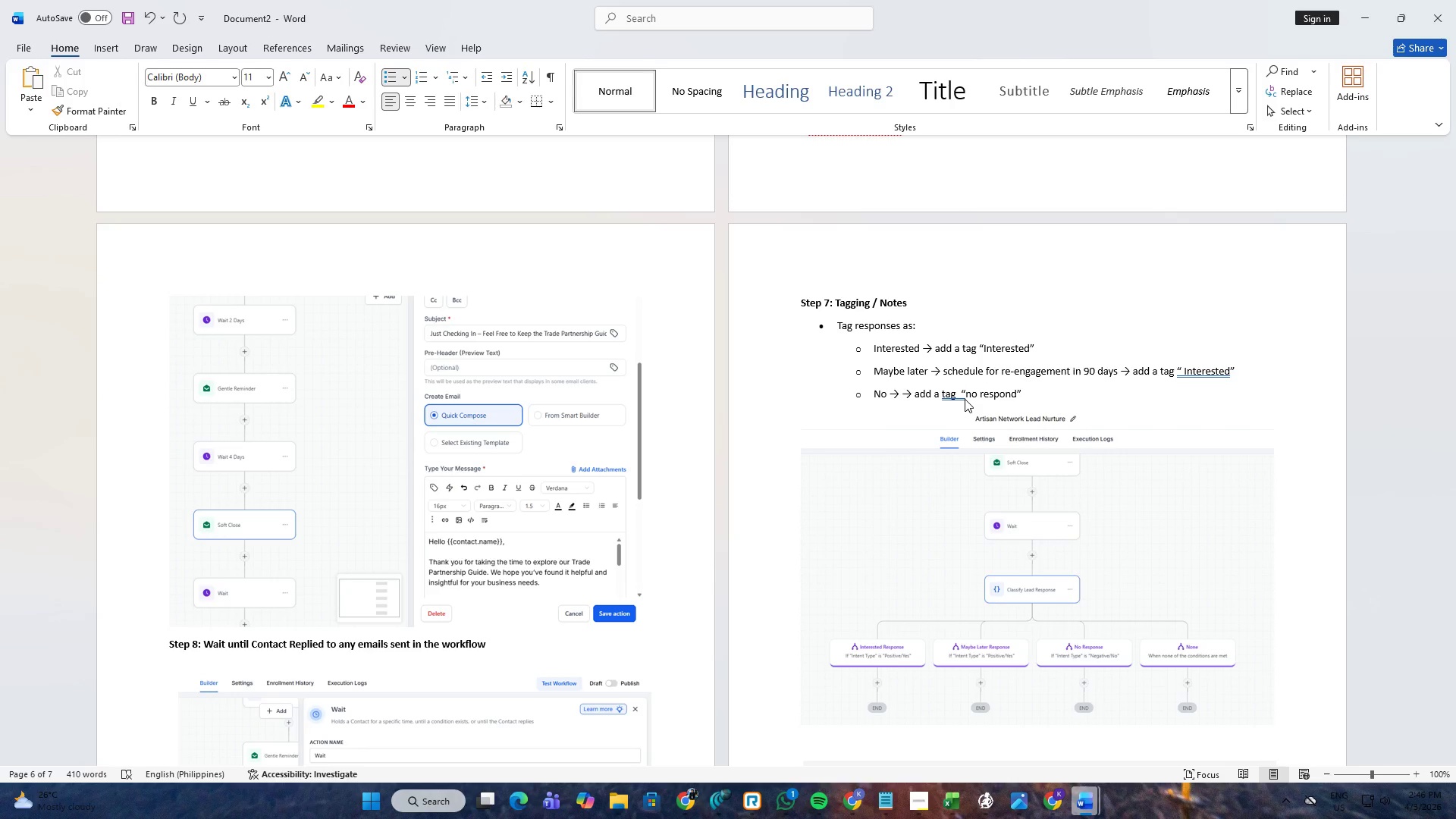 
key(ArrowRight)
 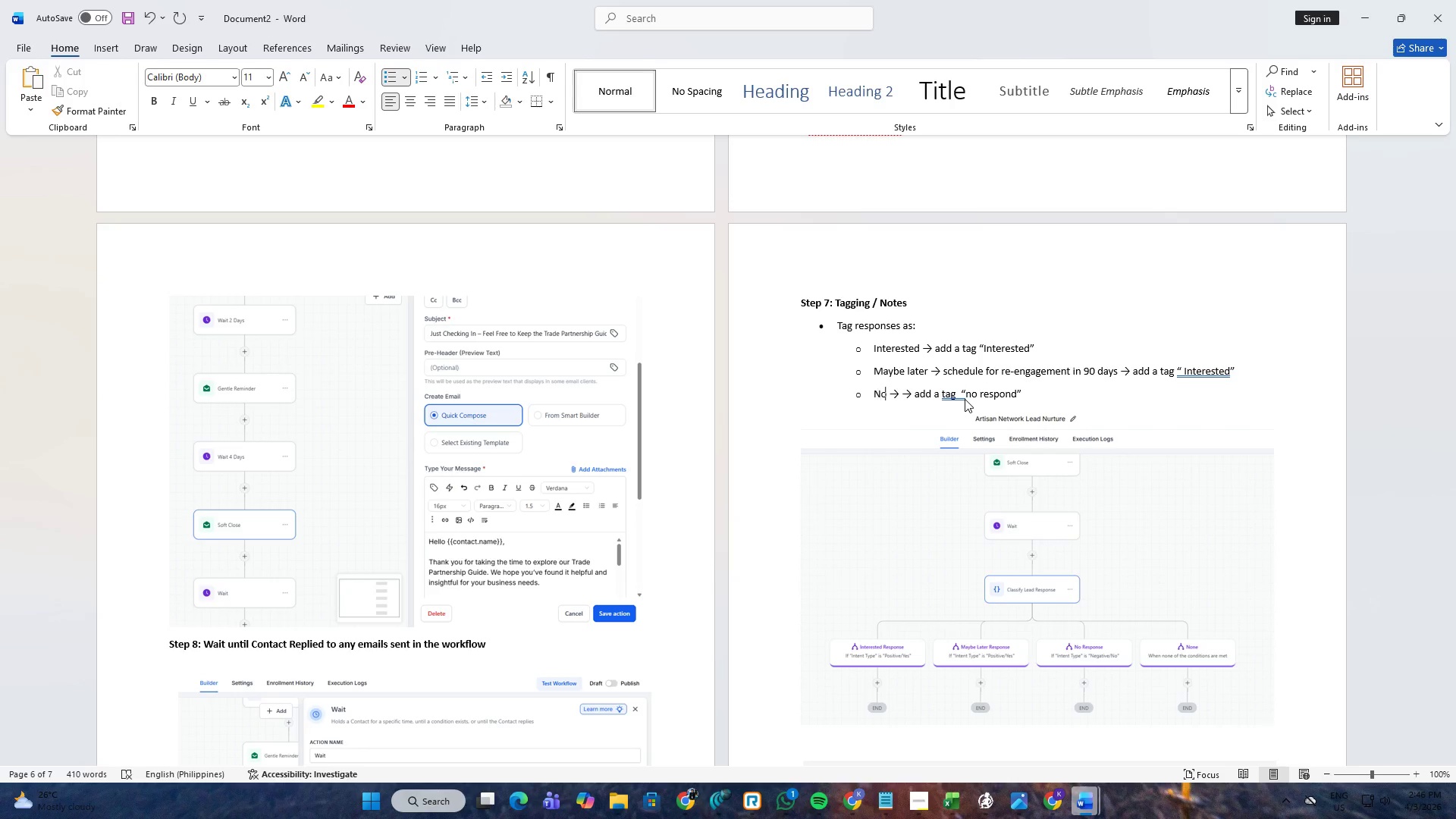 
hold_key(key=ArrowRight, duration=0.75)
 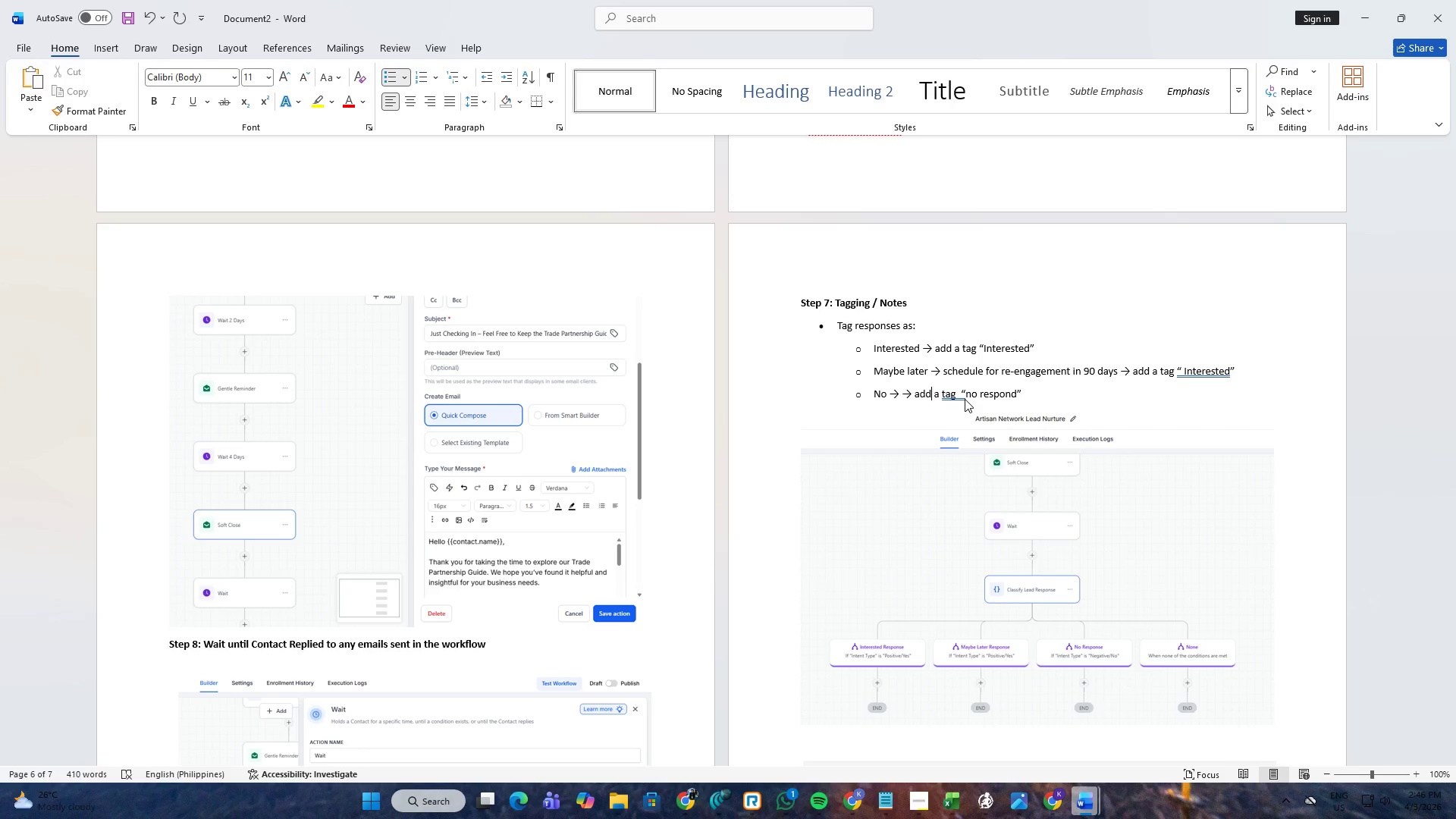 
key(ArrowRight)
 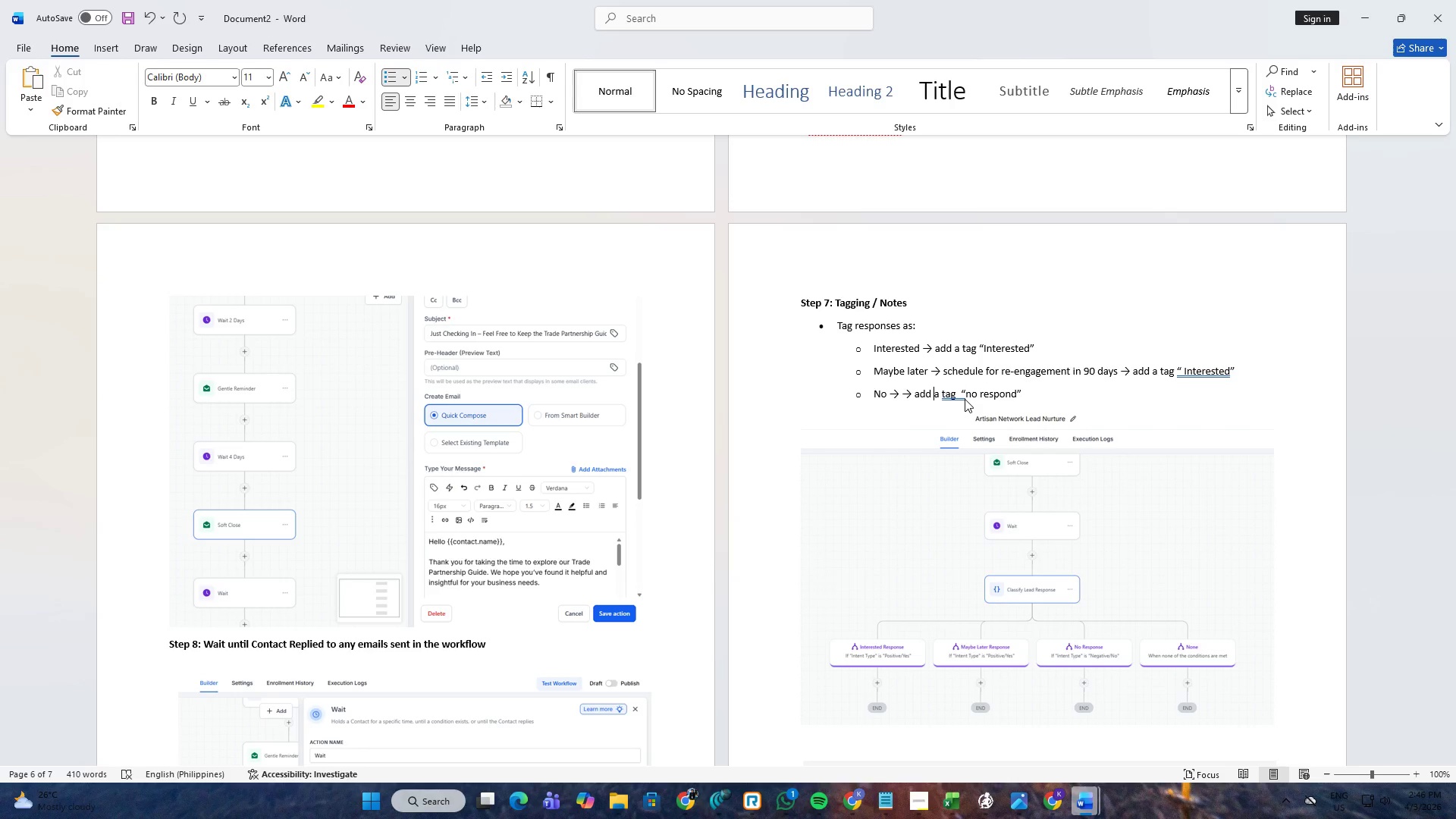 
key(ArrowRight)
 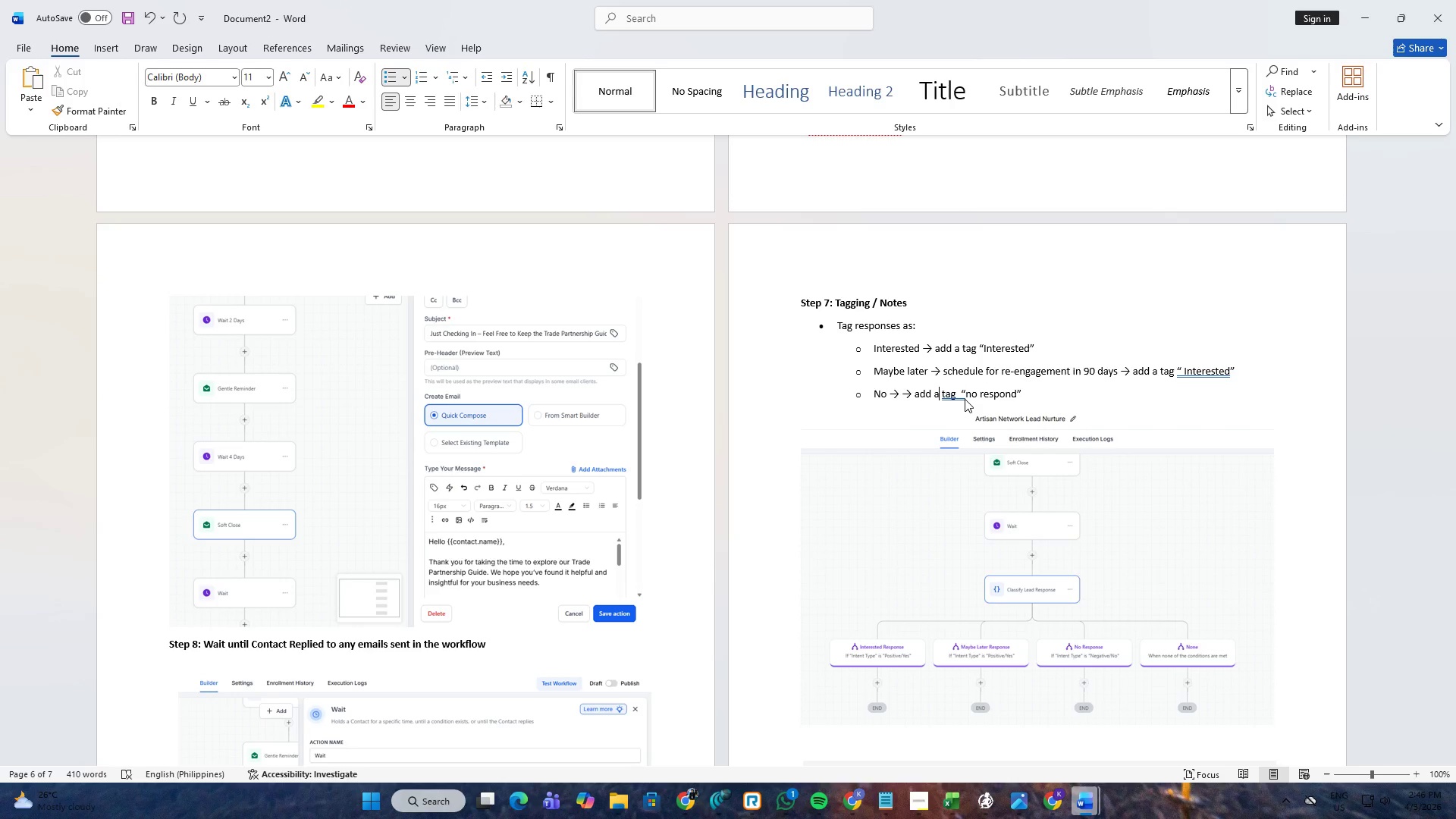 
key(ArrowRight)
 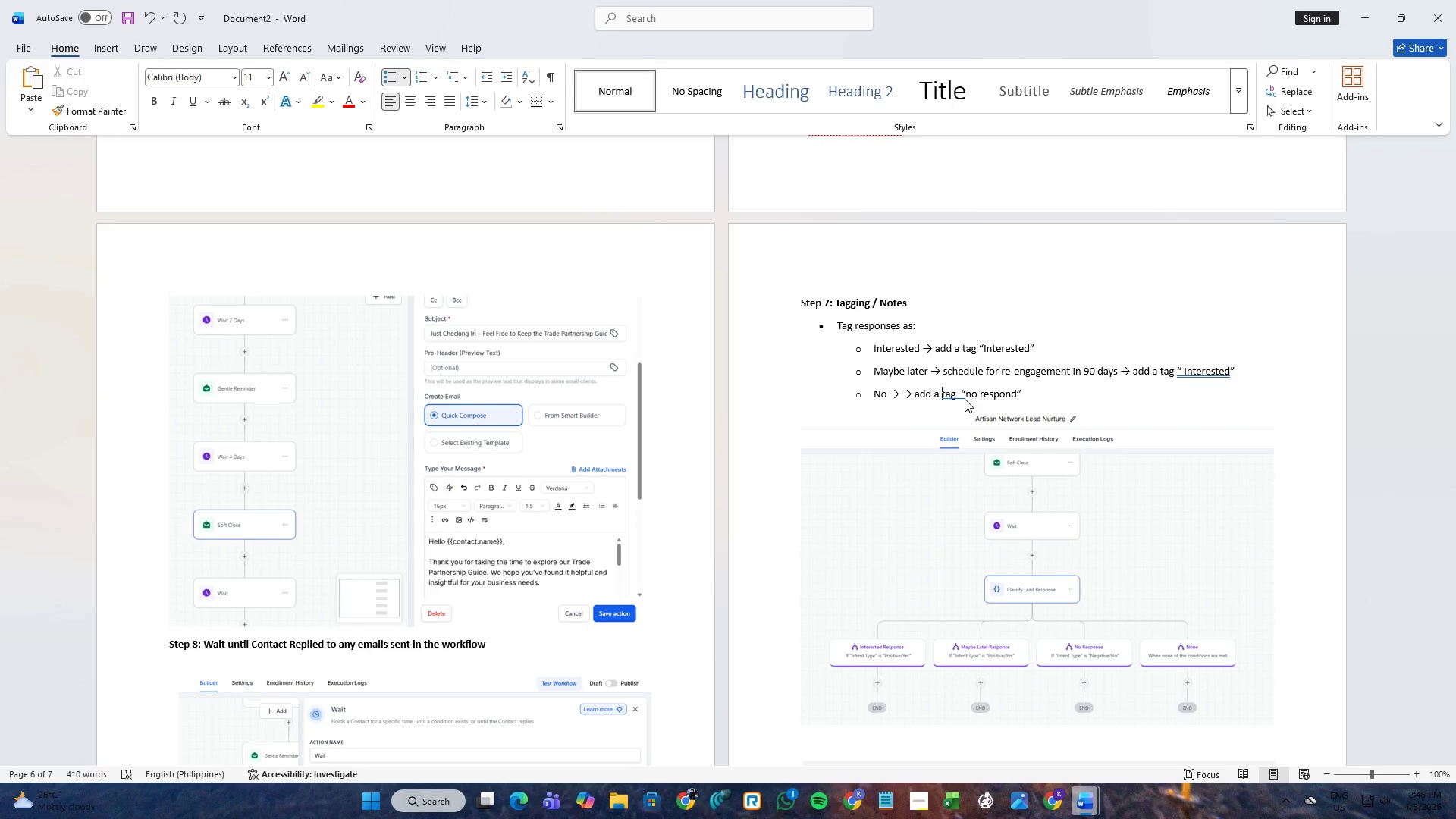 
key(ArrowRight)
 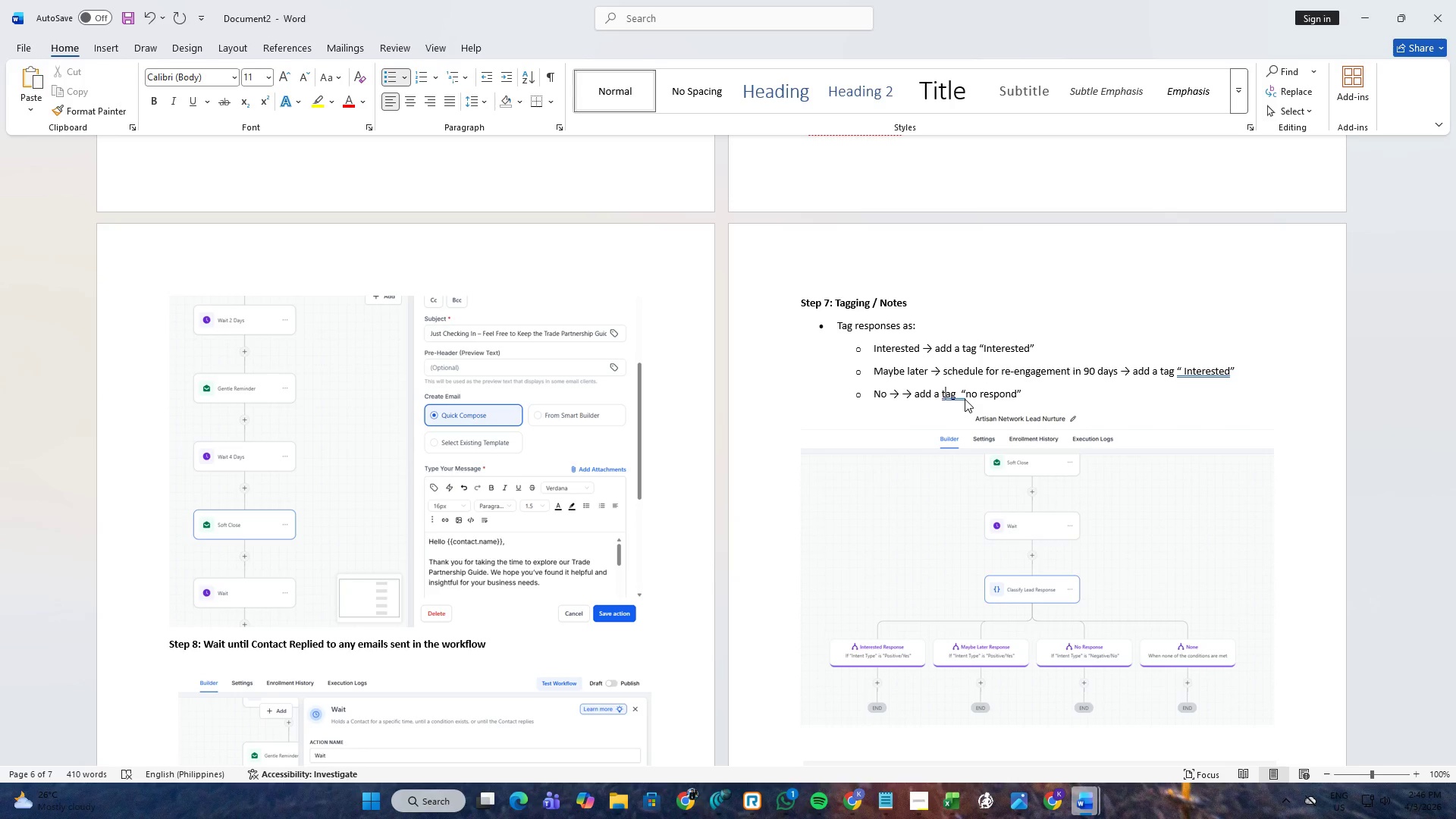 
key(ArrowRight)
 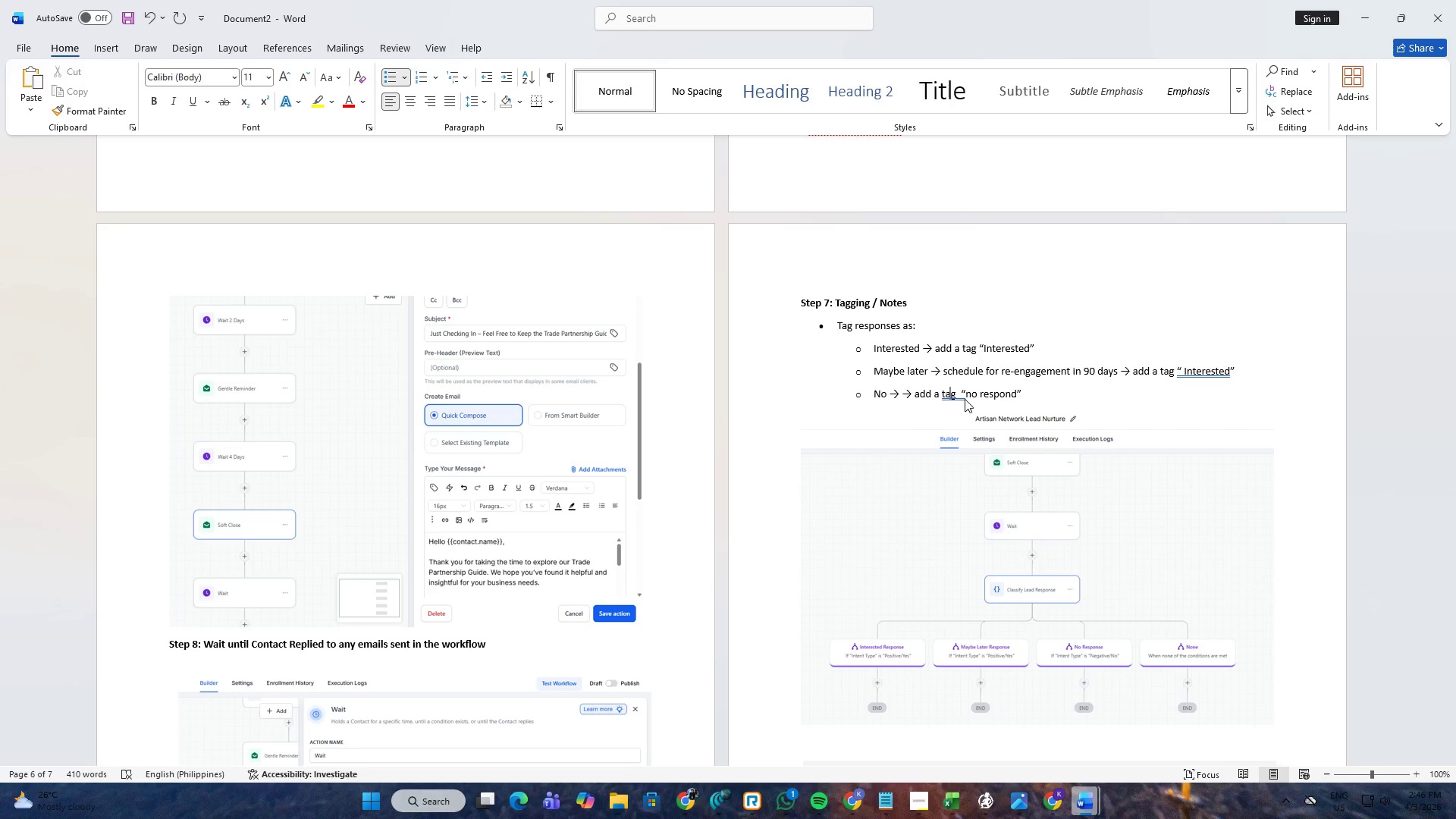 
key(ArrowRight)
 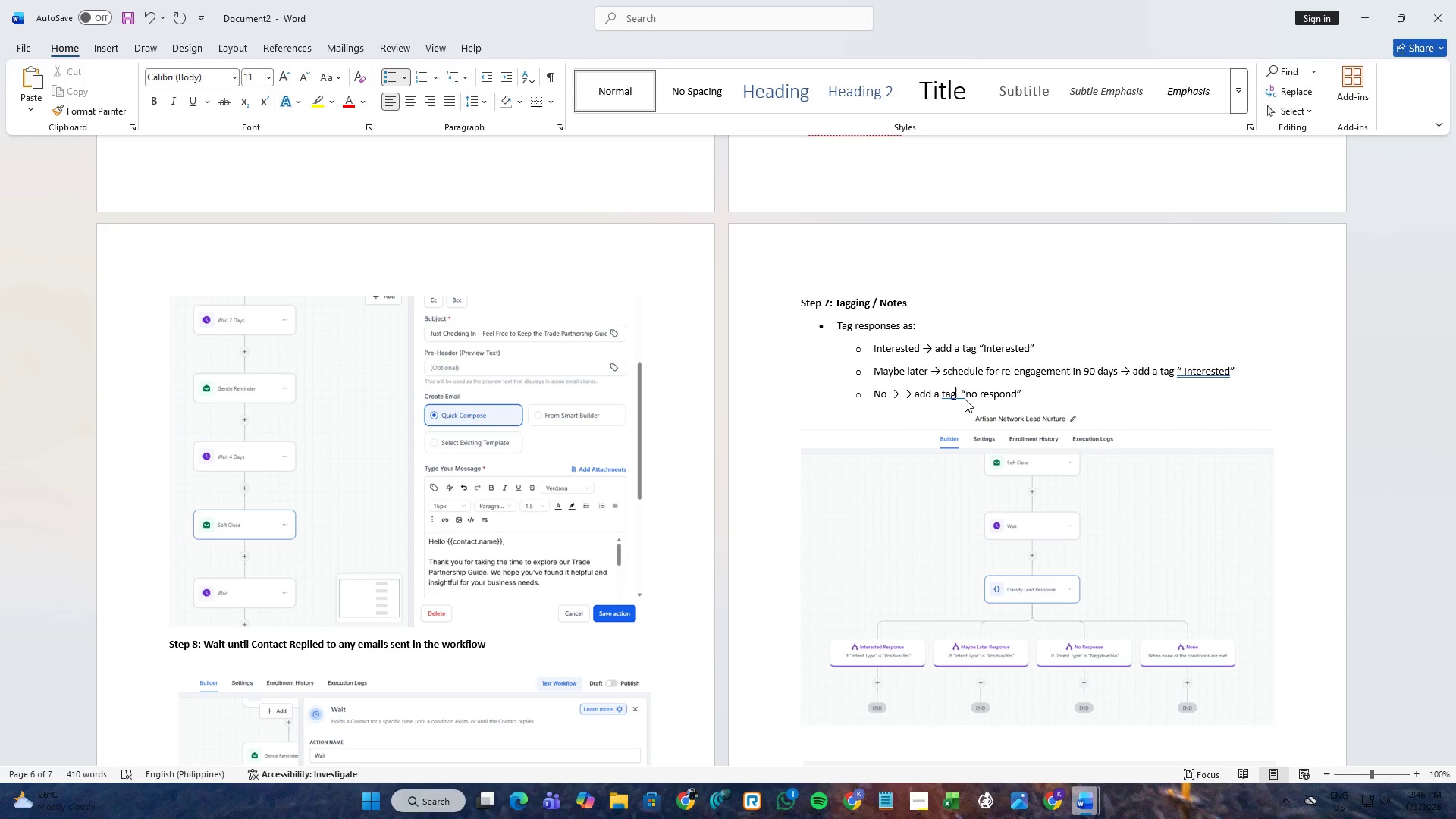 
key(ArrowRight)
 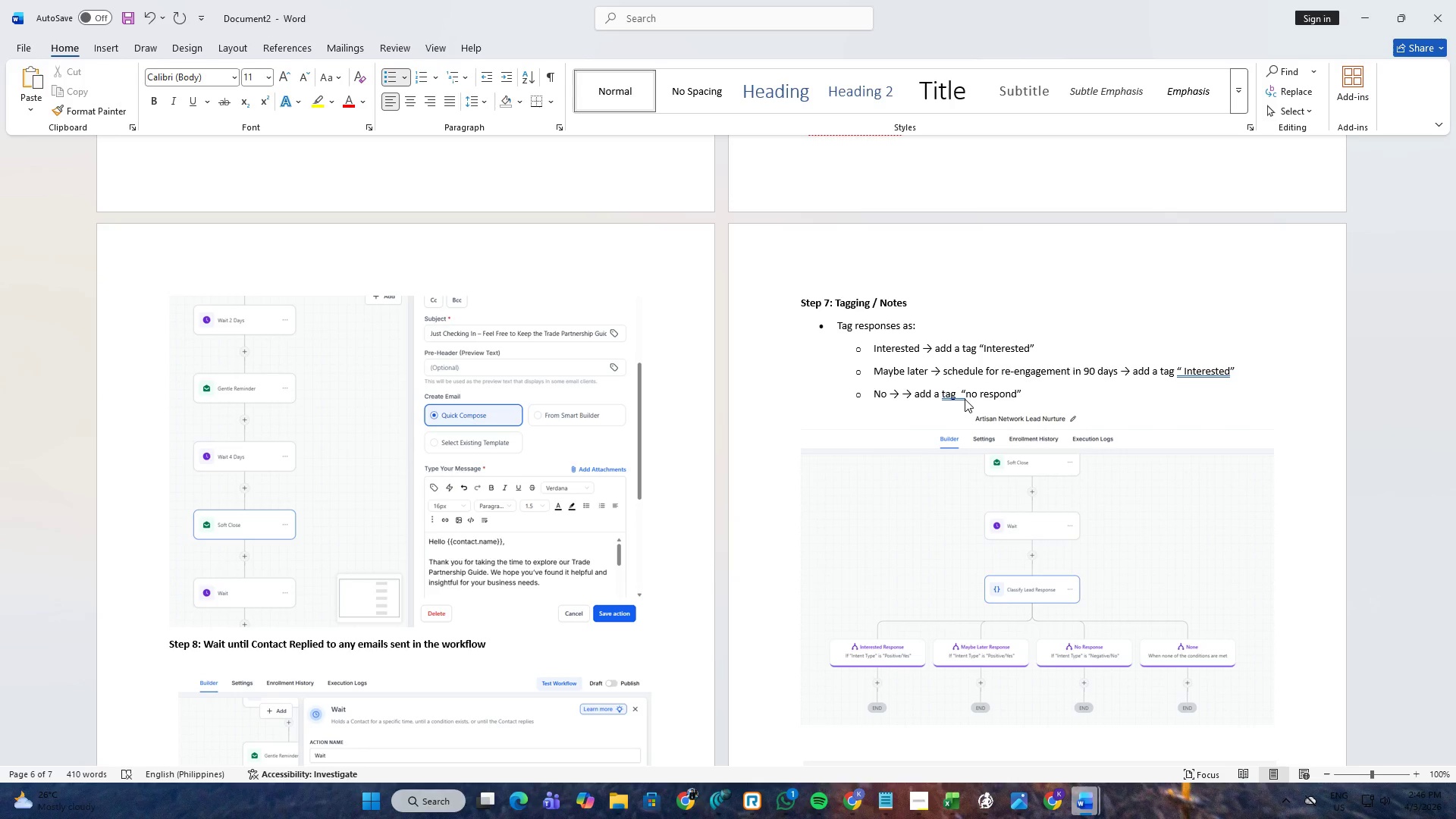 
key(Backspace)
 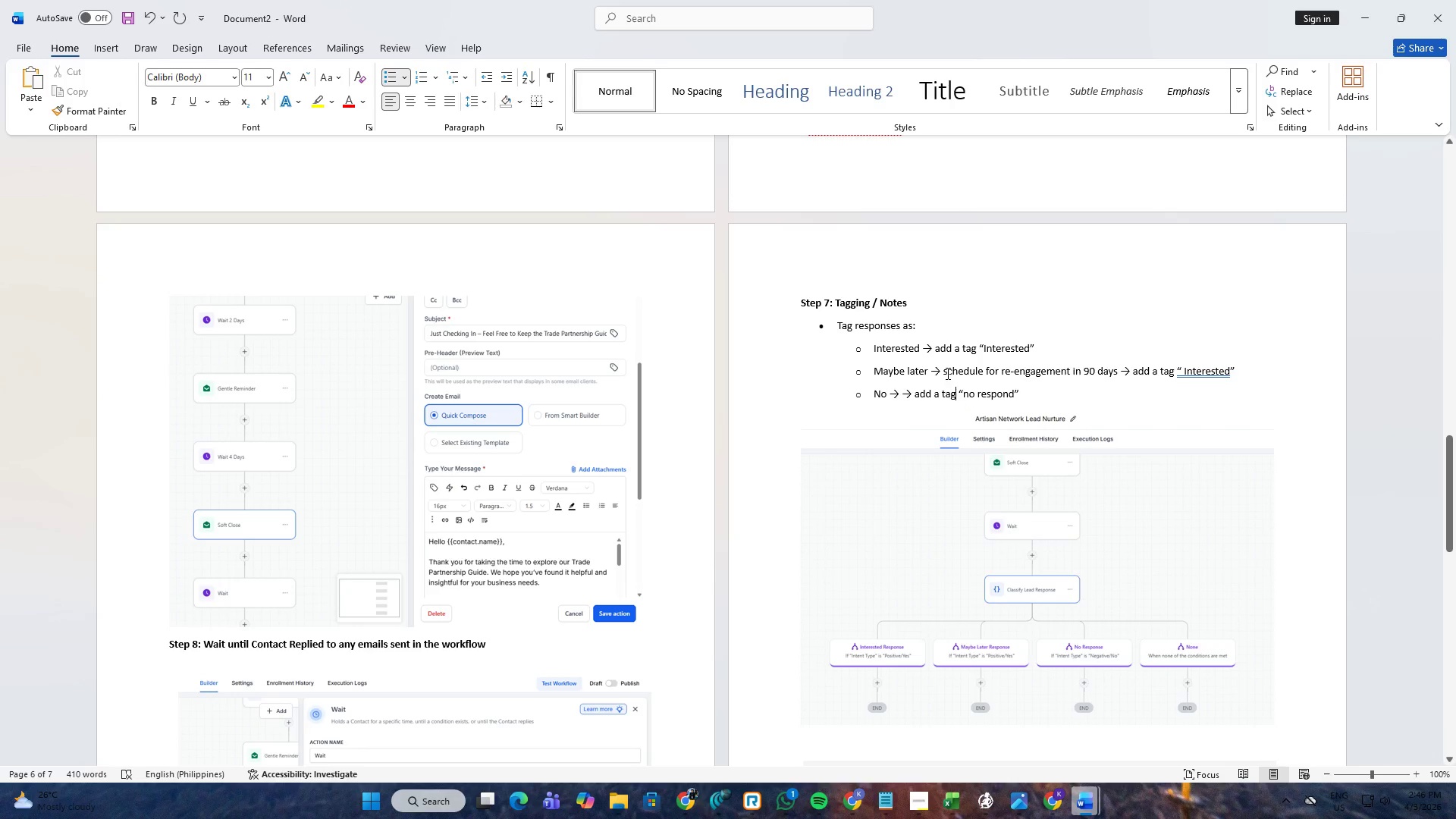 
left_click_drag(start_coordinate=[943, 372], to_coordinate=[1108, 366])
 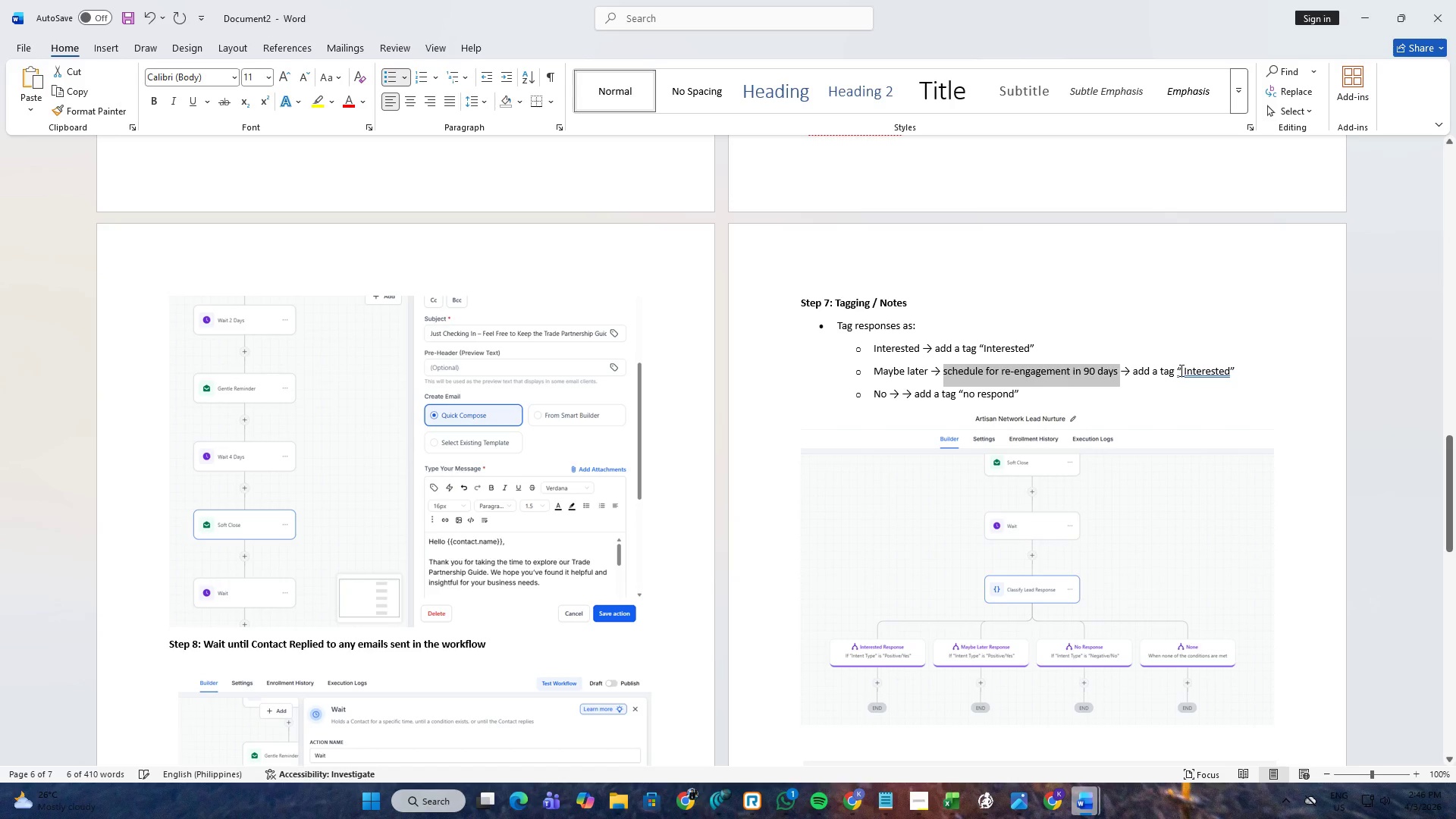 
key(Control+ControlLeft)
 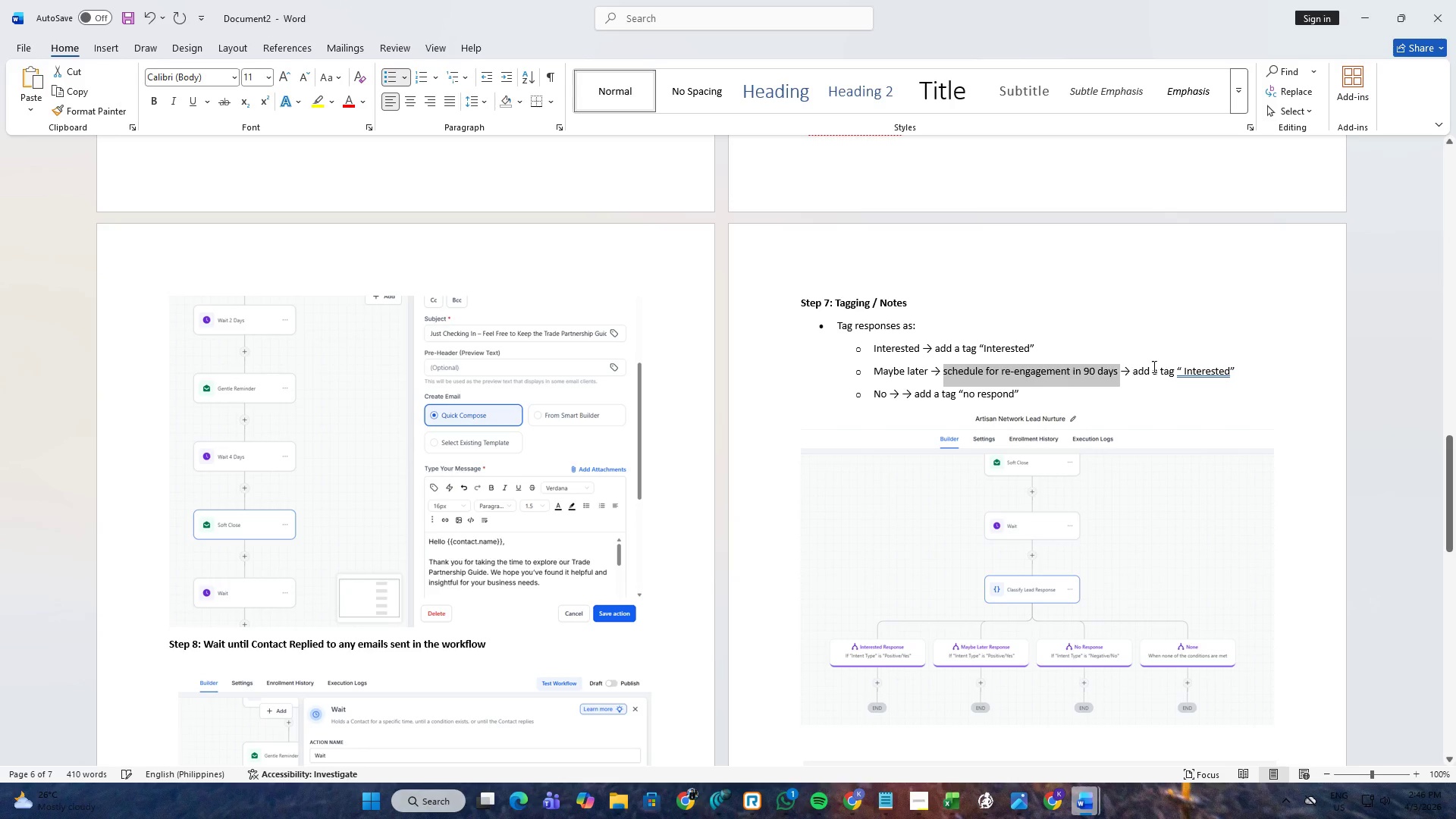 
key(Control+C)
 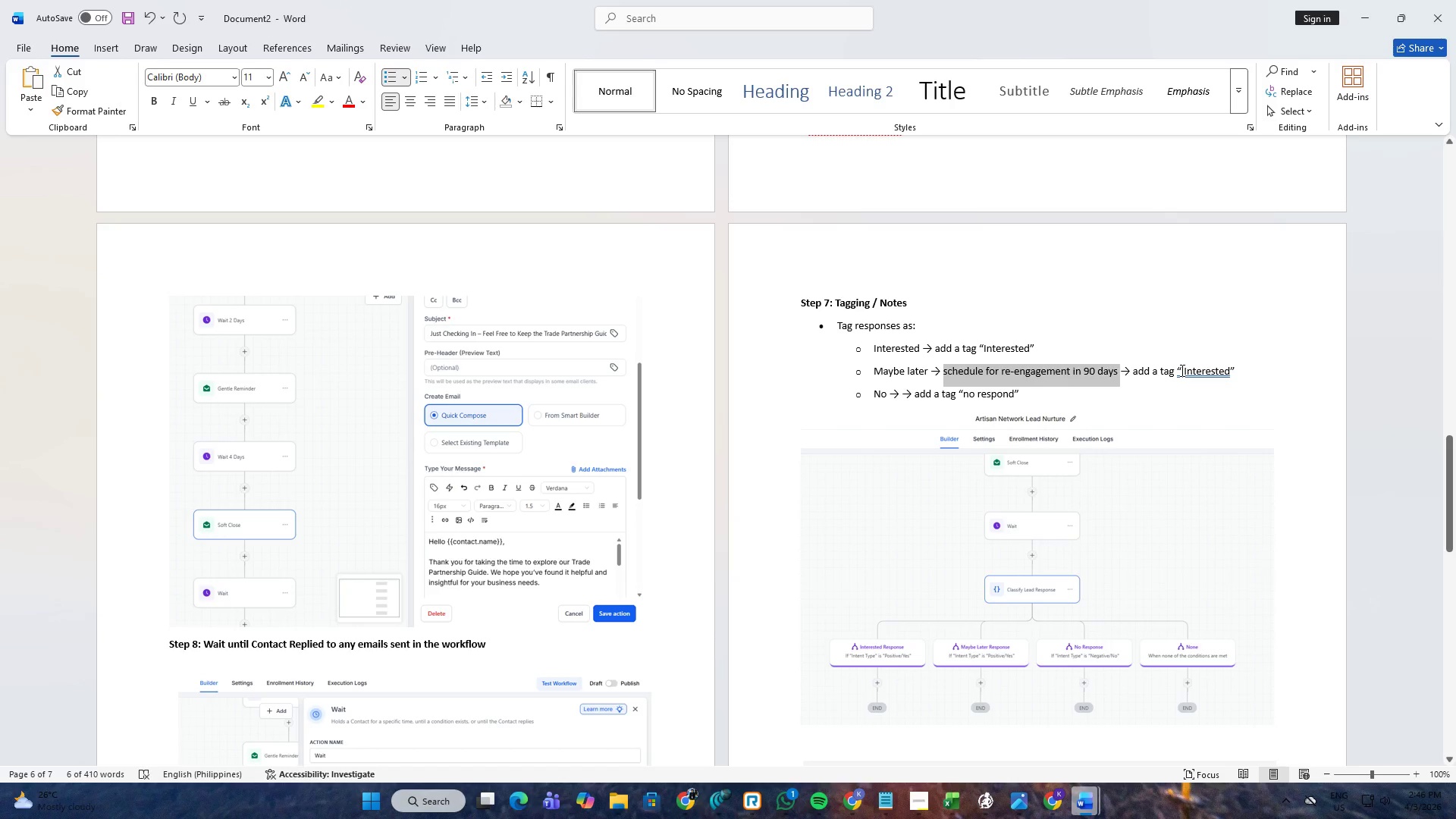 
left_click_drag(start_coordinate=[1181, 370], to_coordinate=[1219, 372])
 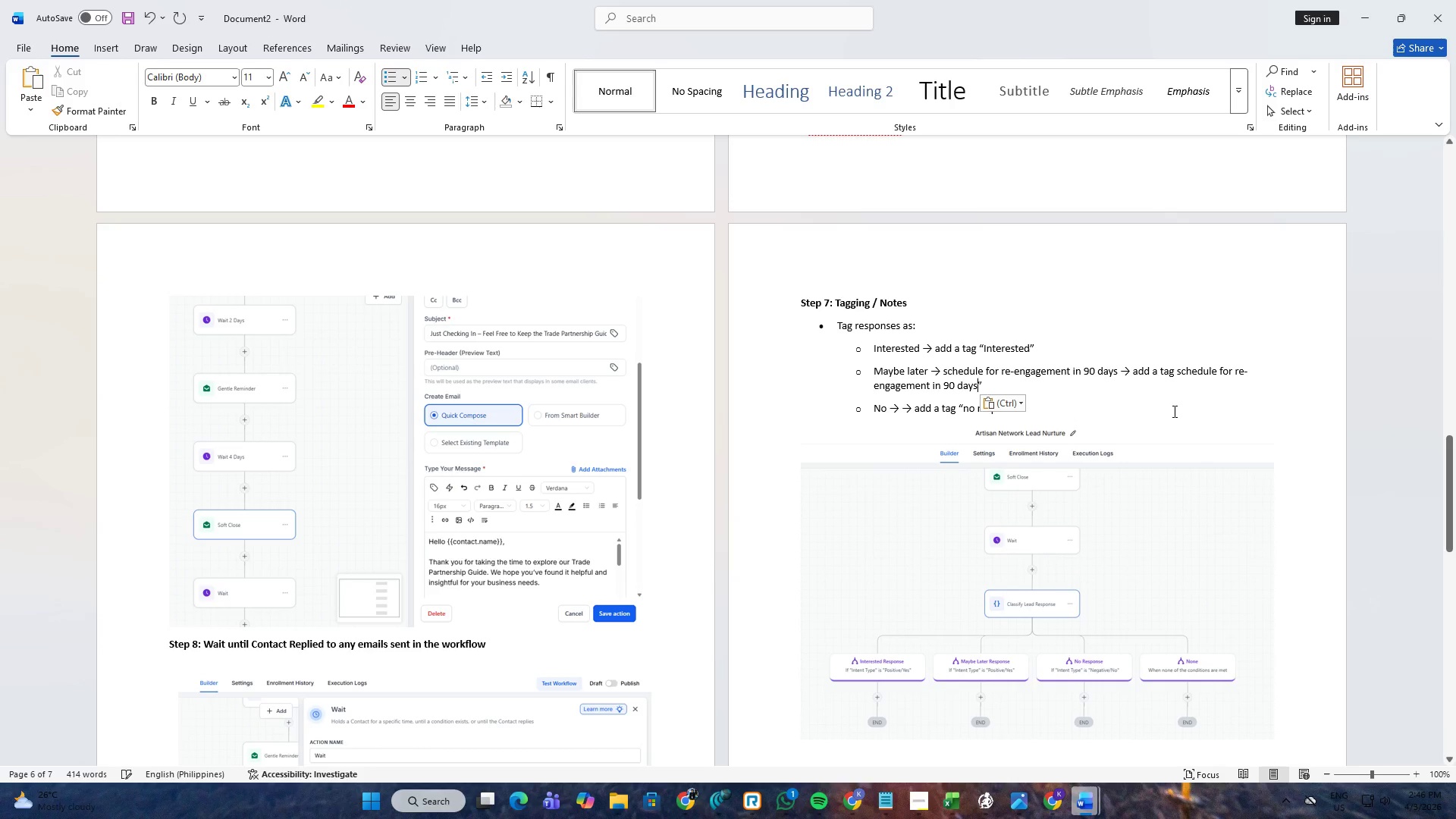 
key(Control+ControlLeft)
 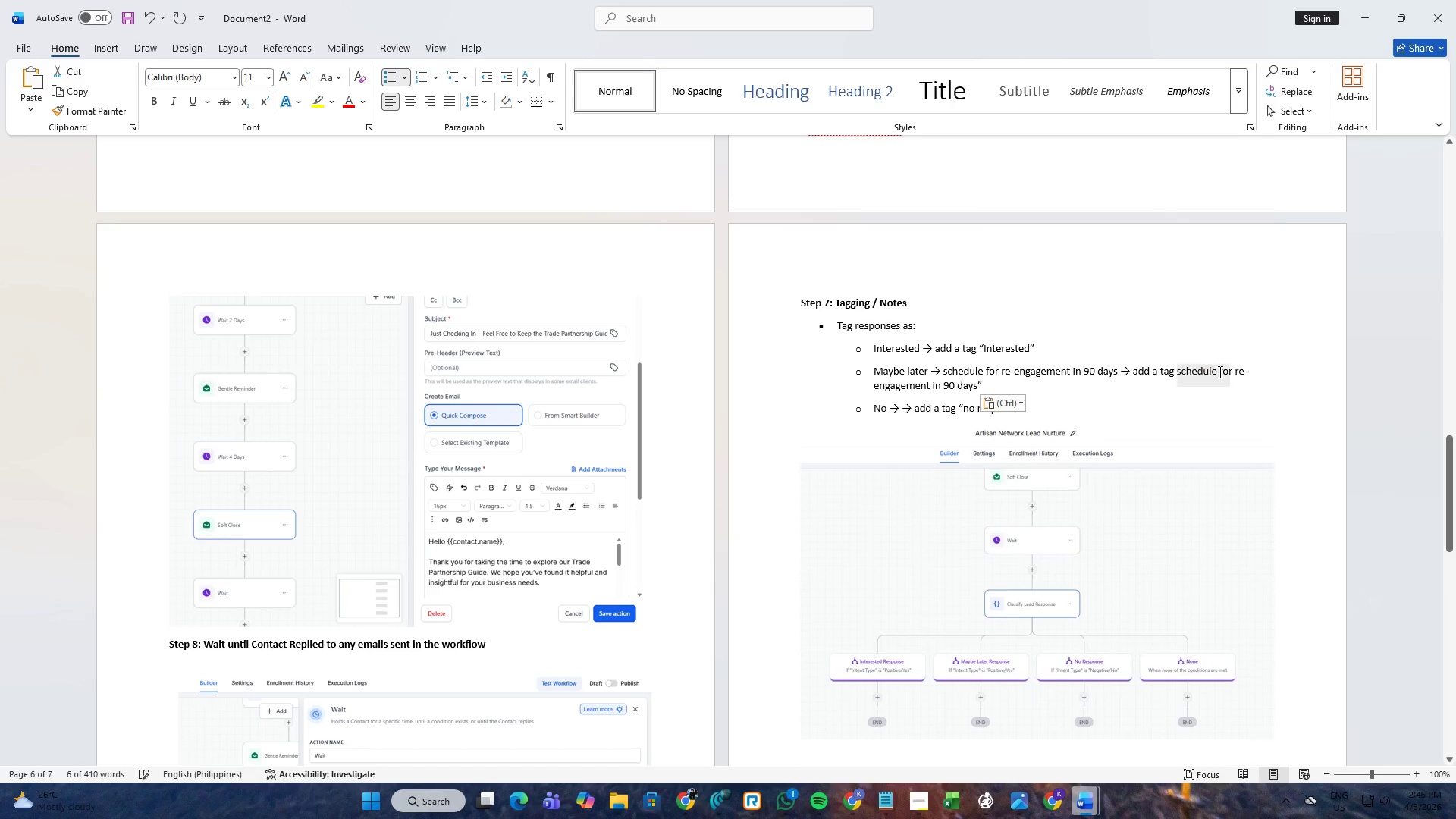 
key(Control+V)
 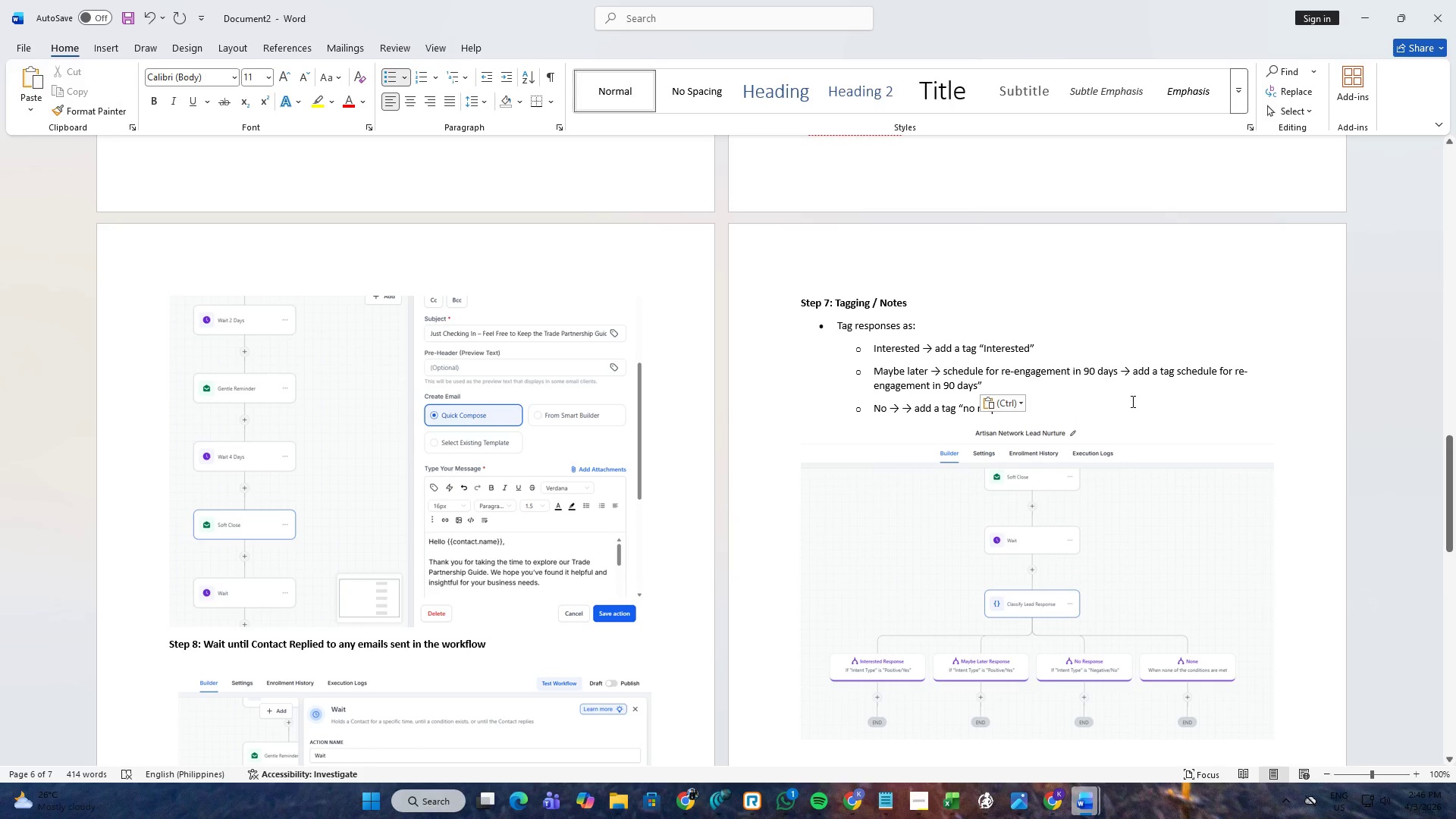 
left_click([1122, 392])
 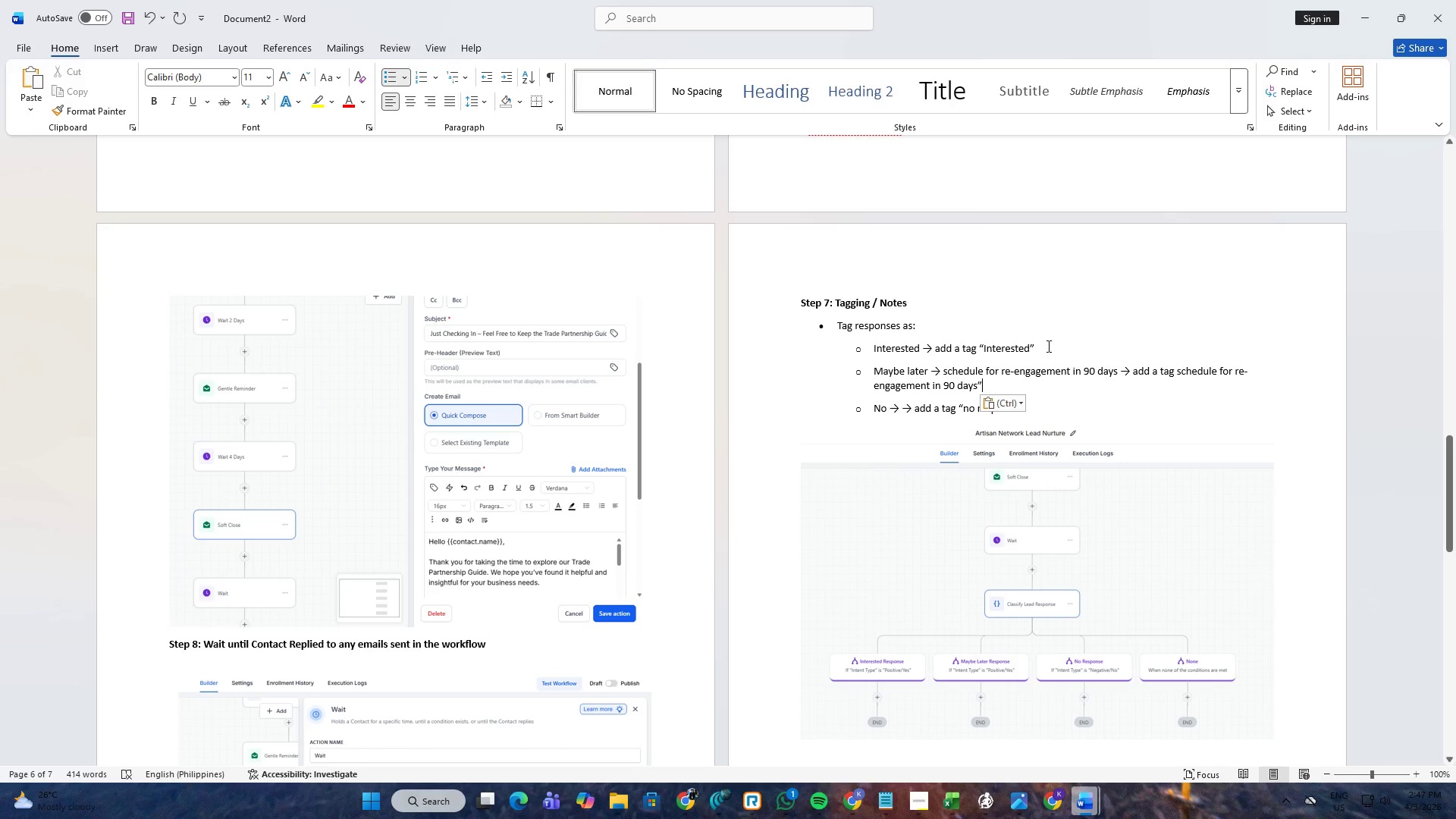 
left_click_drag(start_coordinate=[1047, 344], to_coordinate=[938, 352])
 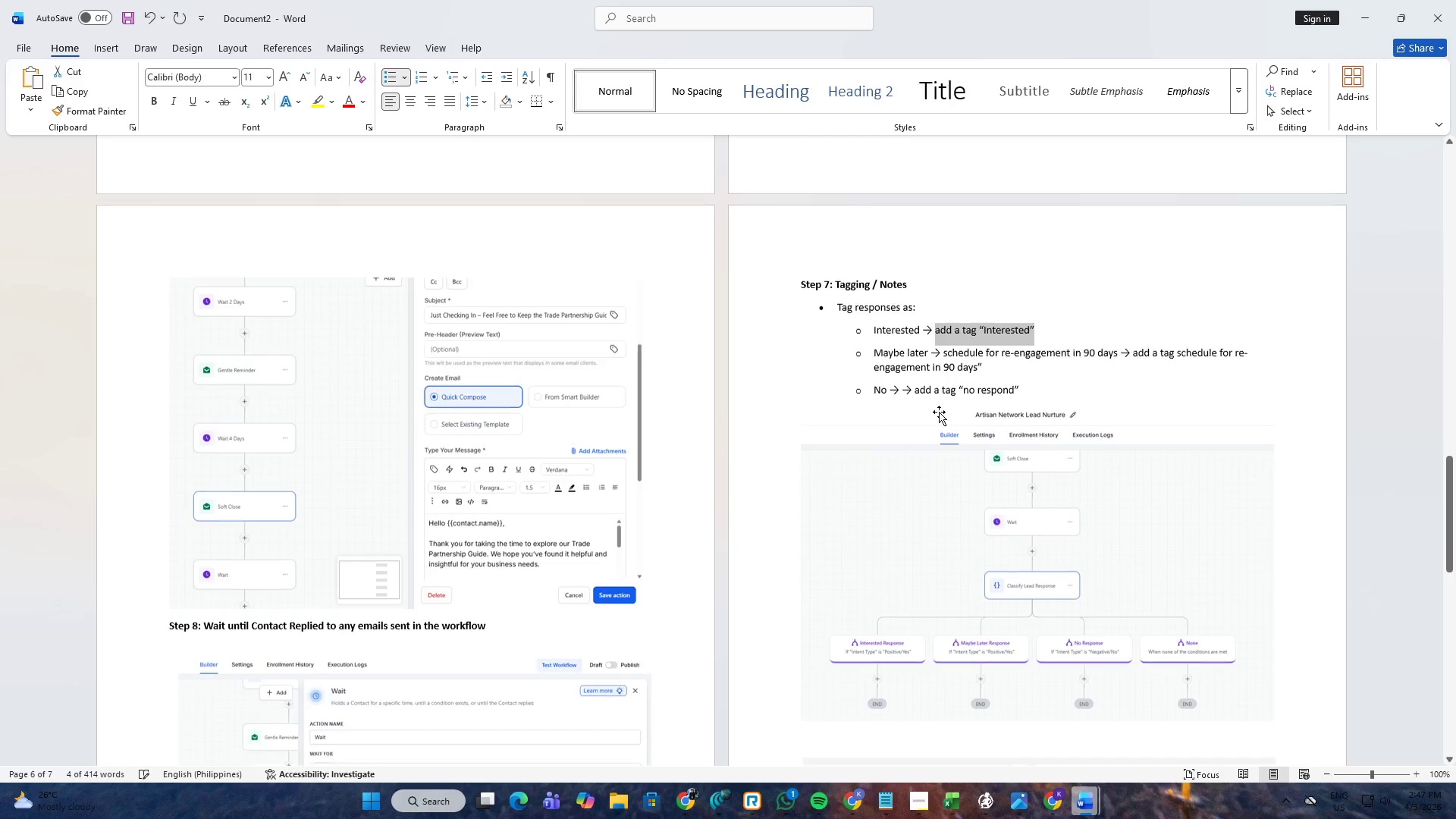 
key(Control+ControlLeft)
 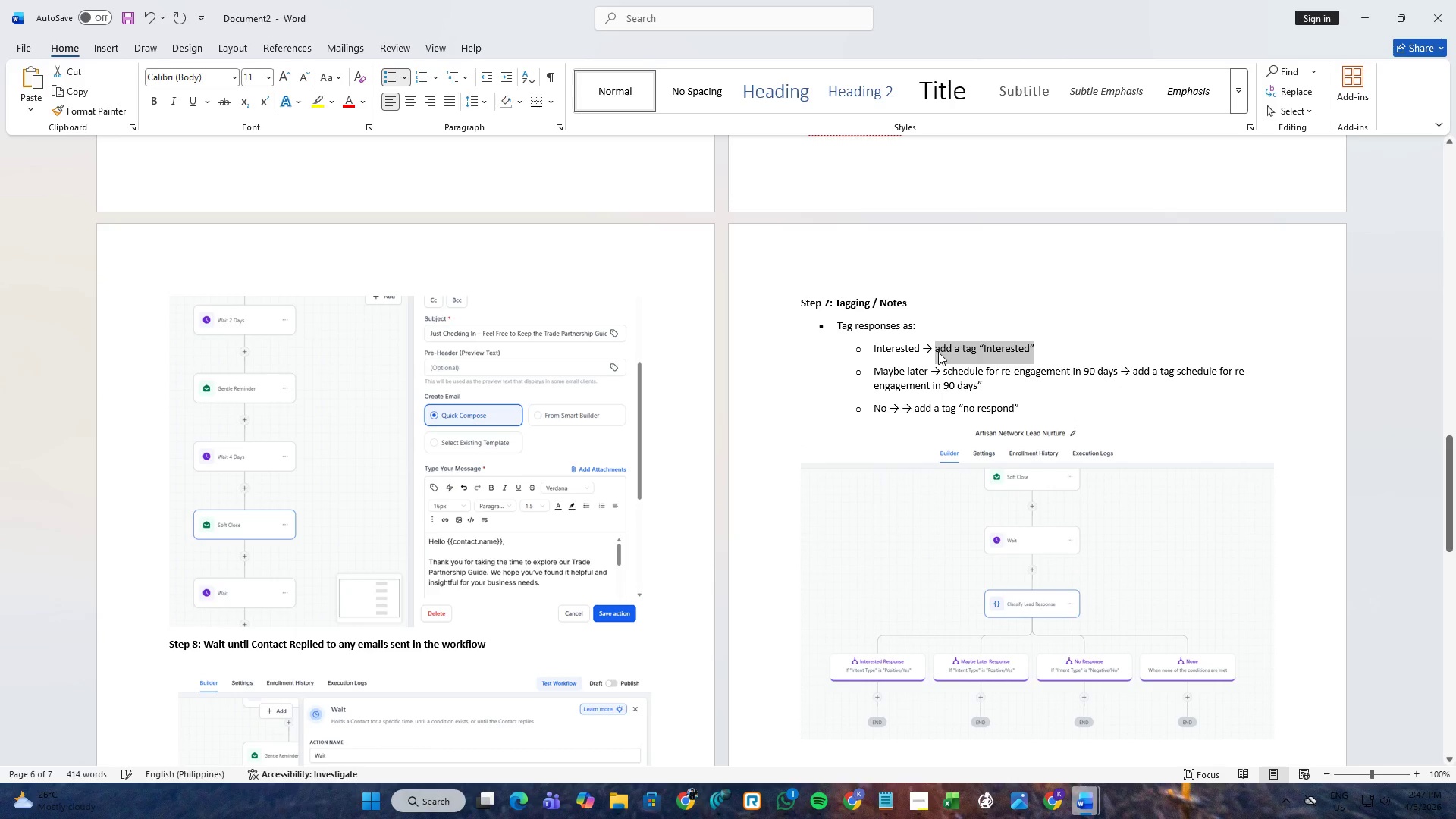 
key(Control+C)
 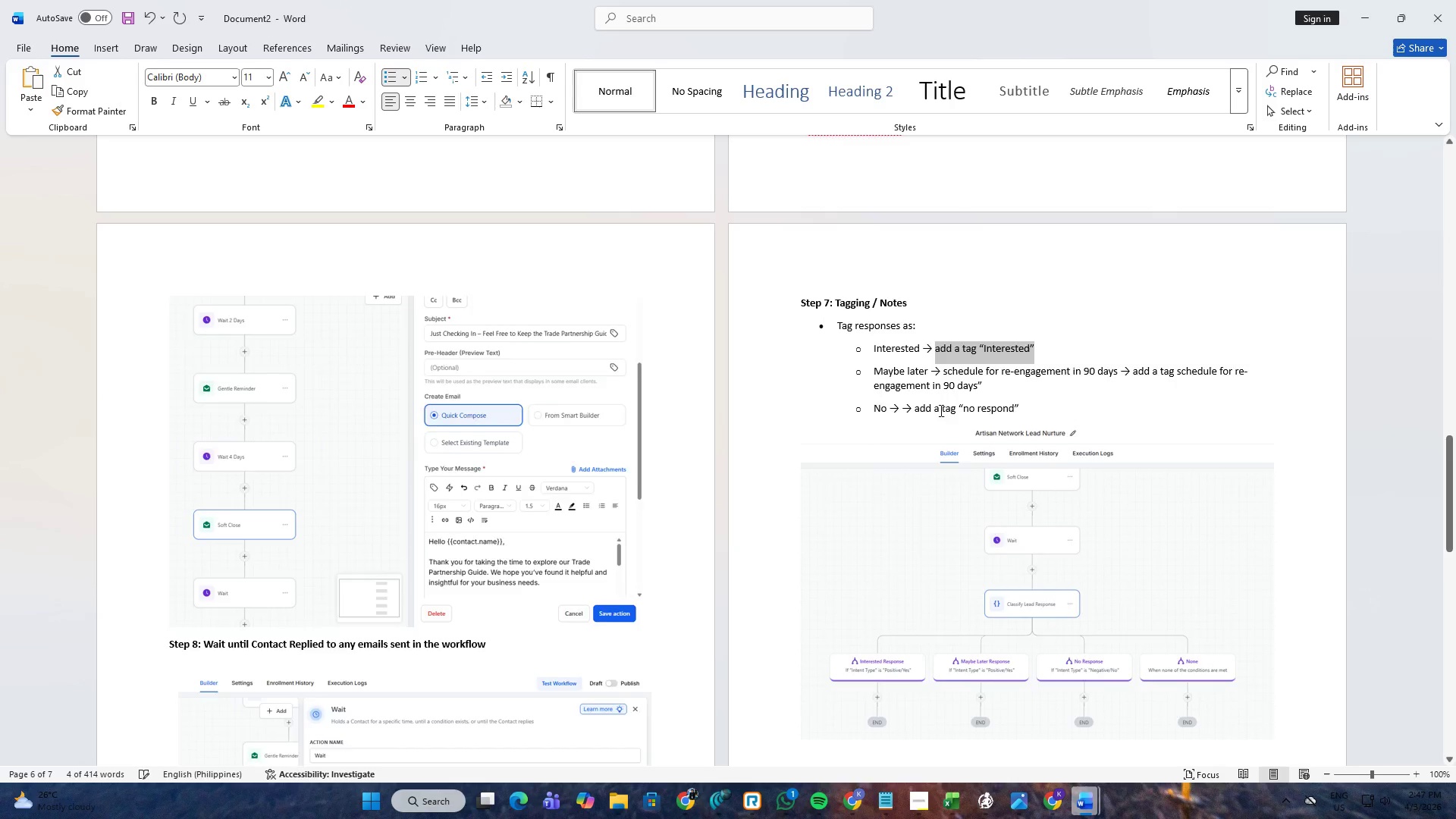 
scroll: coordinate [939, 413], scroll_direction: down, amount: 8.0
 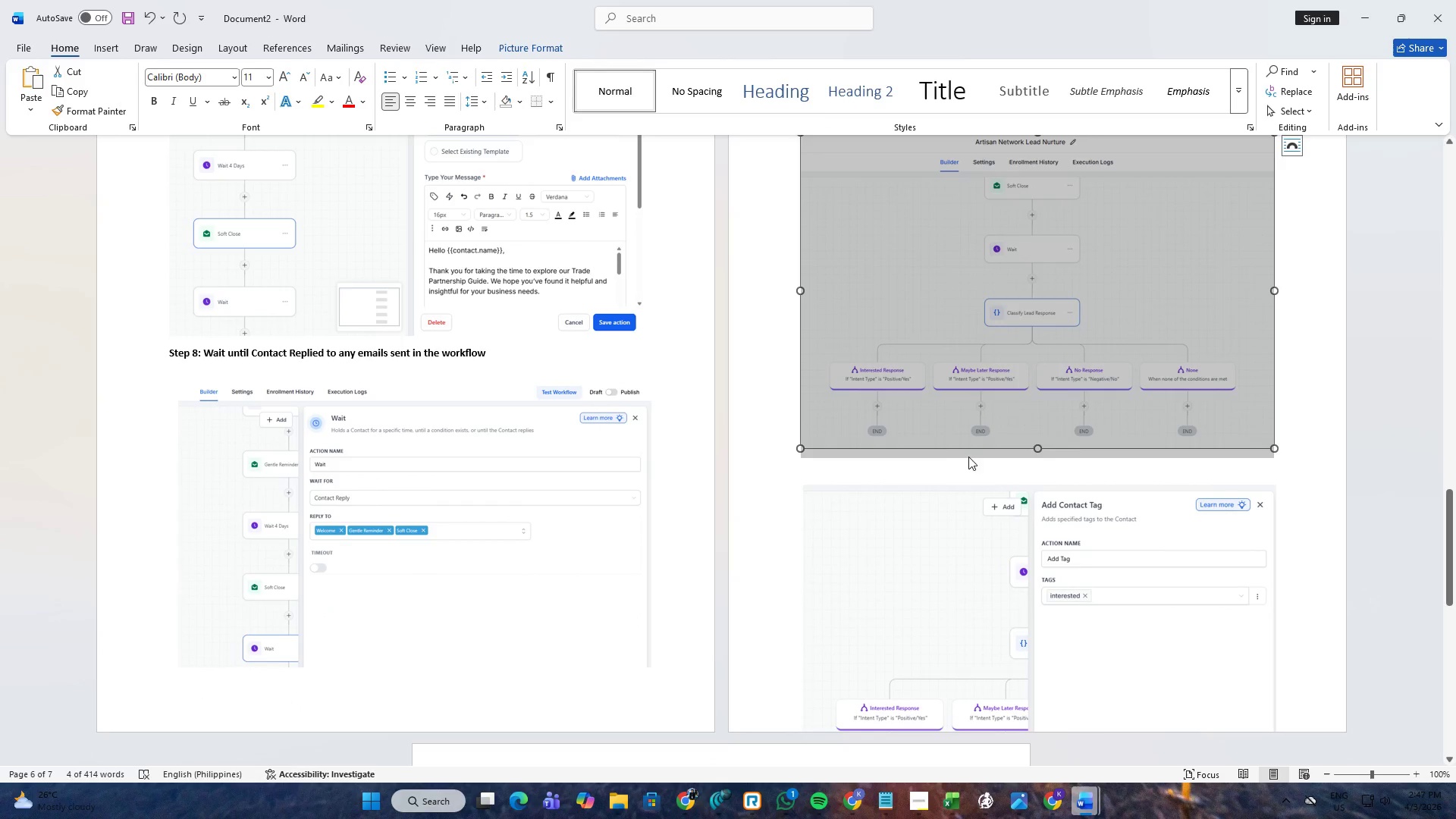 
double_click([968, 465])
 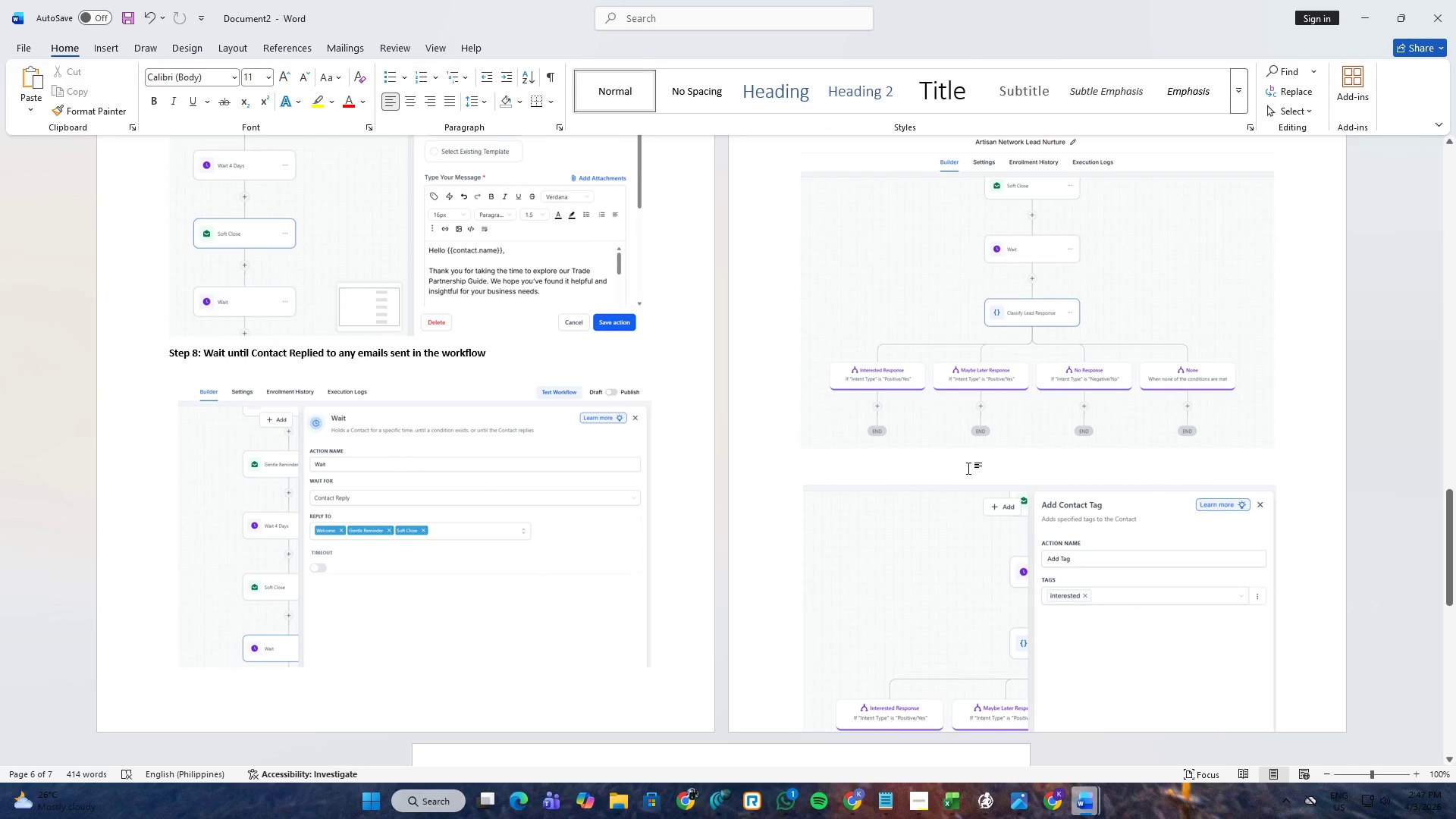 
left_click([992, 521])
 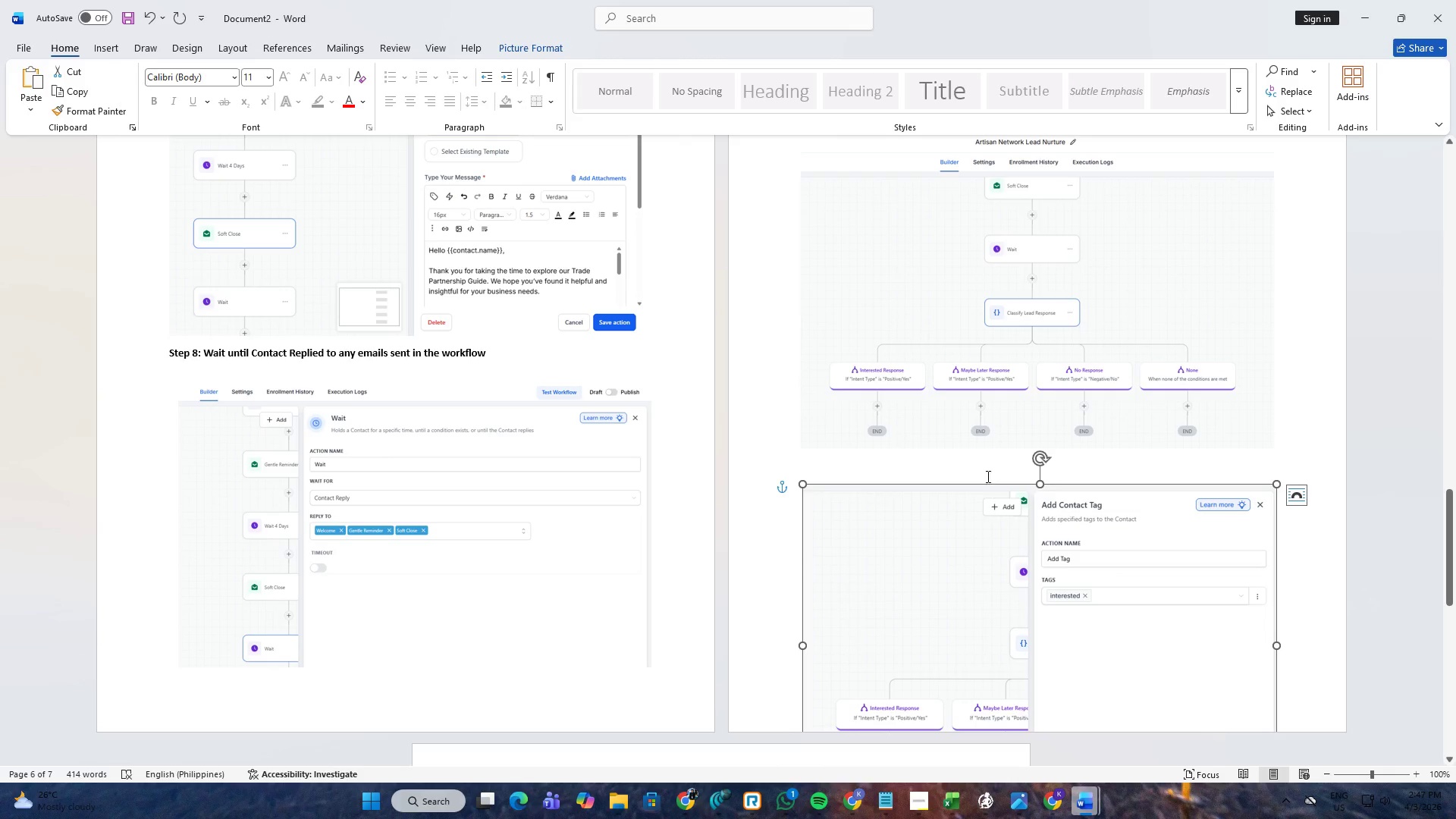 
left_click([958, 466])
 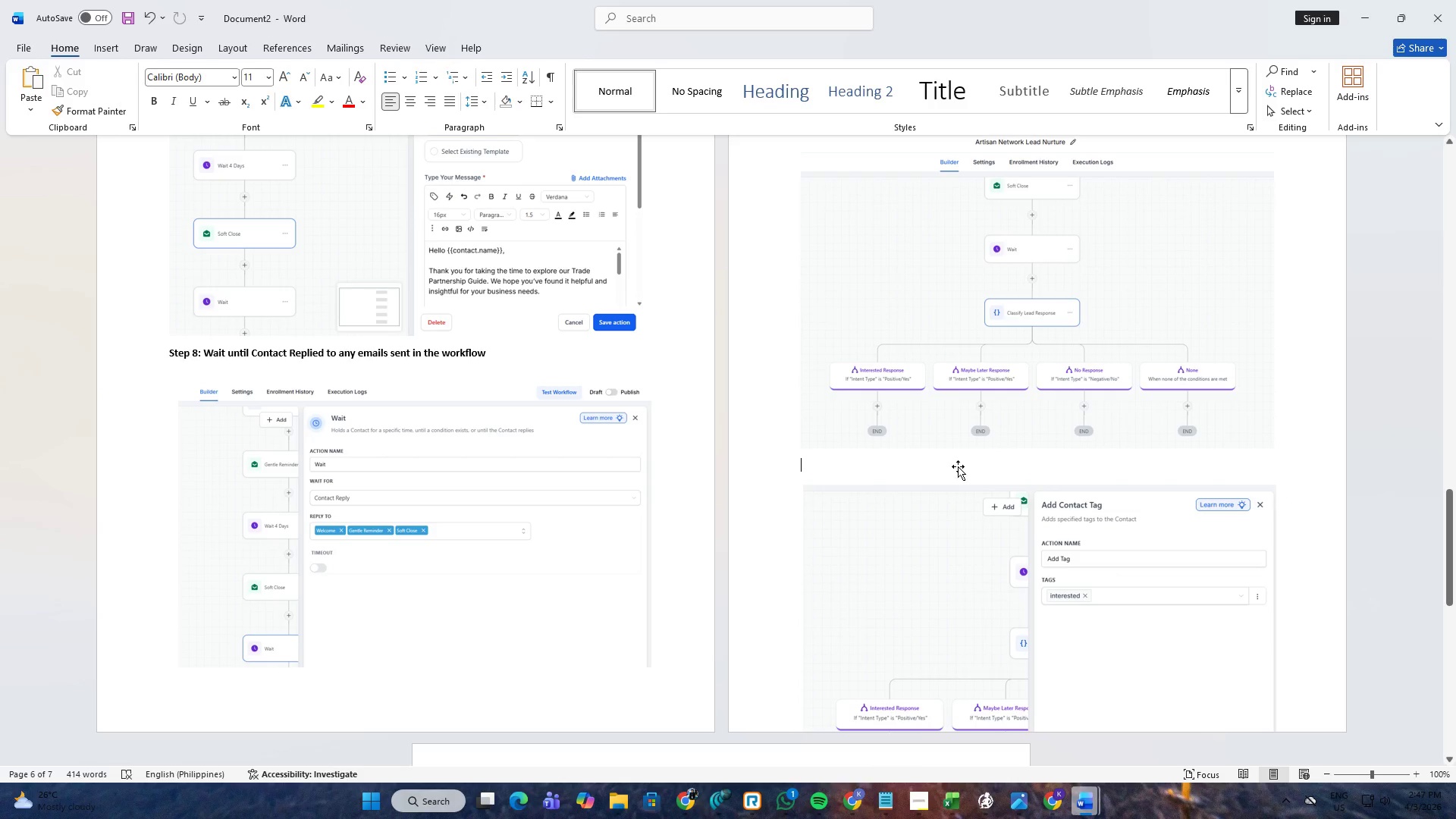 
scroll: coordinate [953, 437], scroll_direction: up, amount: 6.0
 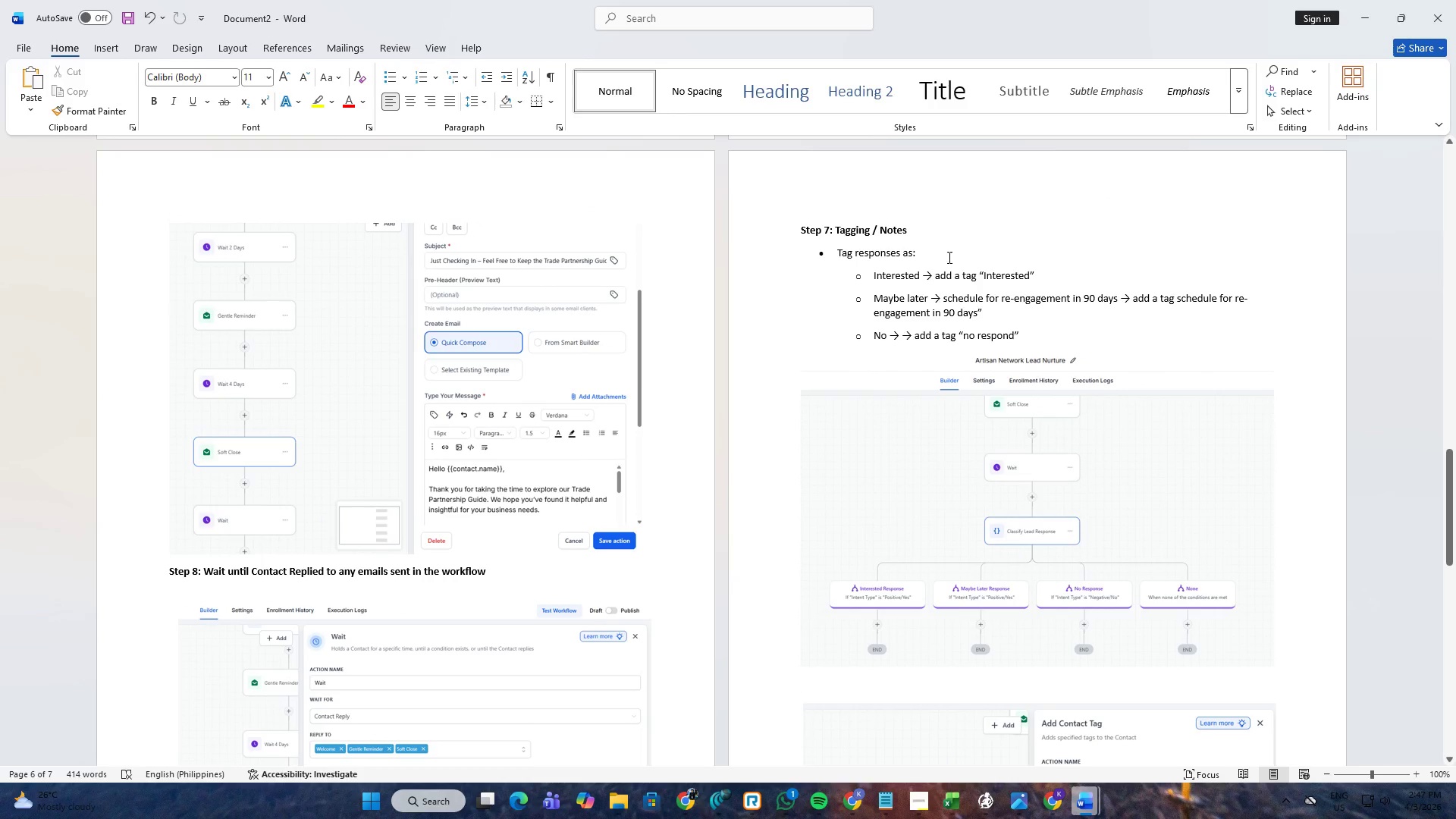 
left_click([1062, 332])
 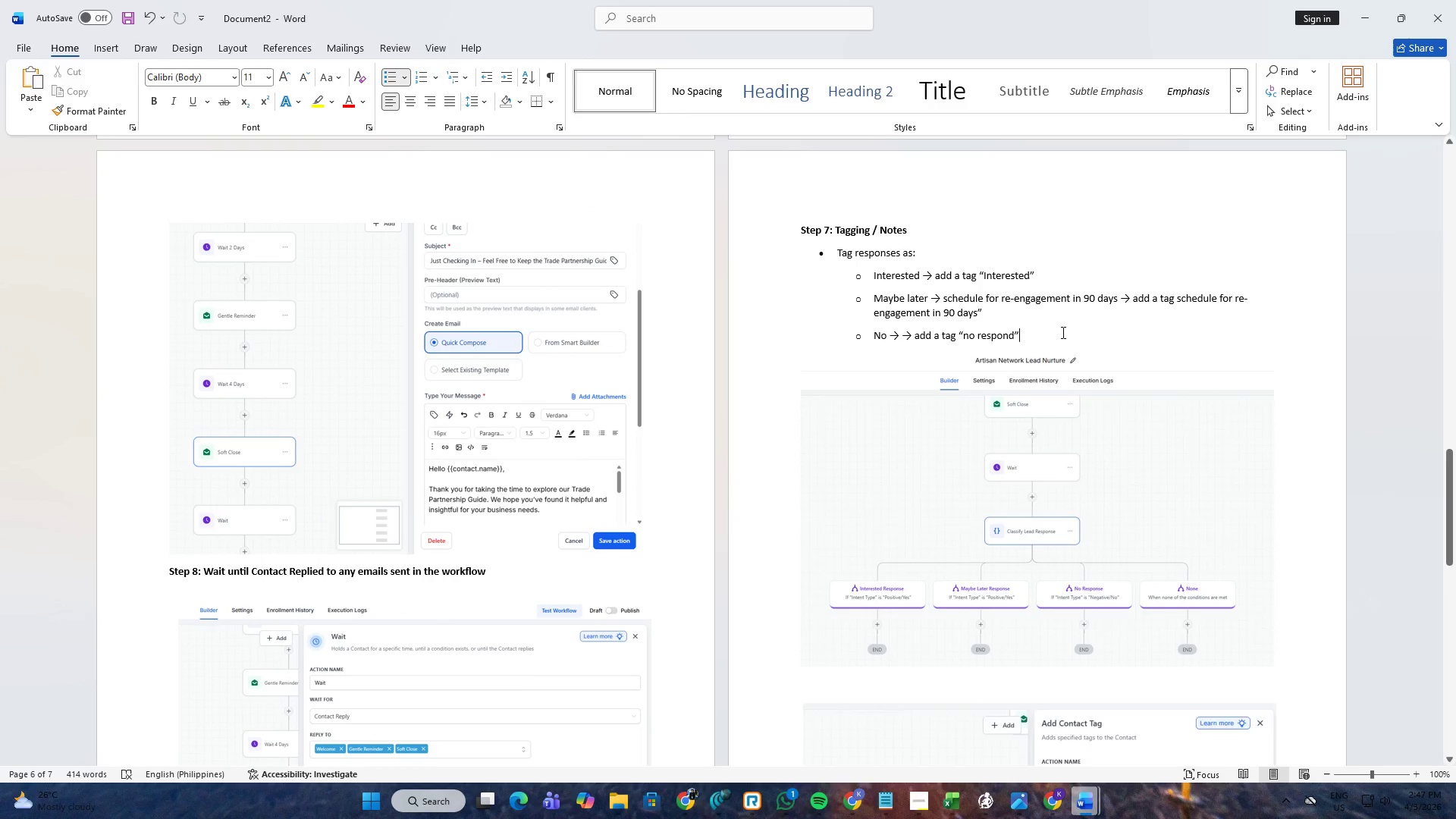 
key(Enter)
 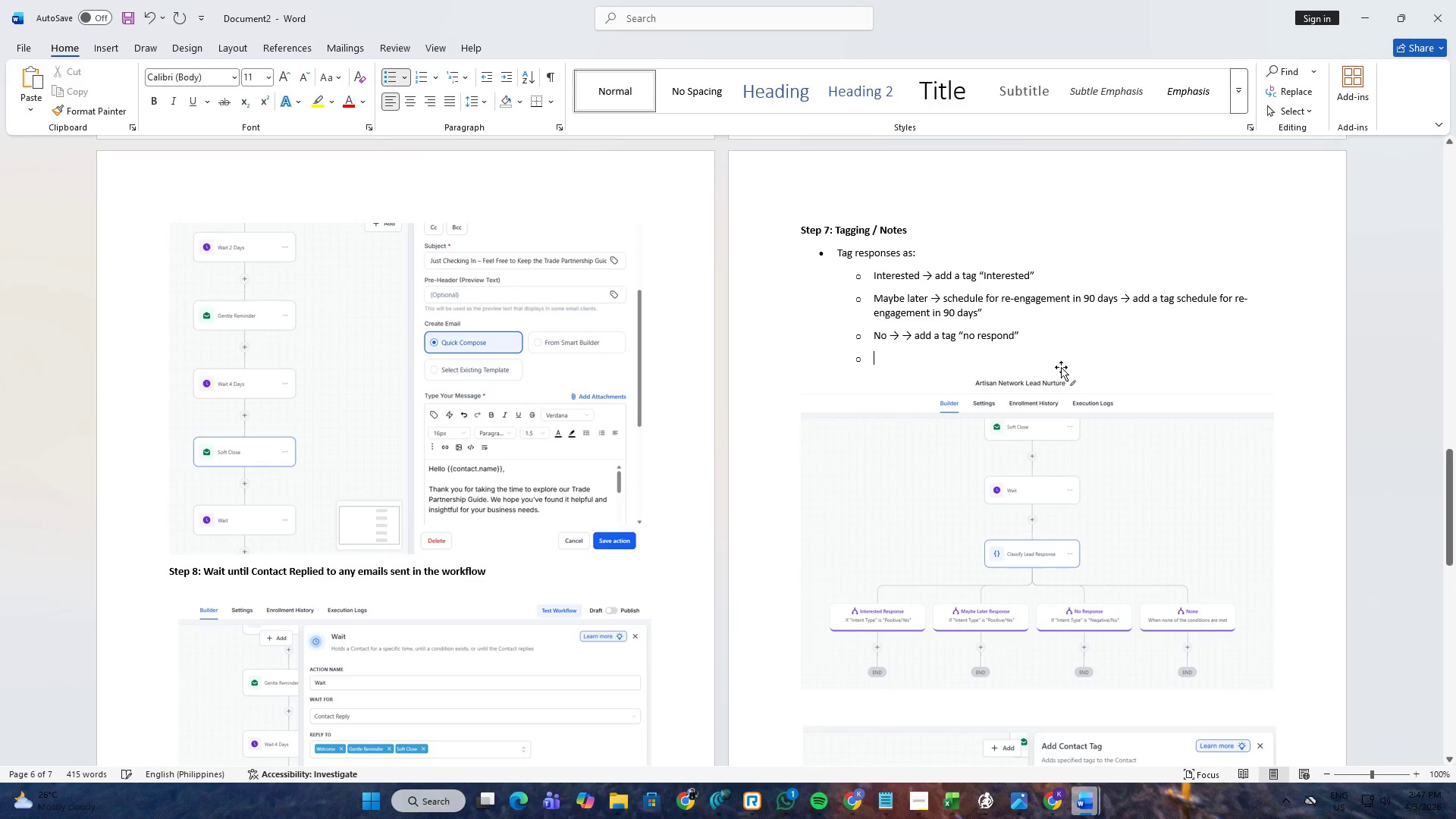 
scroll: coordinate [1061, 367], scroll_direction: down, amount: 2.0
 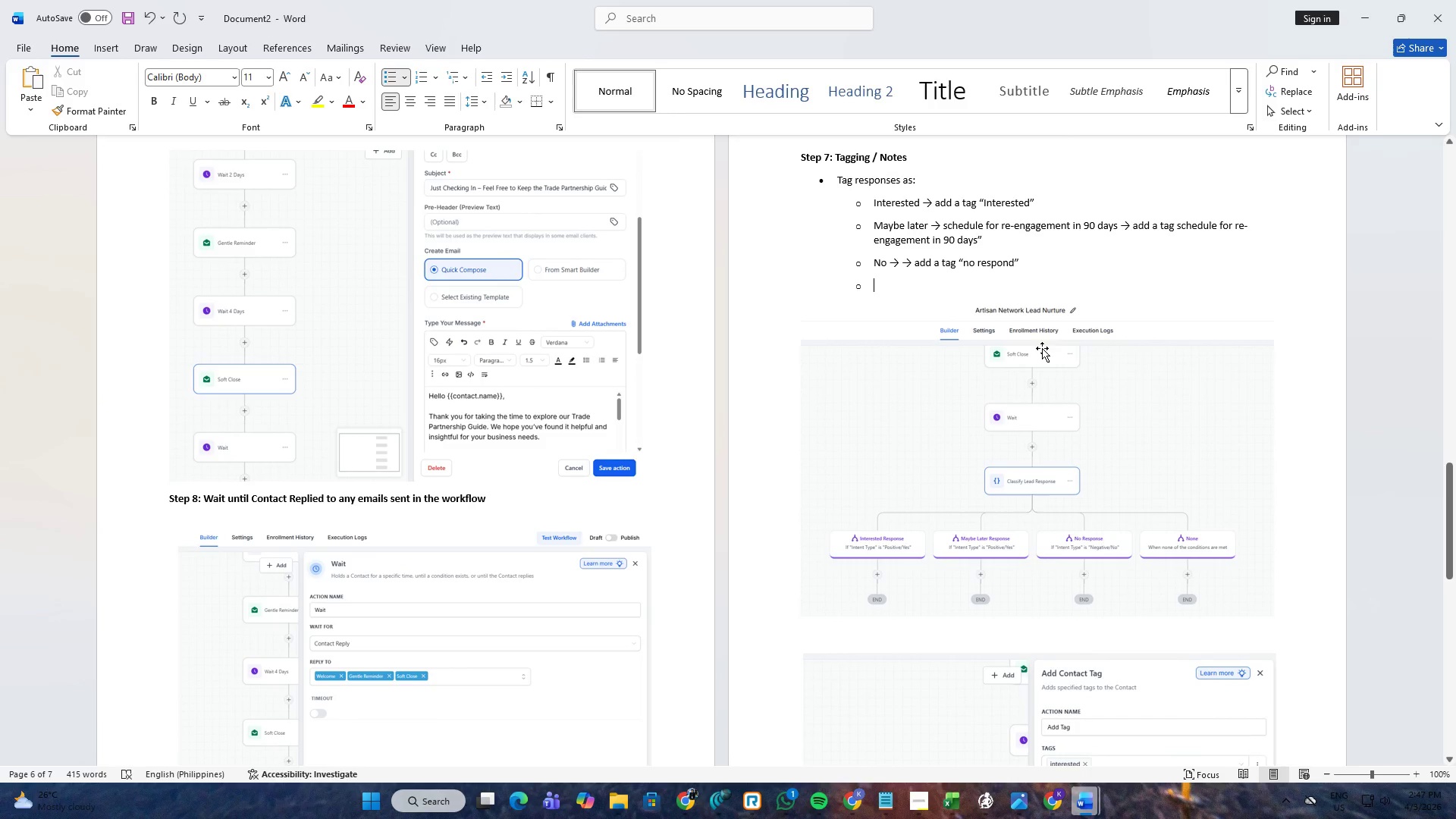 
key(Backspace)
 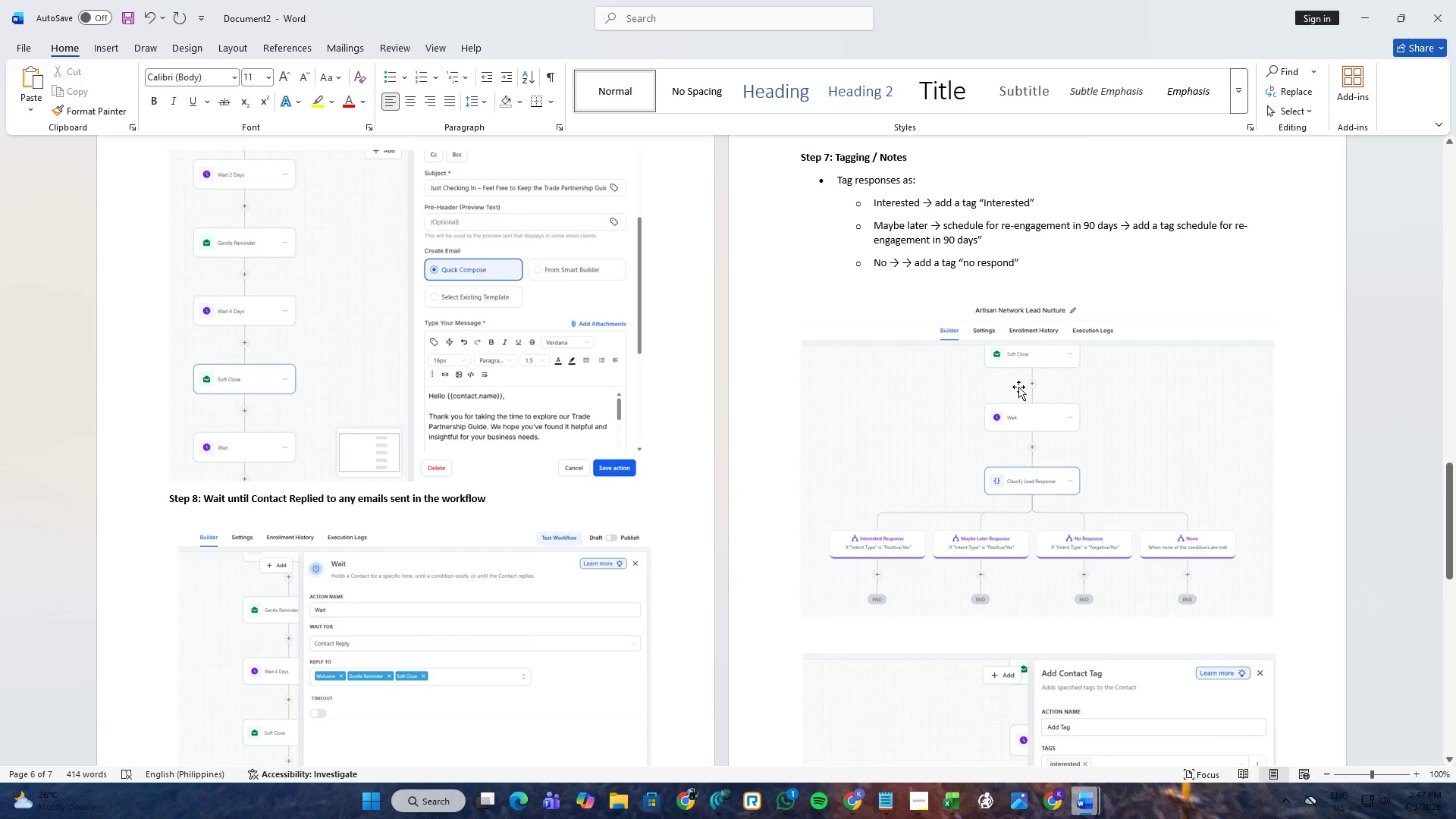 
scroll: coordinate [981, 499], scroll_direction: down, amount: 2.0
 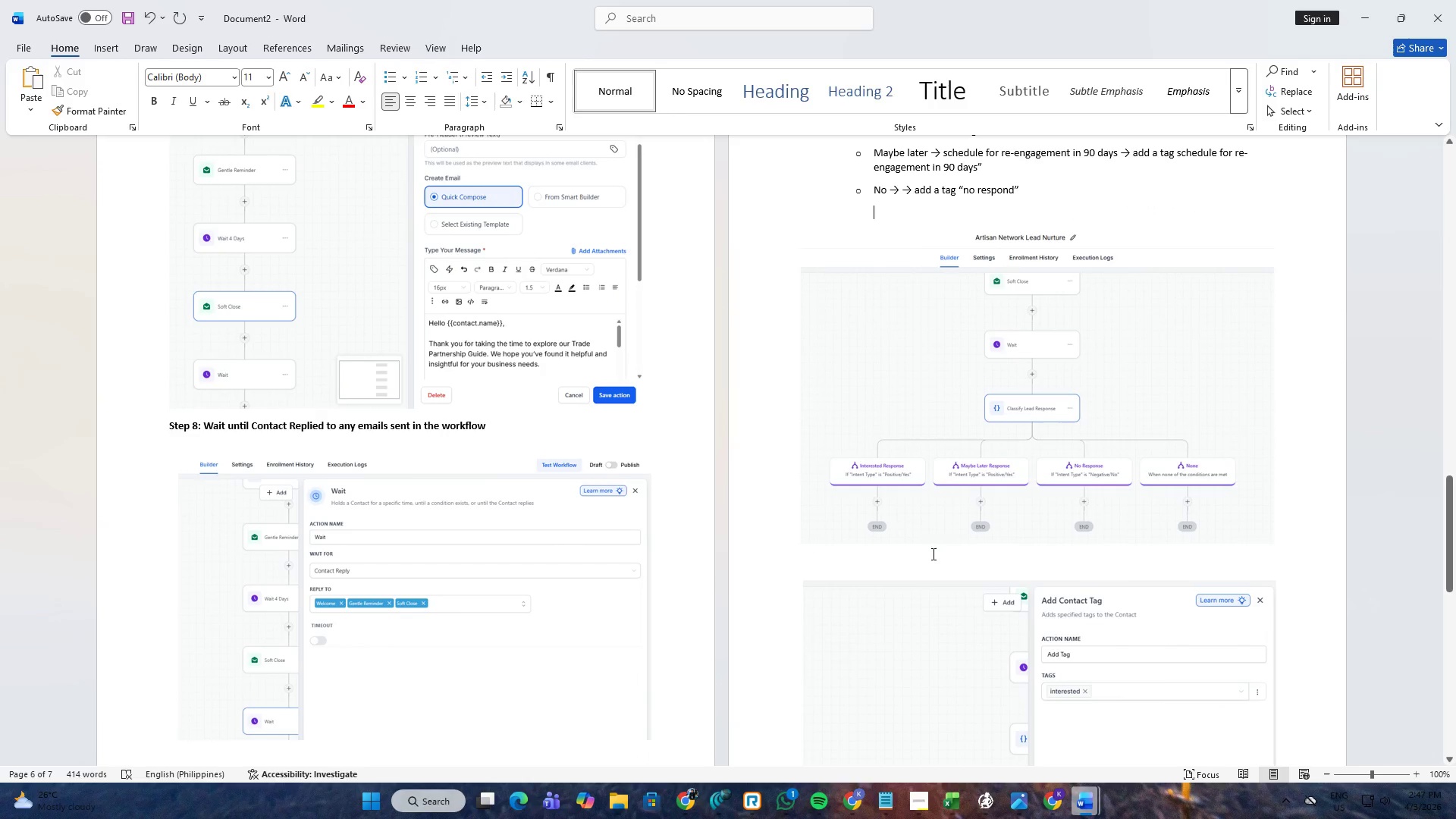 
left_click([927, 561])
 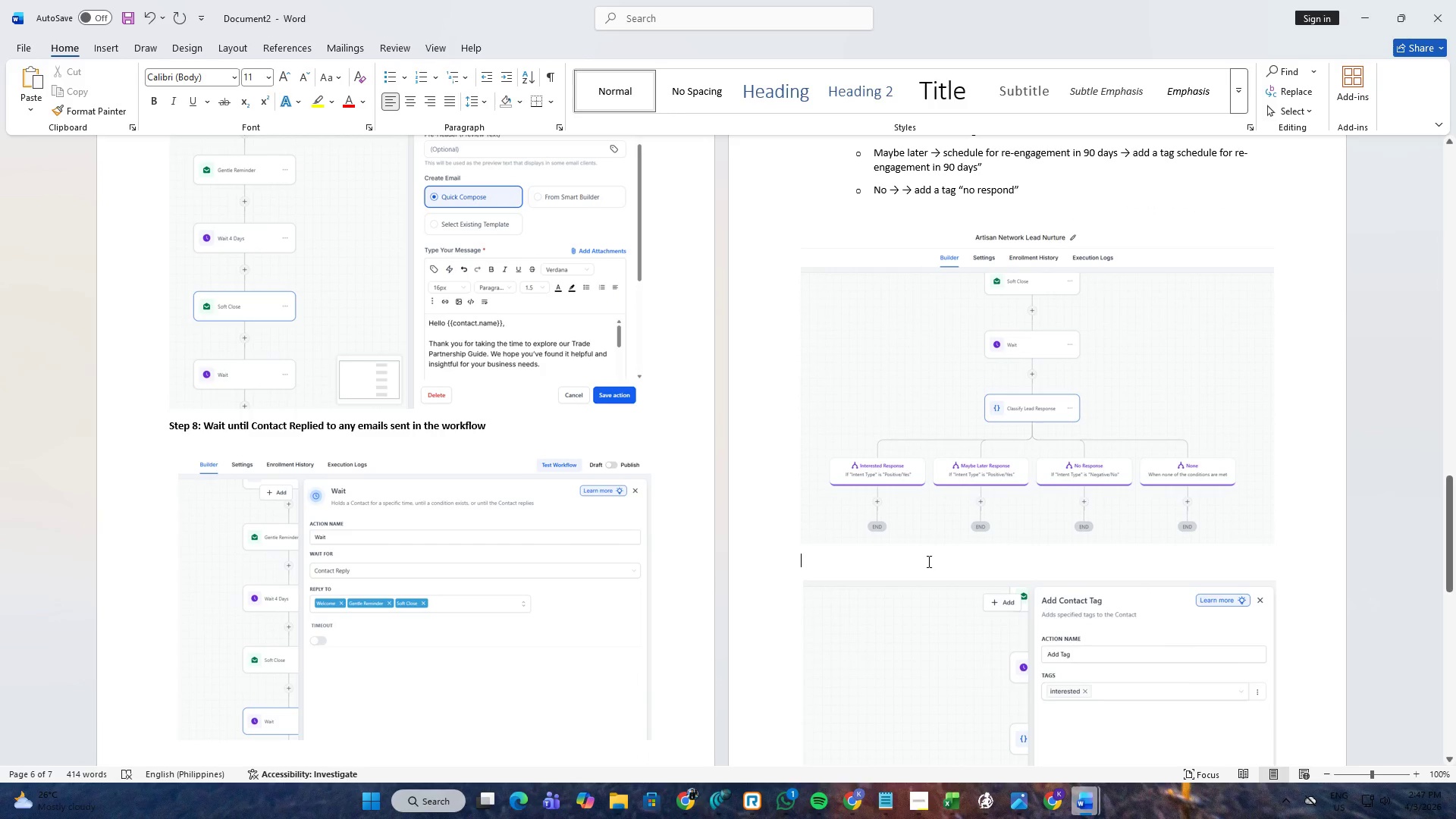 
key(Enter)
 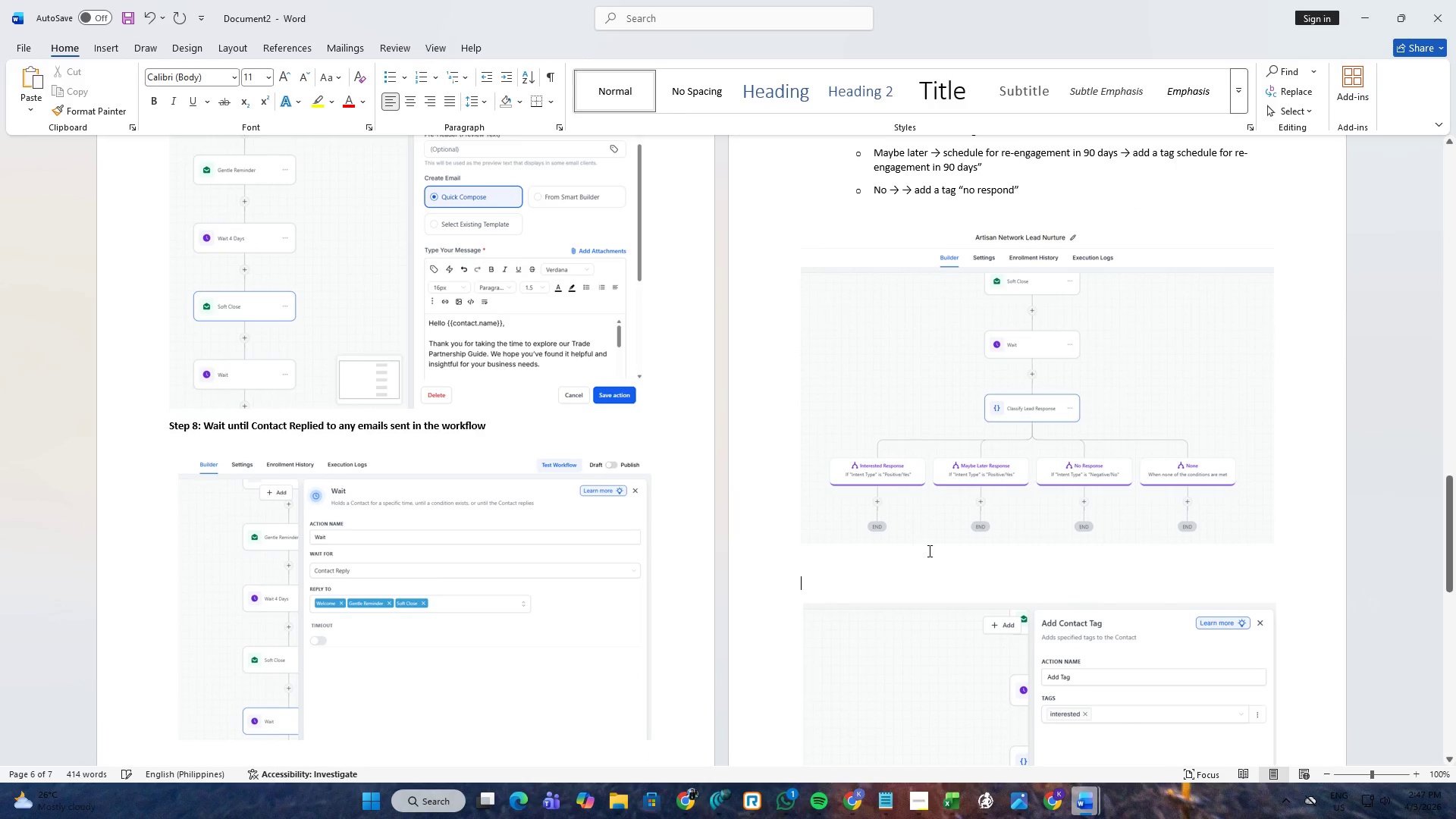 
key(Enter)
 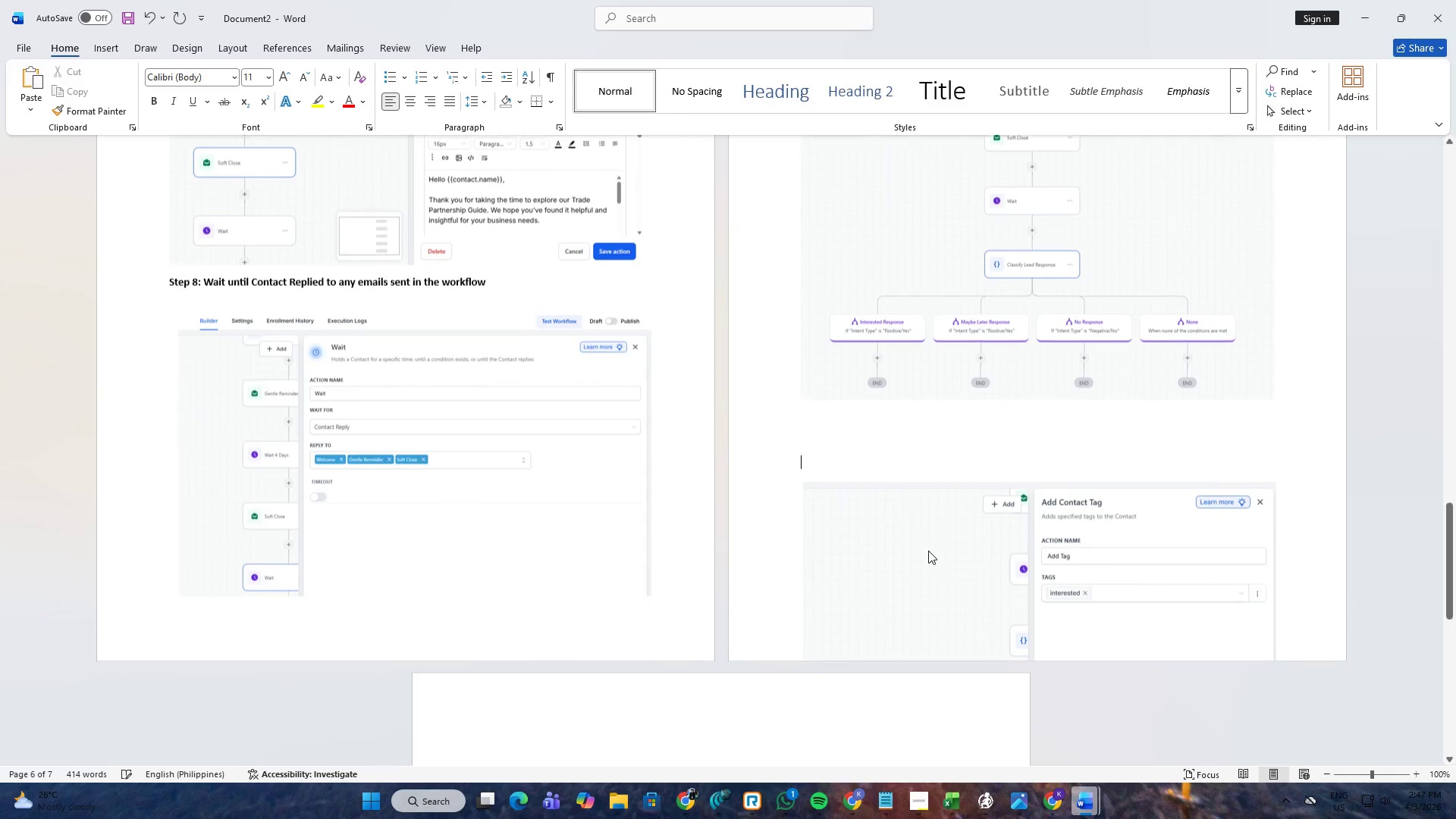 
key(Enter)
 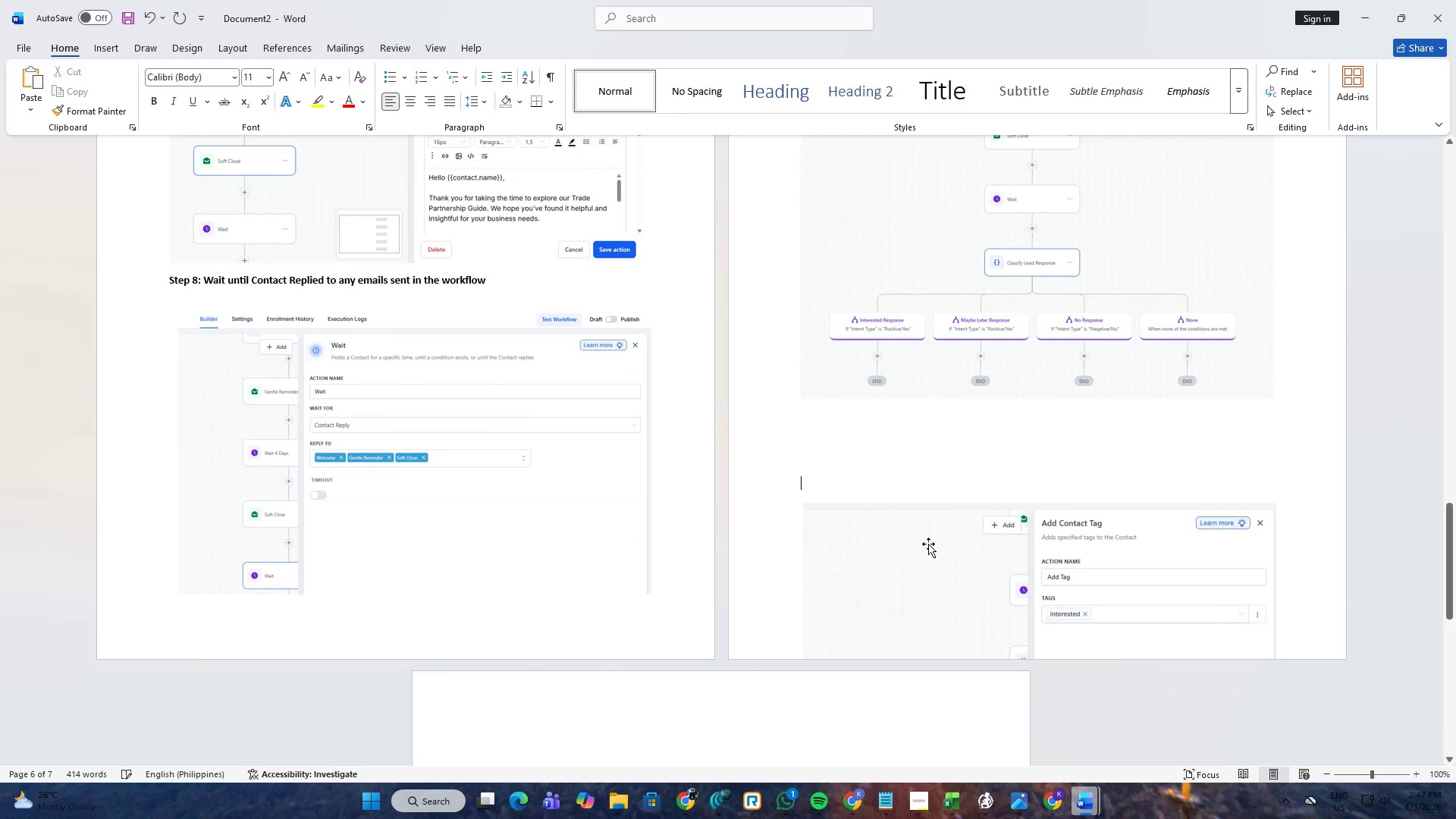 
scroll: coordinate [928, 551], scroll_direction: down, amount: 4.0
 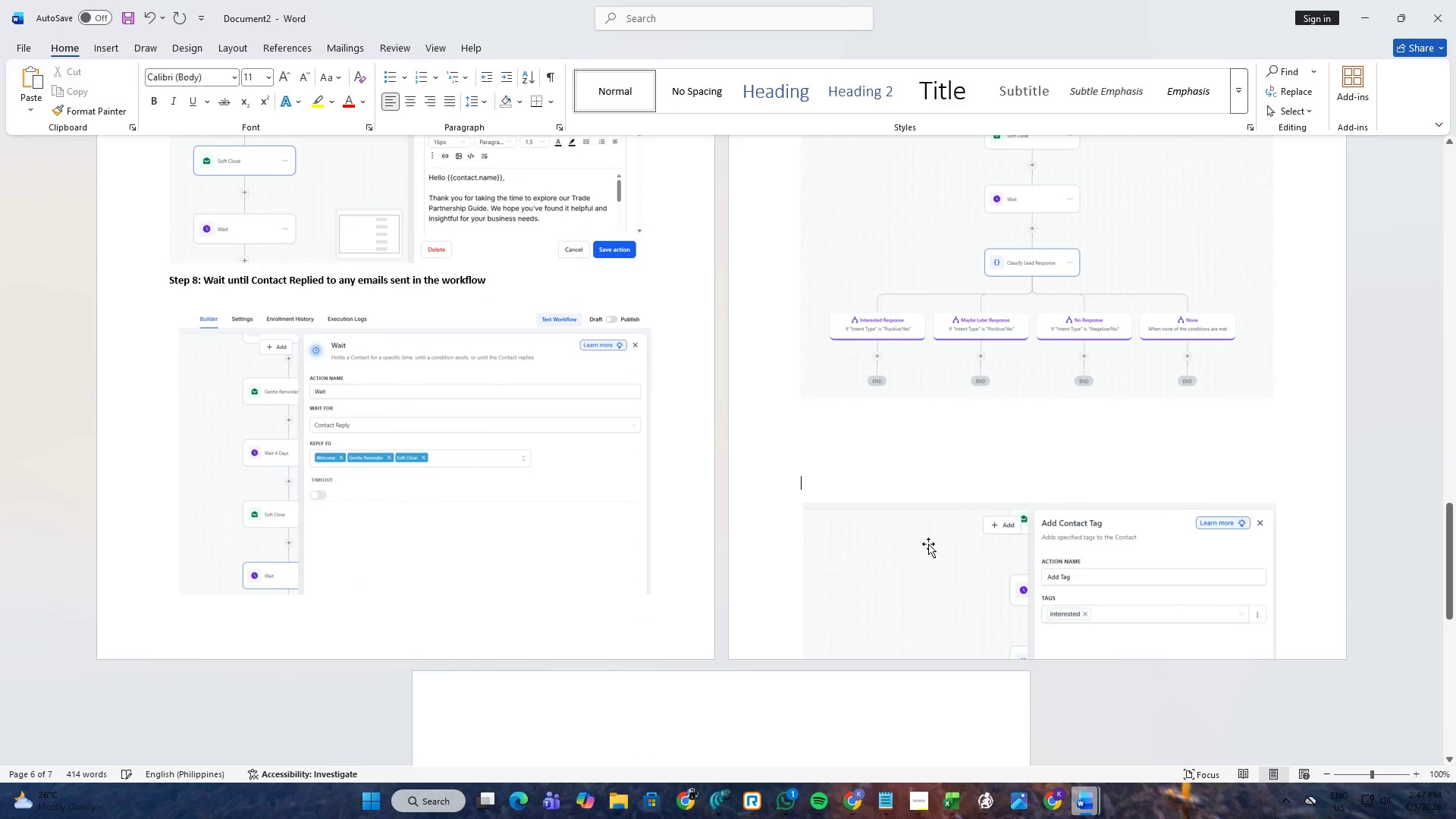 
key(Enter)
 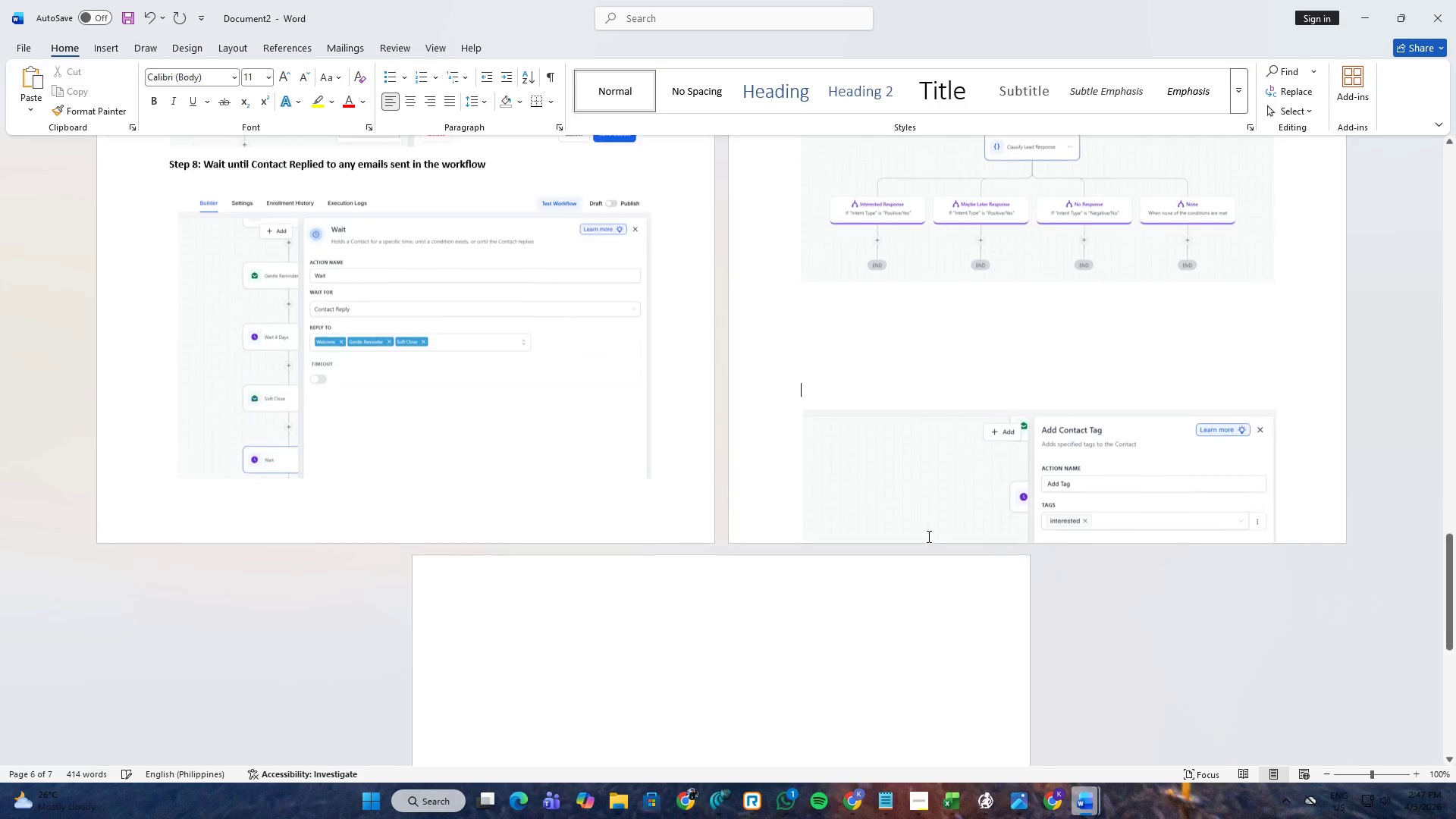 
key(Enter)
 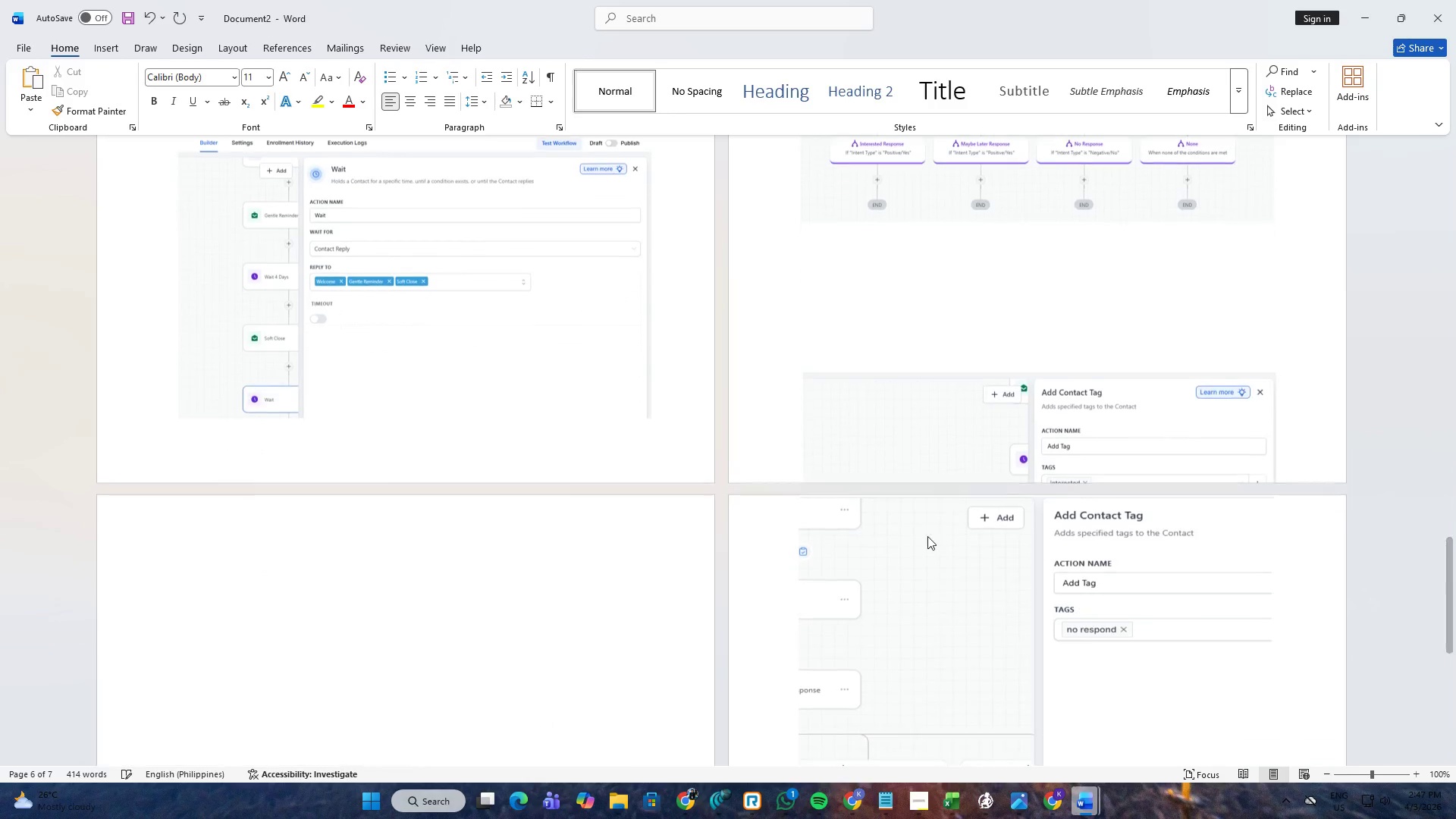 
key(Enter)
 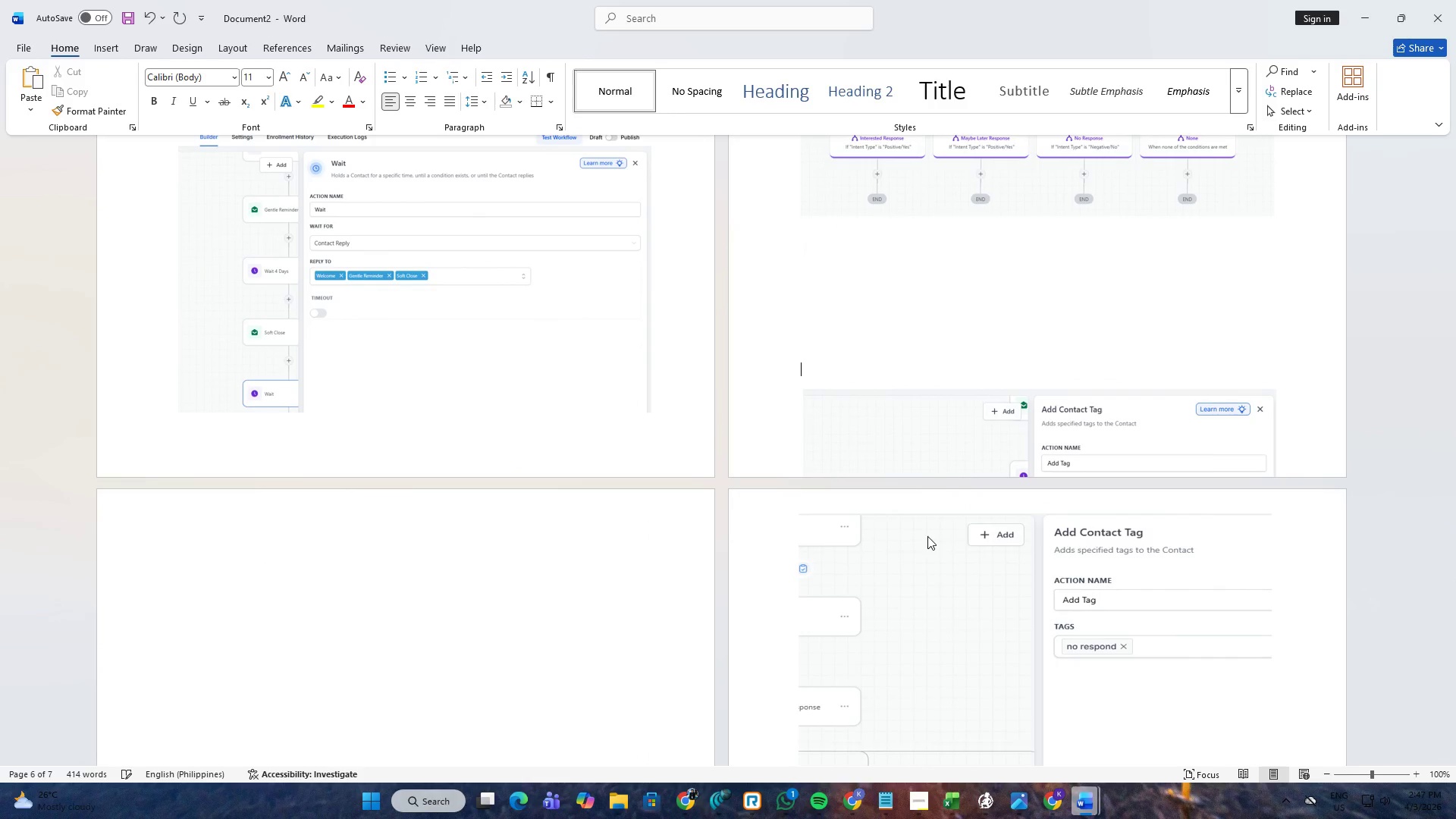 
scroll: coordinate [927, 536], scroll_direction: down, amount: 5.0
 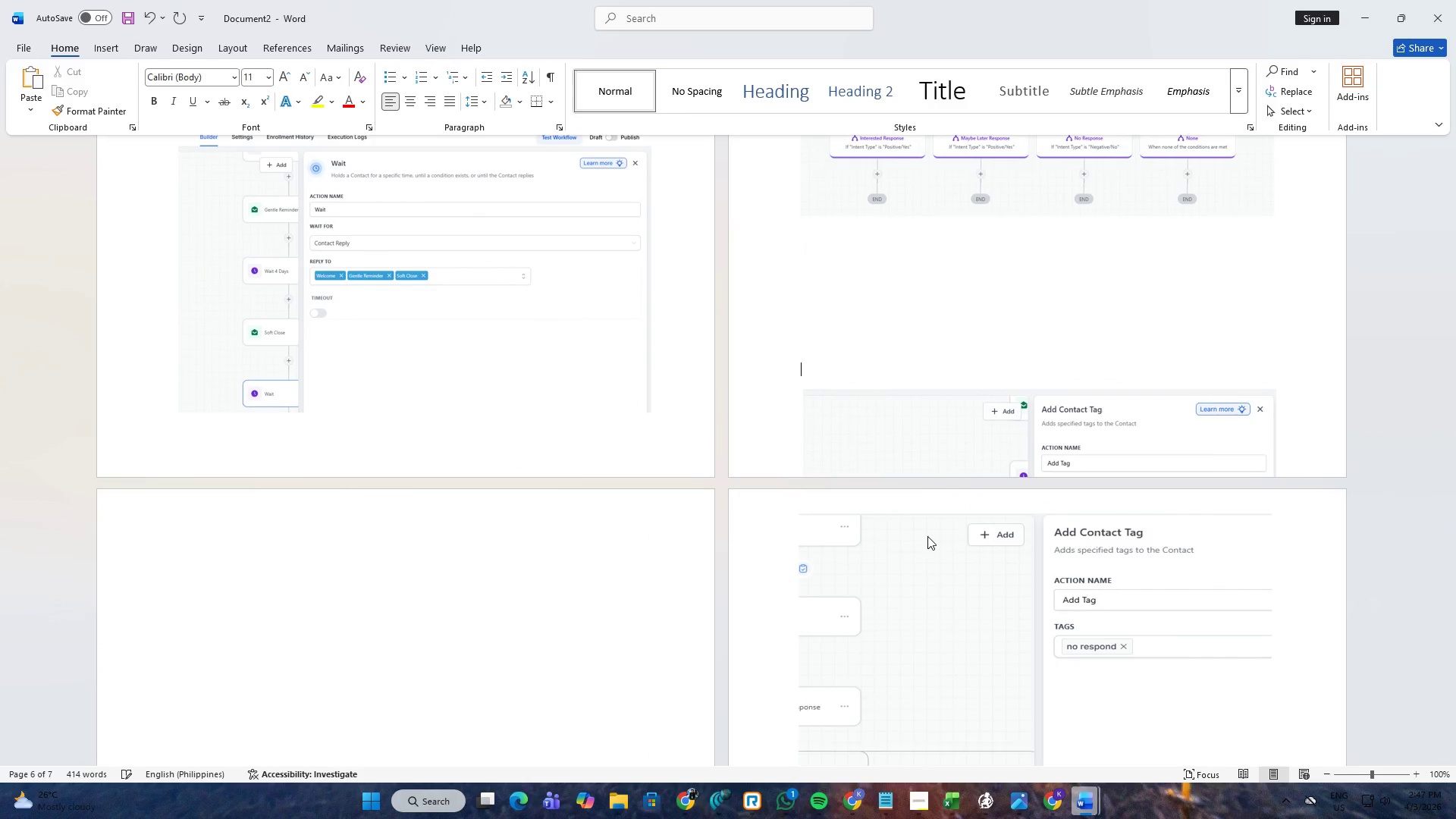 
key(Enter)
 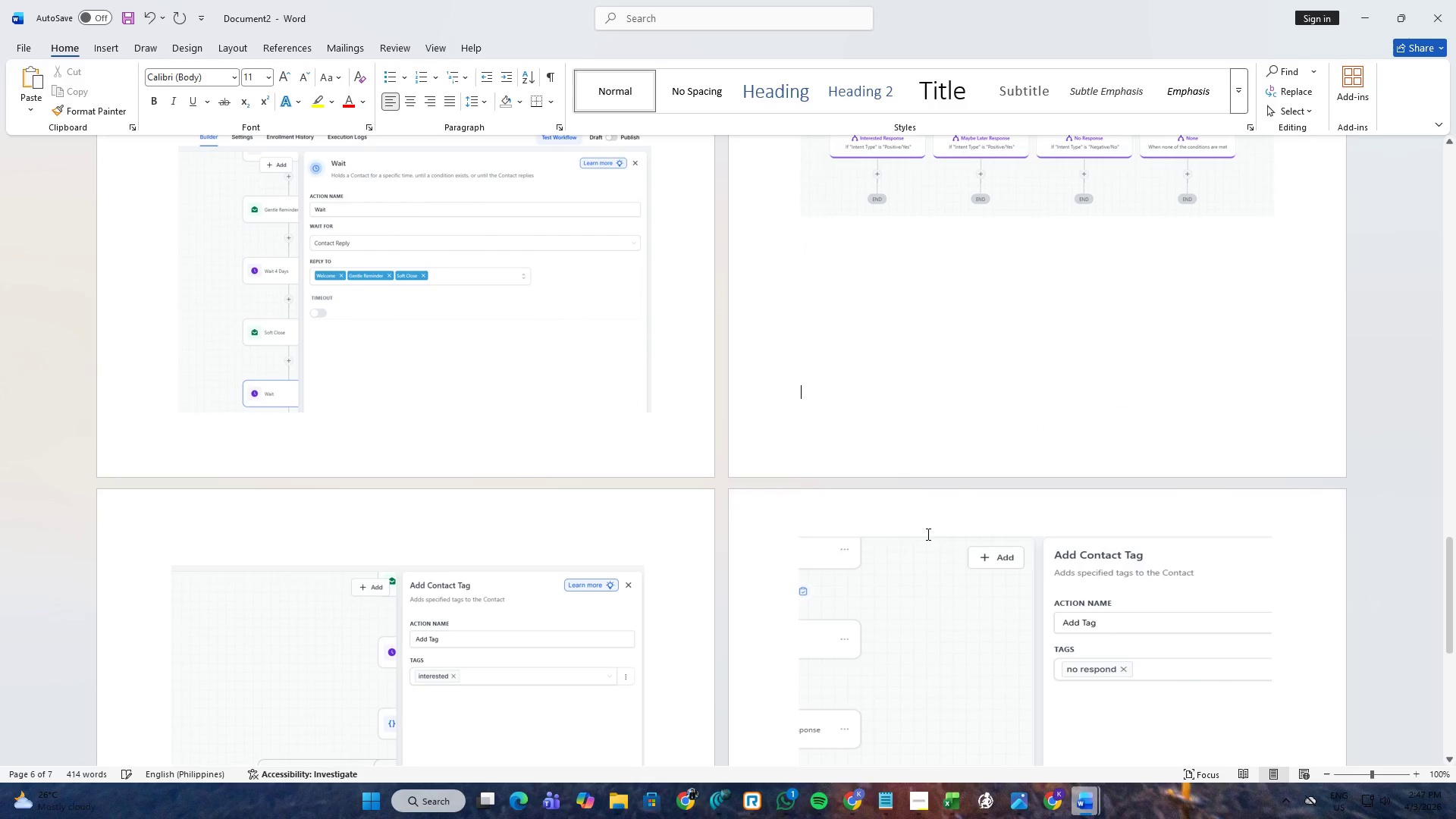 
key(Enter)
 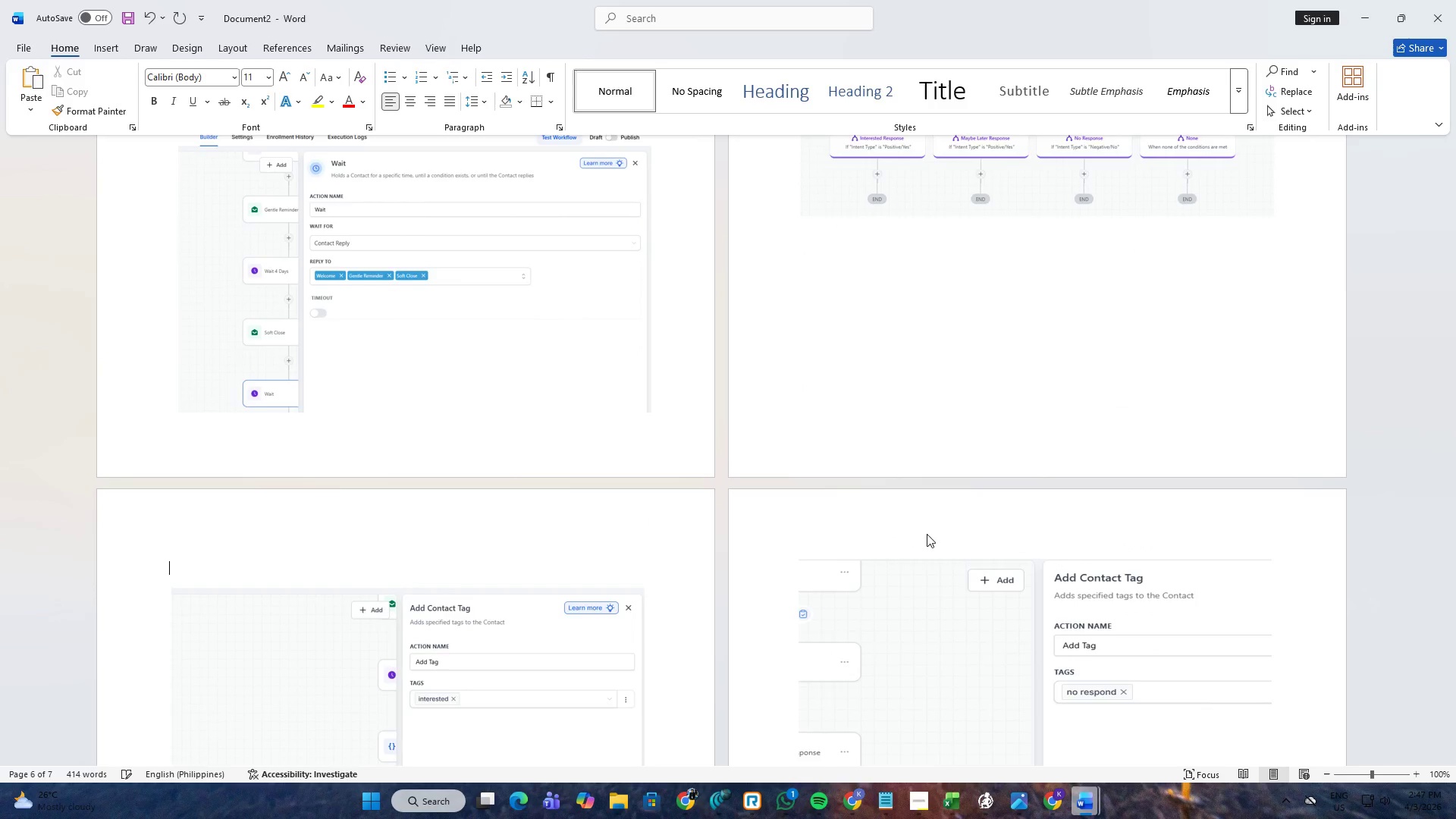 
scroll: coordinate [927, 534], scroll_direction: down, amount: 3.0
 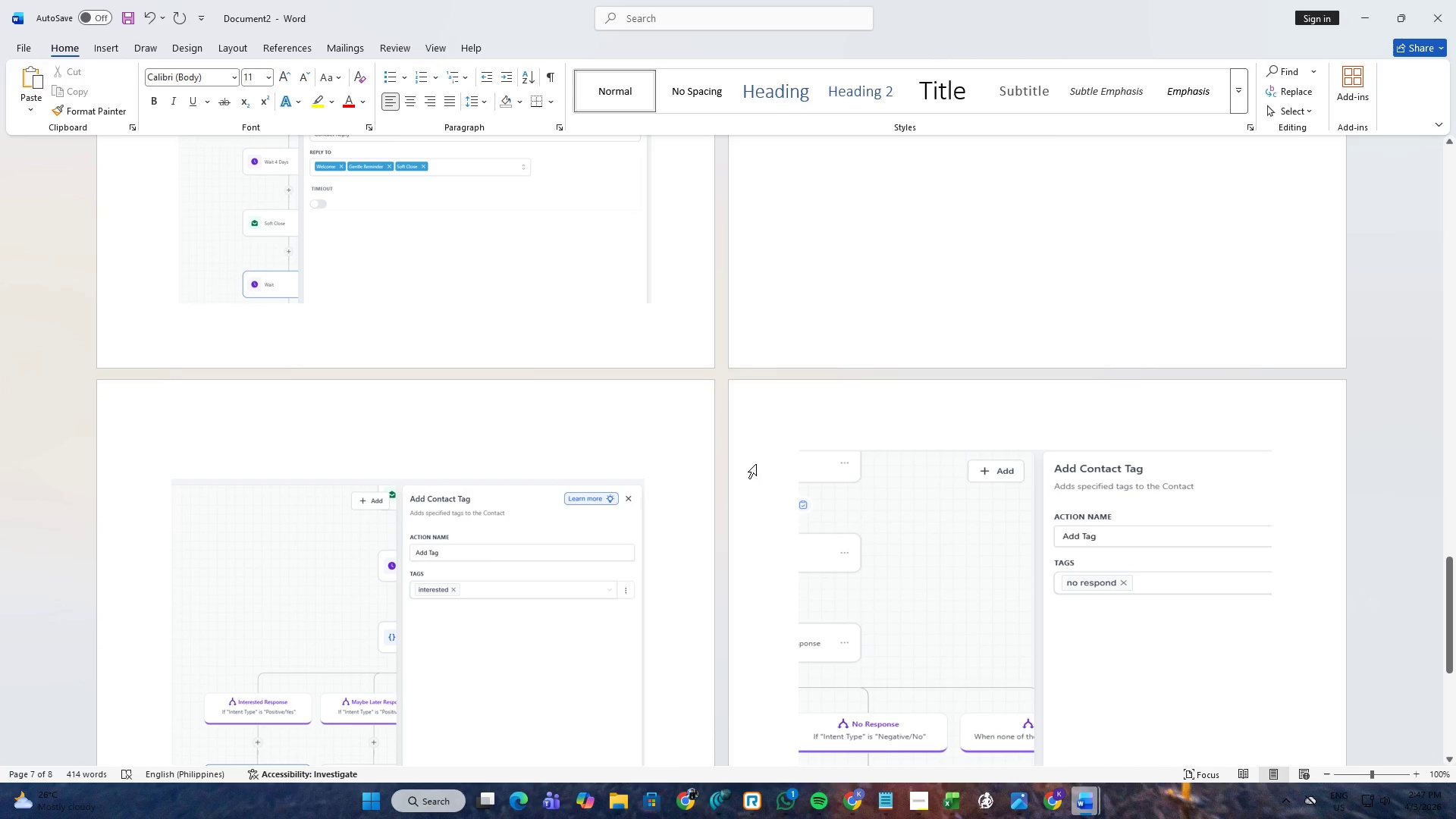 
scroll: coordinate [872, 342], scroll_direction: up, amount: 16.0
 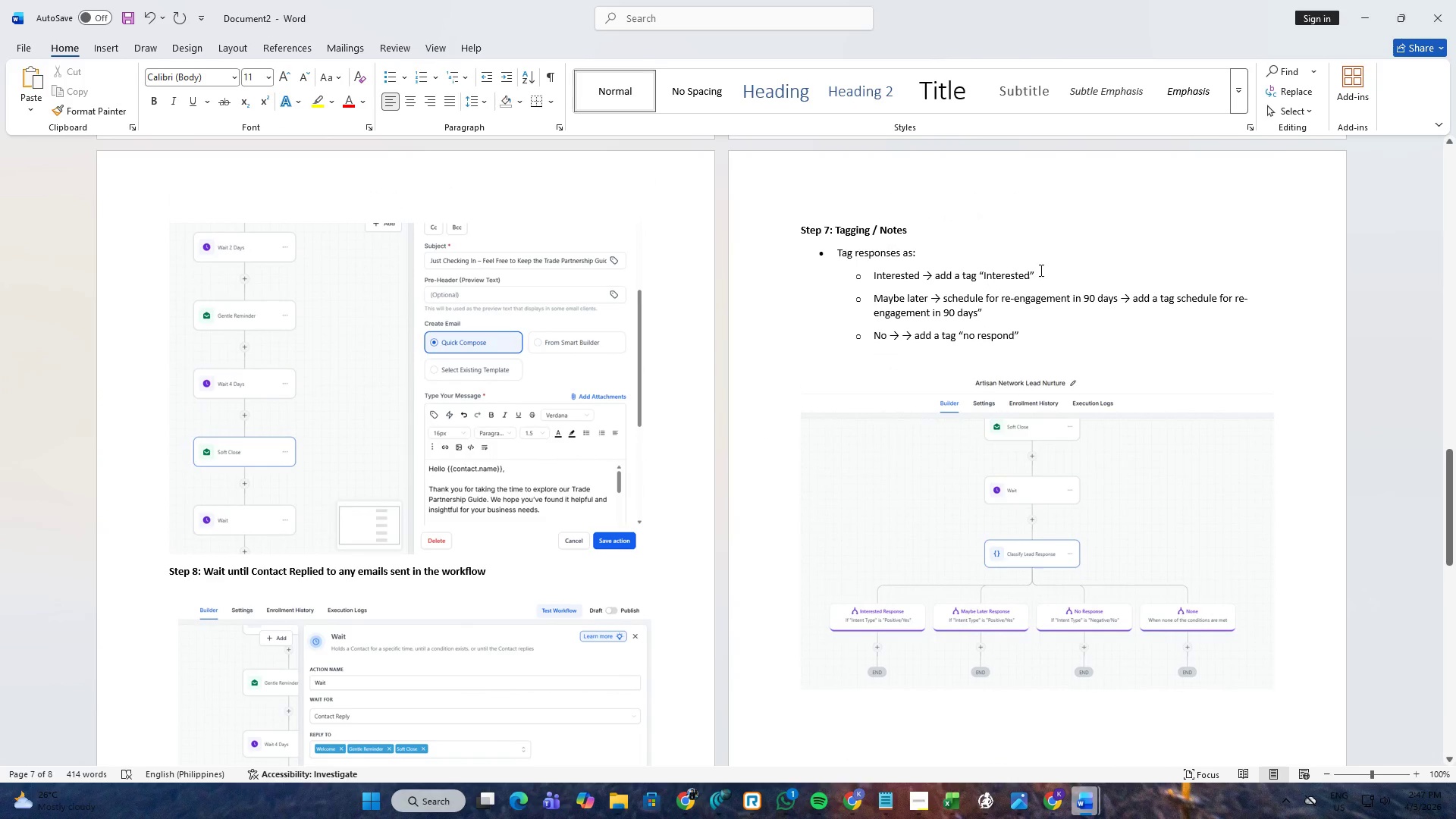 
left_click_drag(start_coordinate=[1040, 270], to_coordinate=[943, 276])
 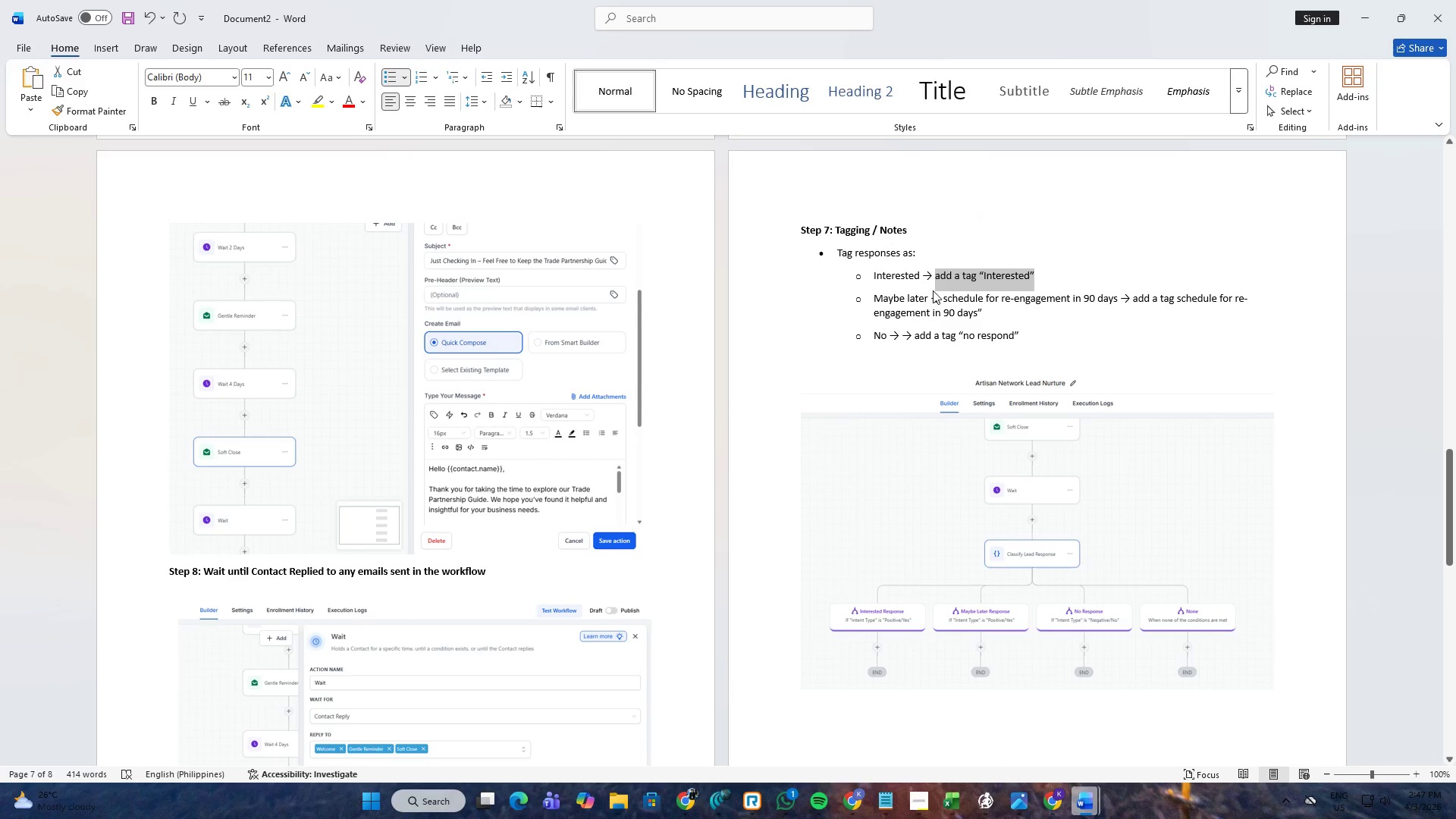 
key(C)
 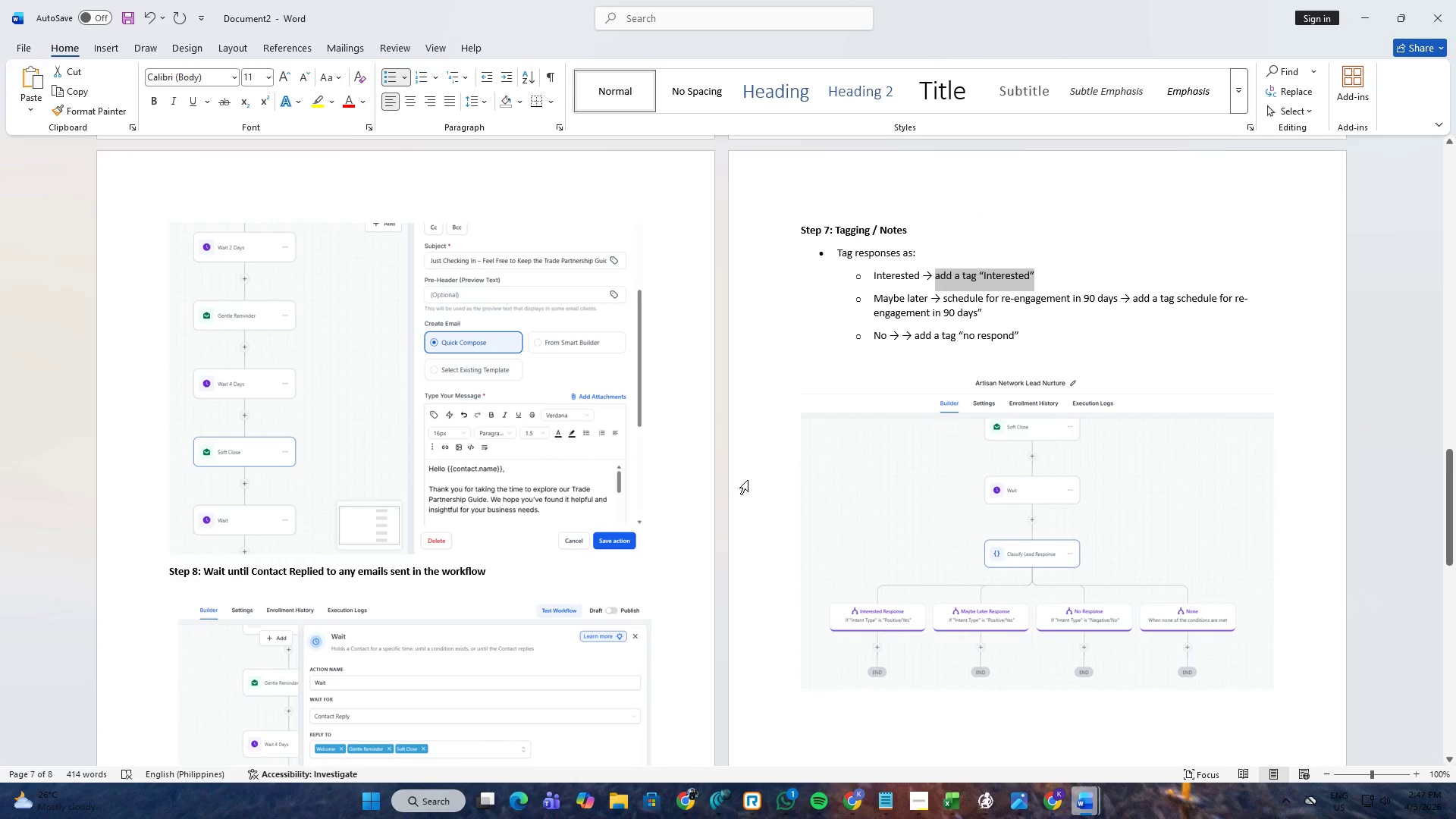 
left_click([326, 635])
 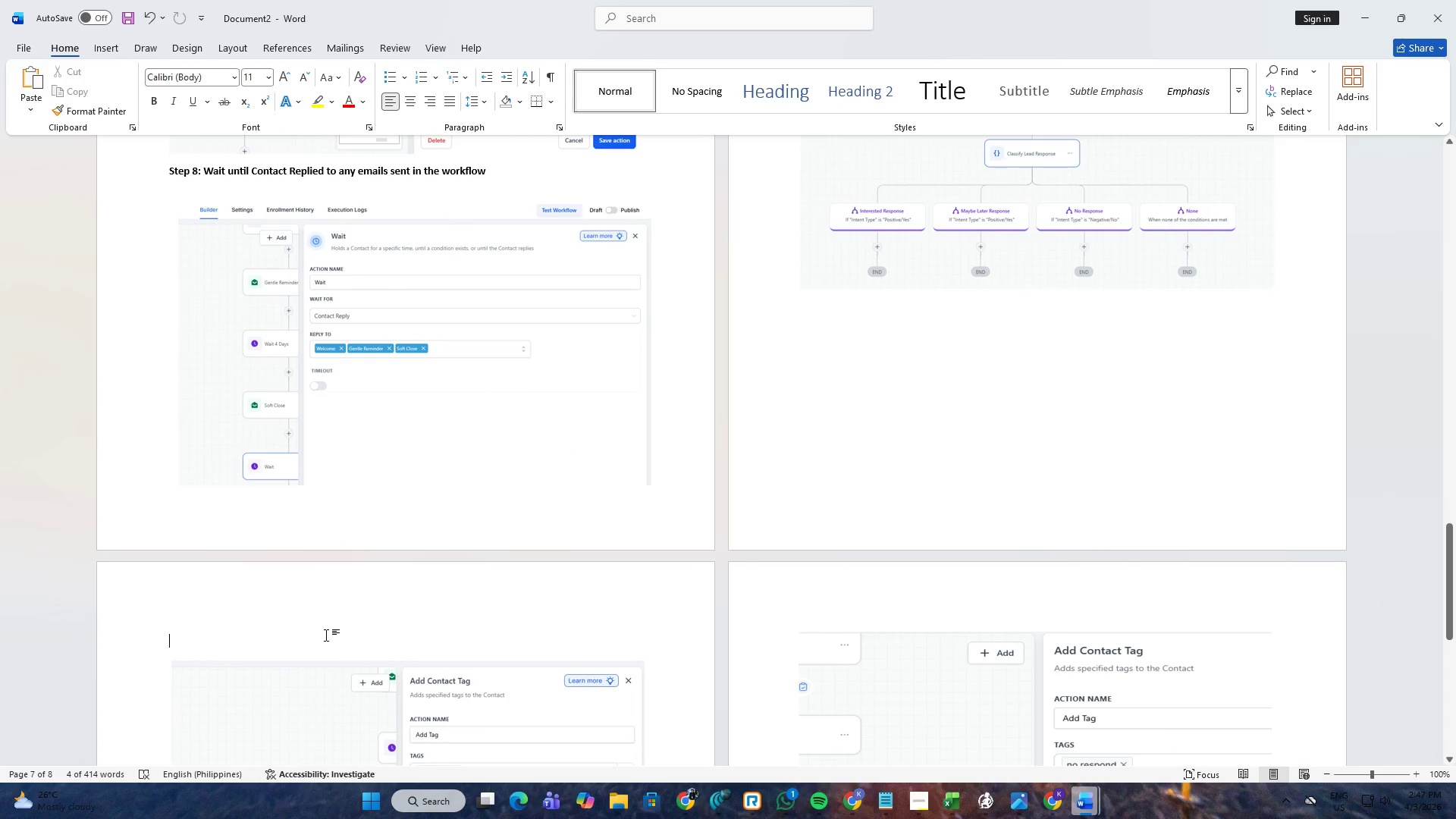 
scroll: coordinate [386, 585], scroll_direction: down, amount: 11.0
 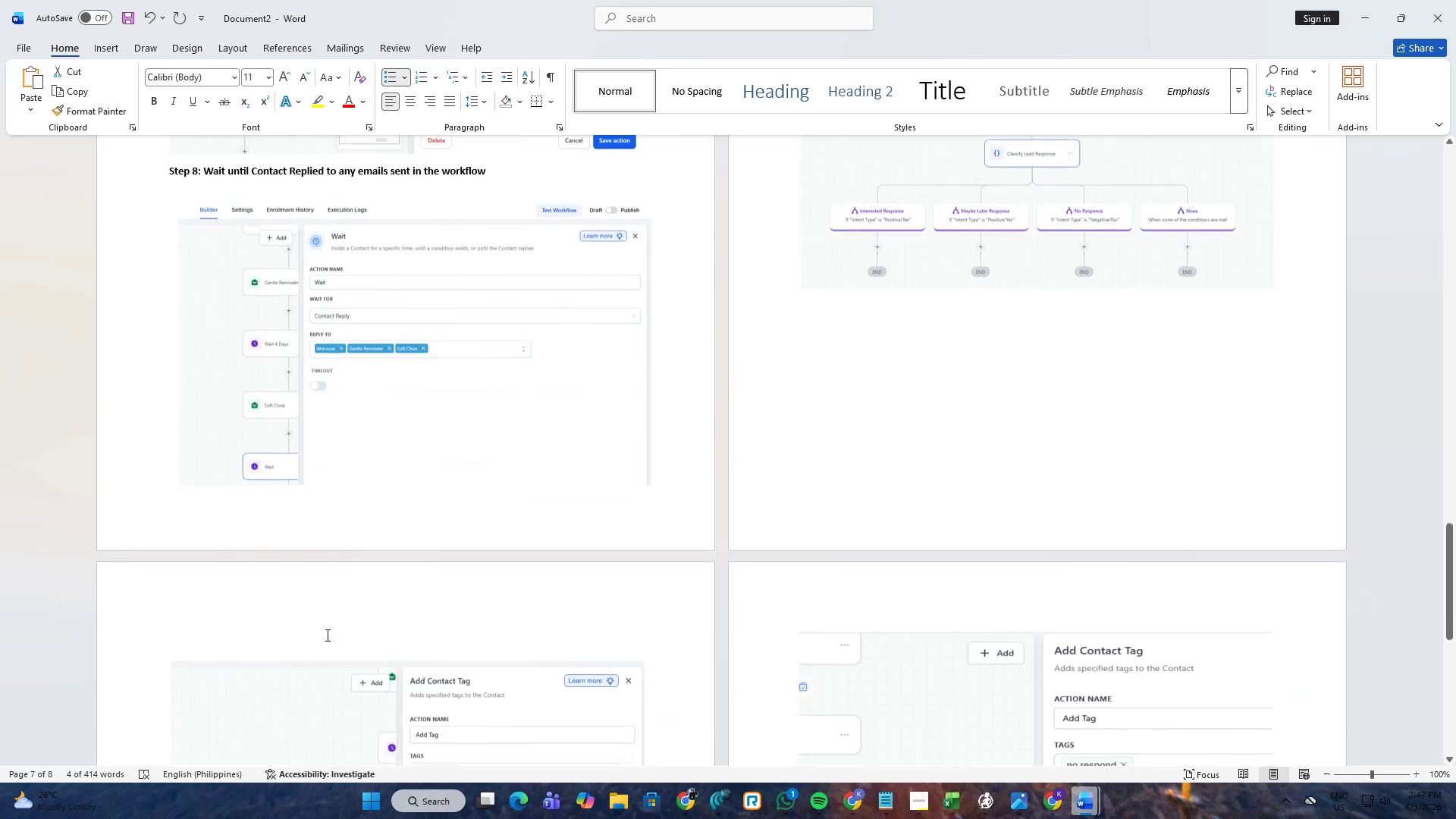 
key(Control+ControlLeft)
 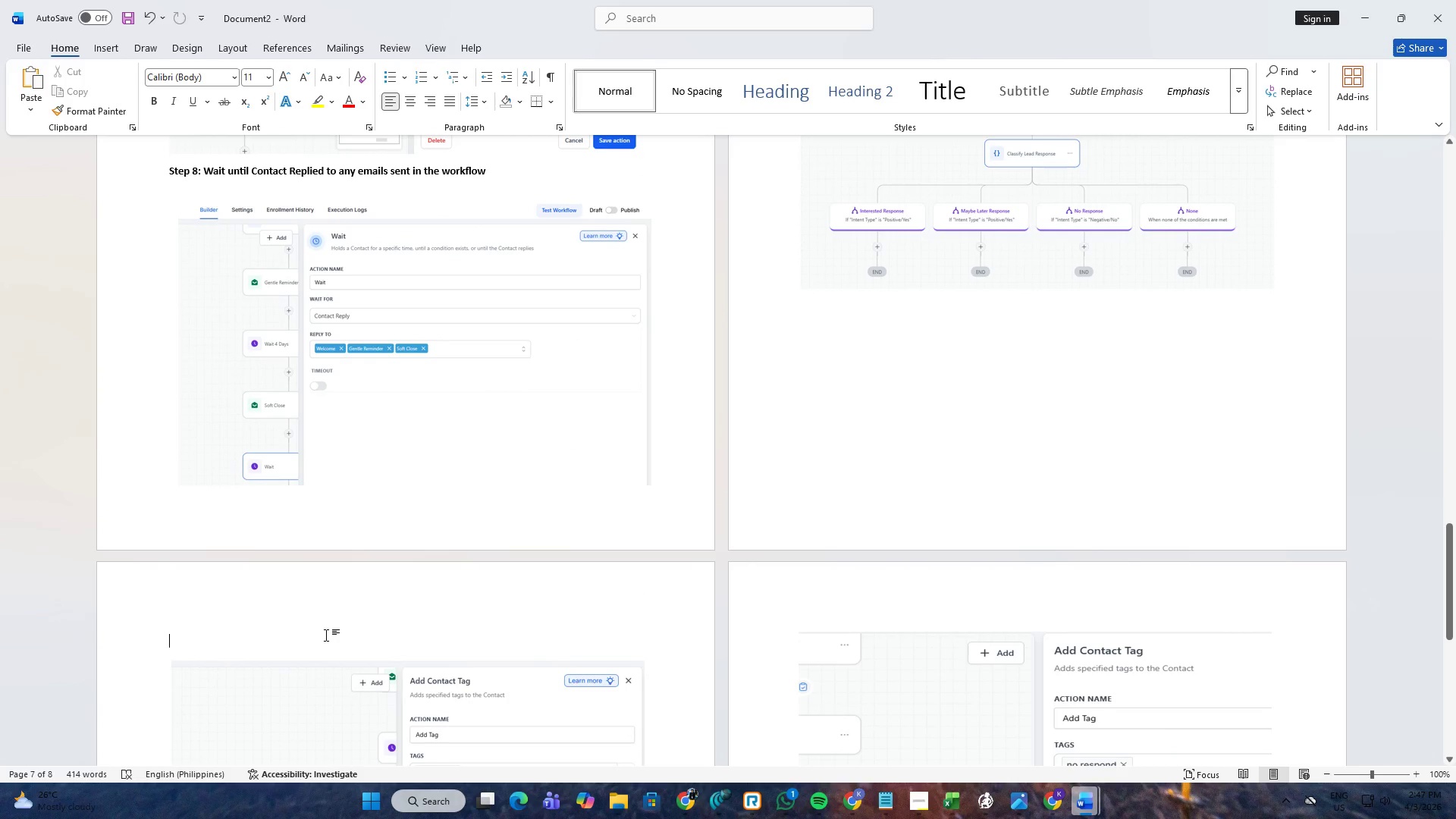 
key(Control+V)
 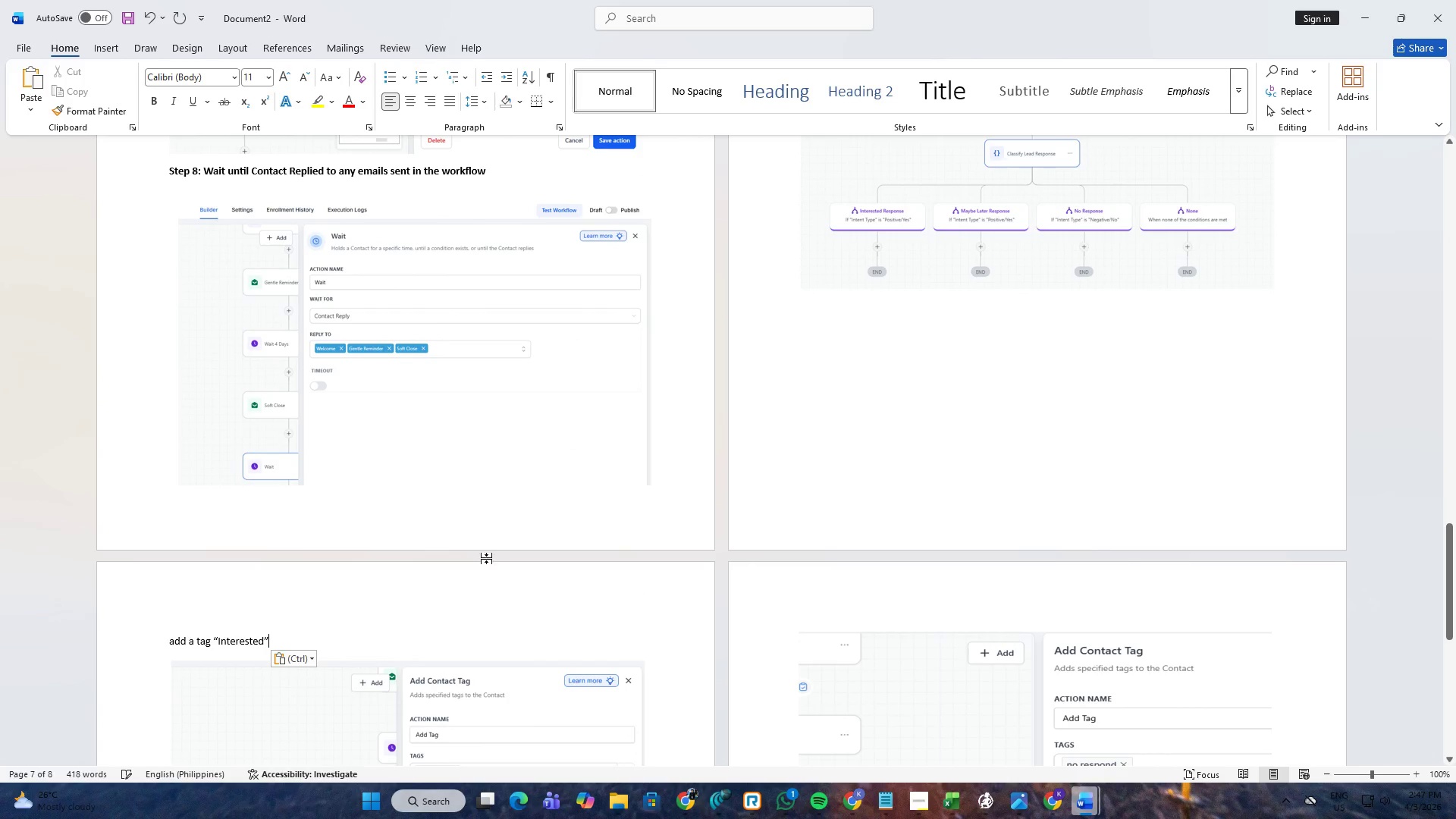 
scroll: coordinate [887, 266], scroll_direction: up, amount: 11.0
 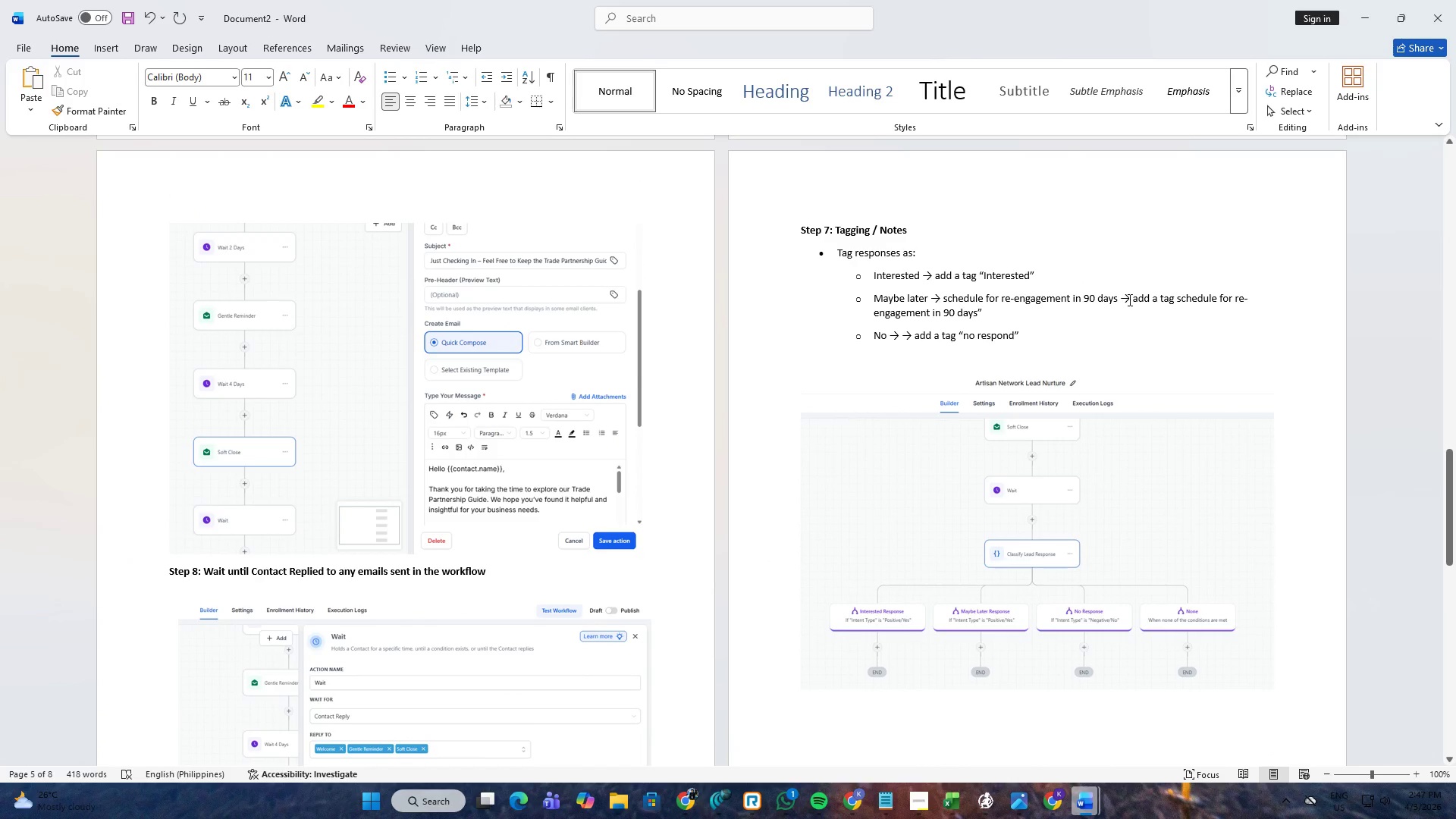 
left_click_drag(start_coordinate=[1131, 298], to_coordinate=[1122, 327])
 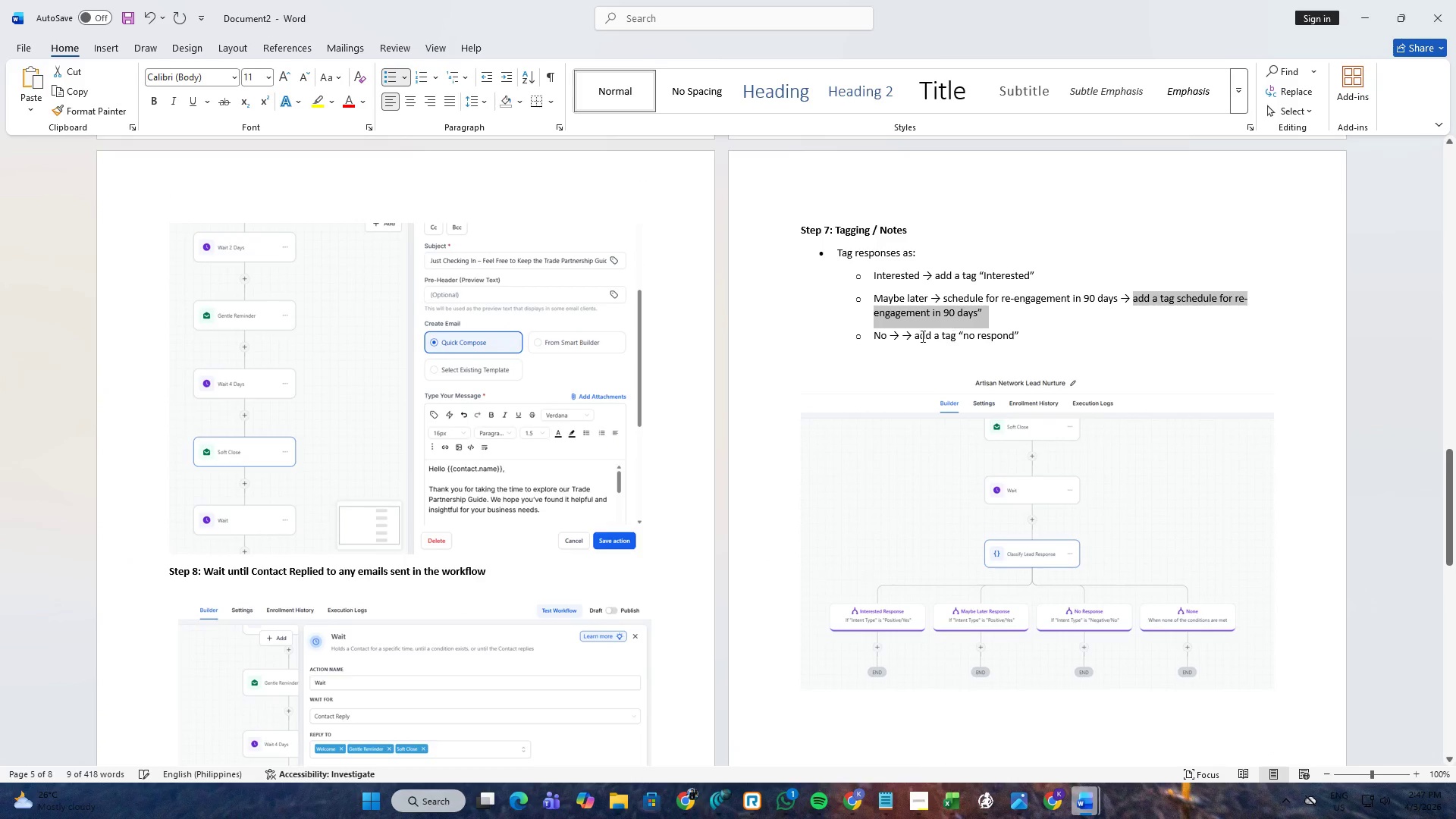 
key(Control+ControlLeft)
 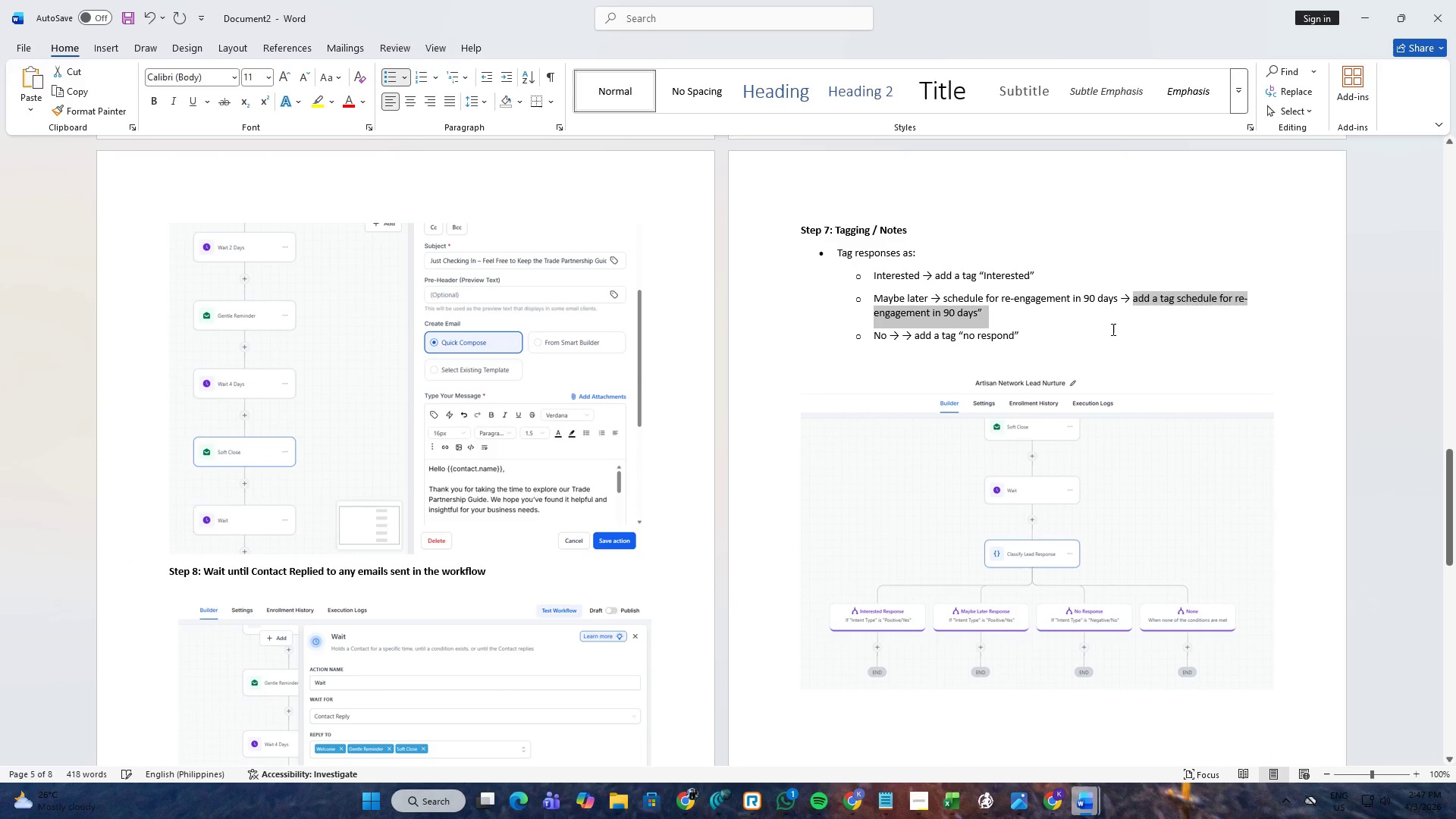 
key(Control+C)
 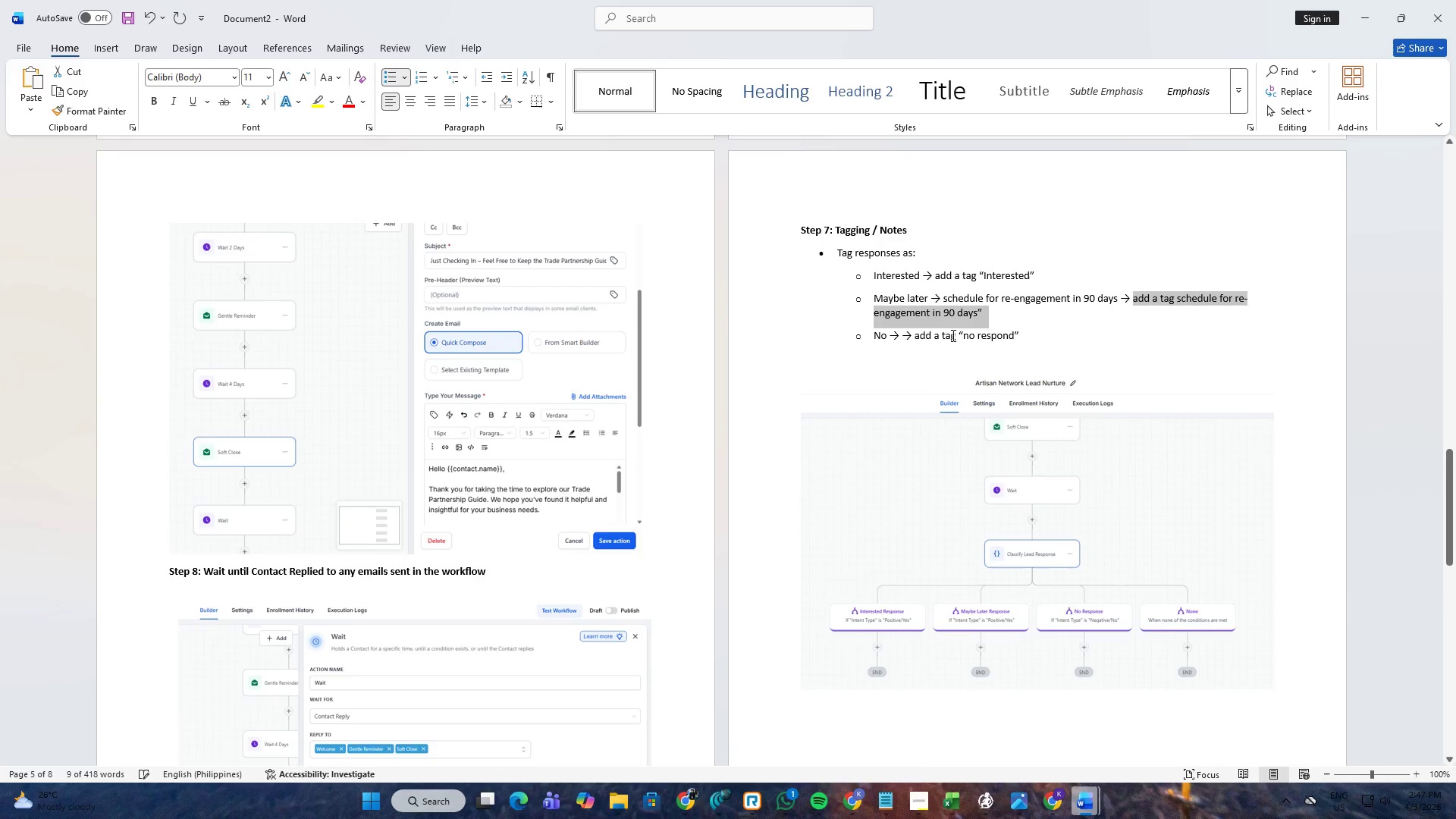 
scroll: coordinate [645, 488], scroll_direction: down, amount: 23.0
 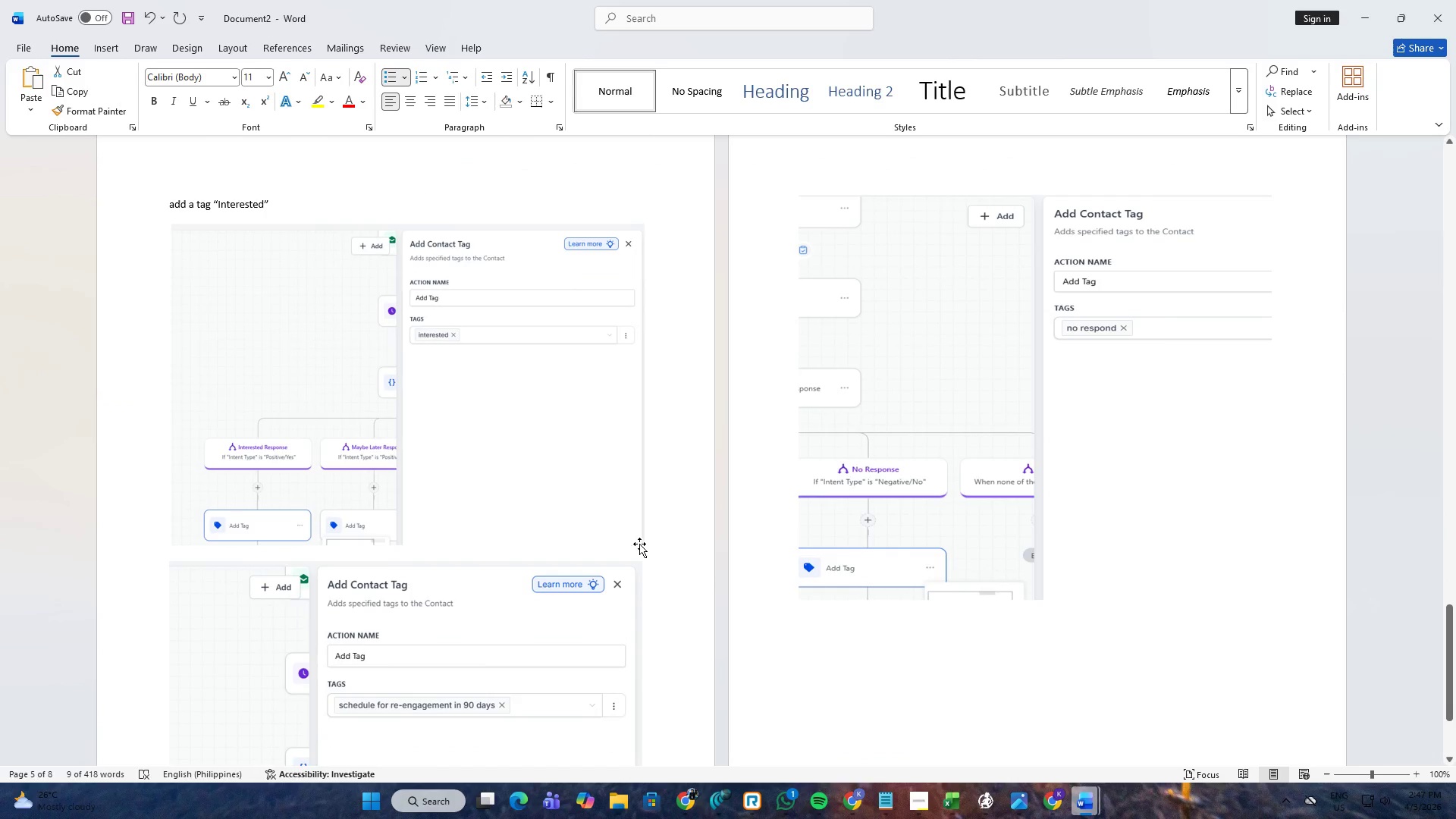 
left_click([666, 544])
 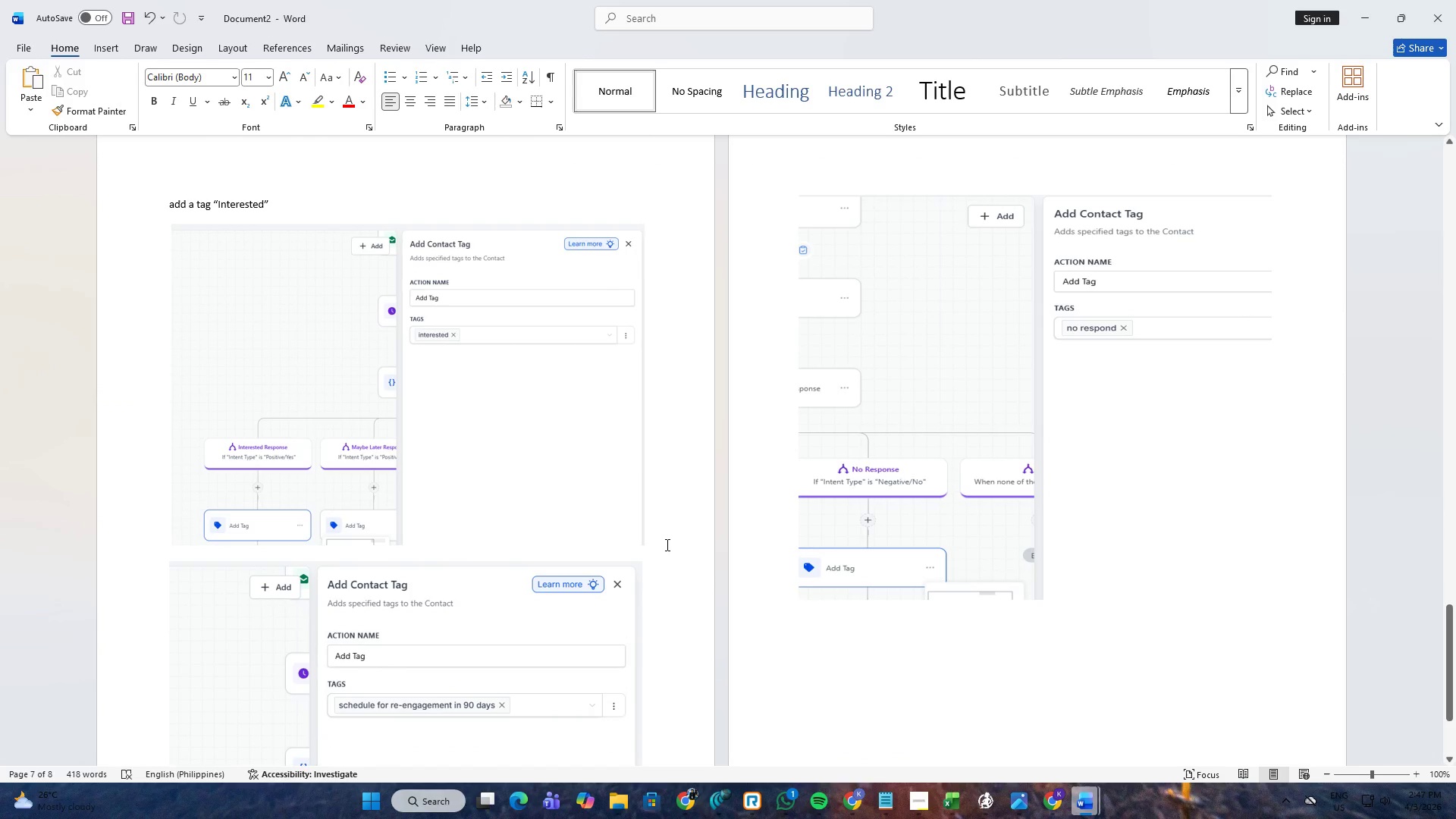 
key(Control+ControlLeft)
 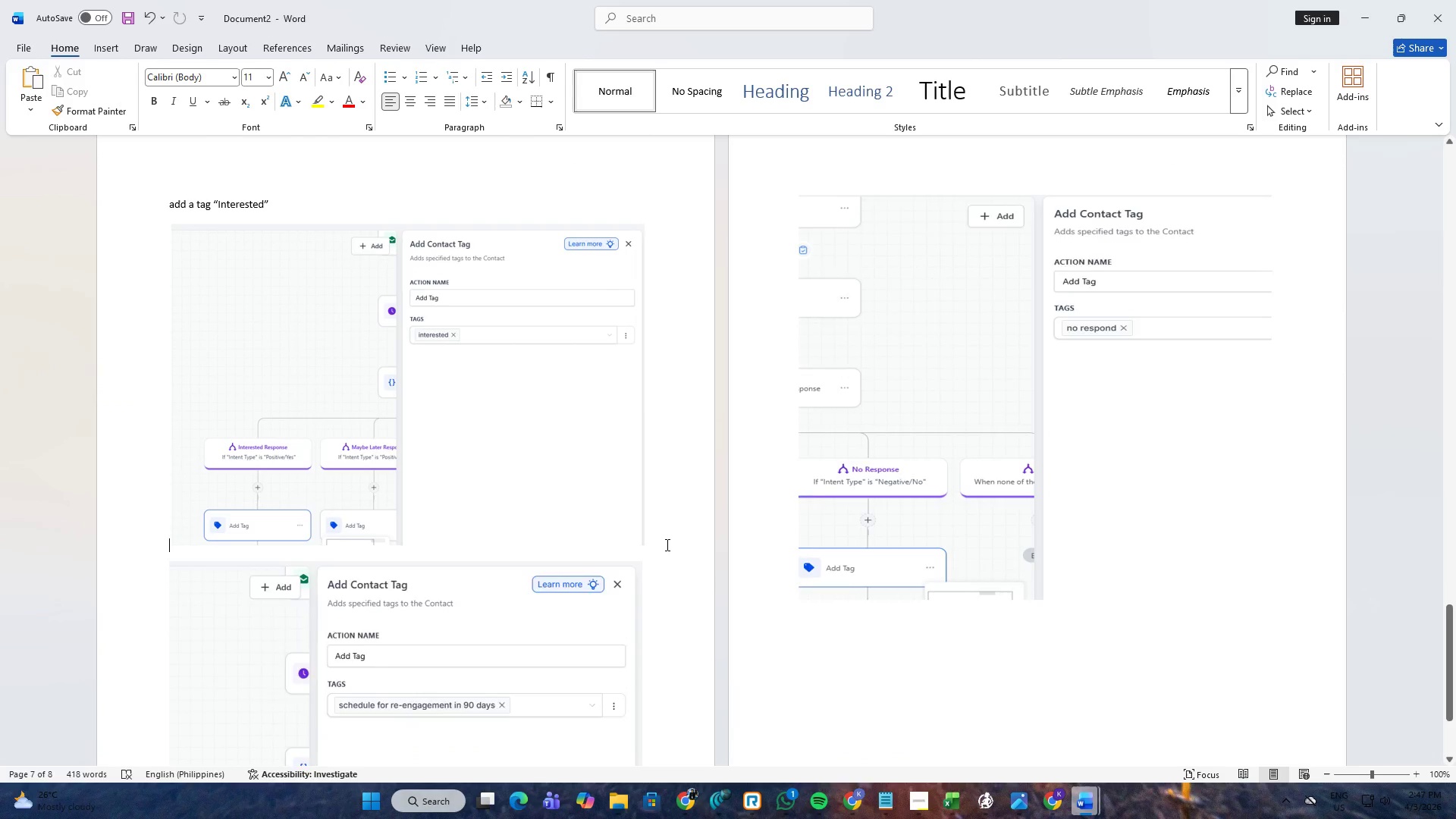 
key(Control+V)
 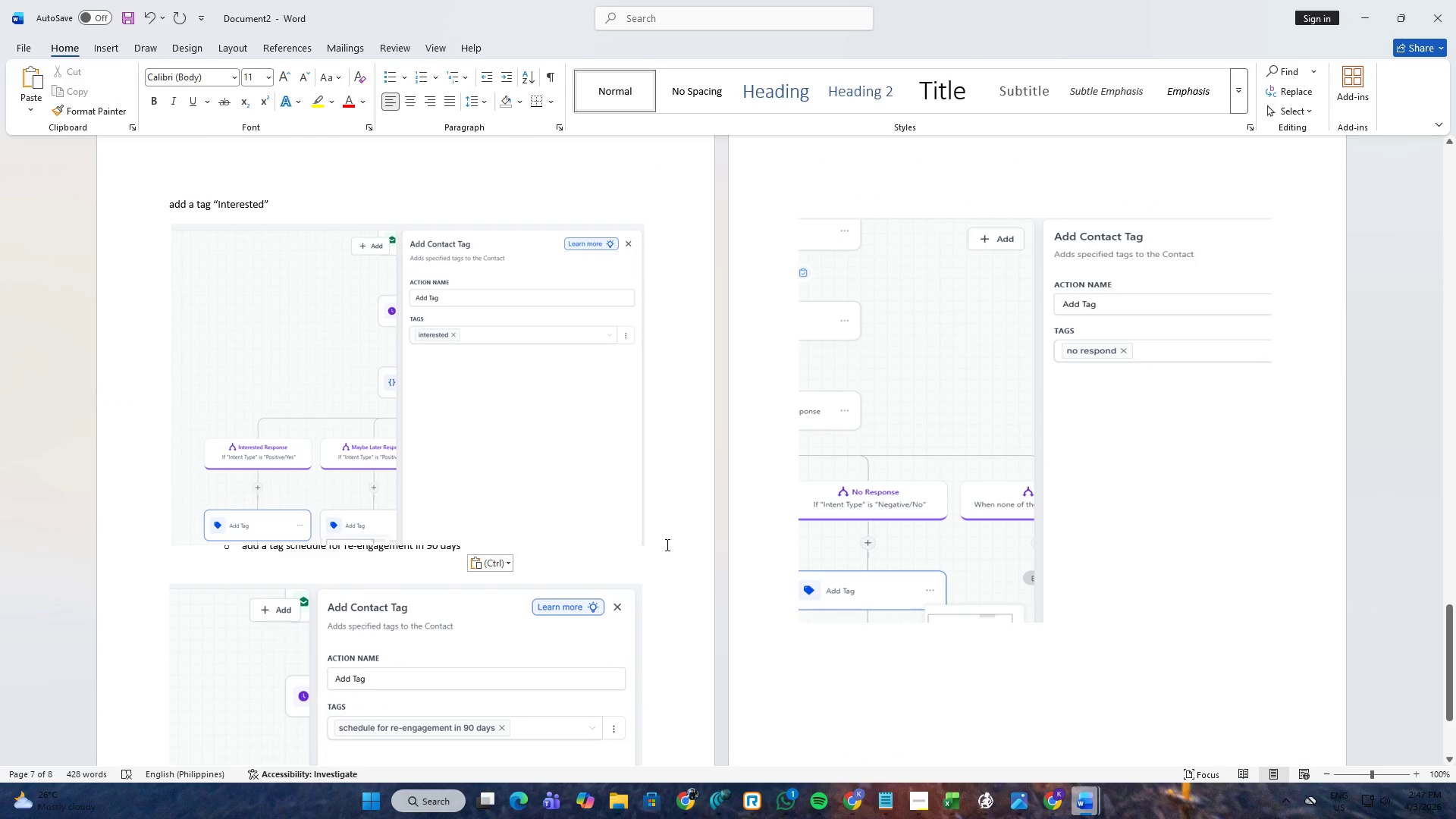 
key(Enter)
 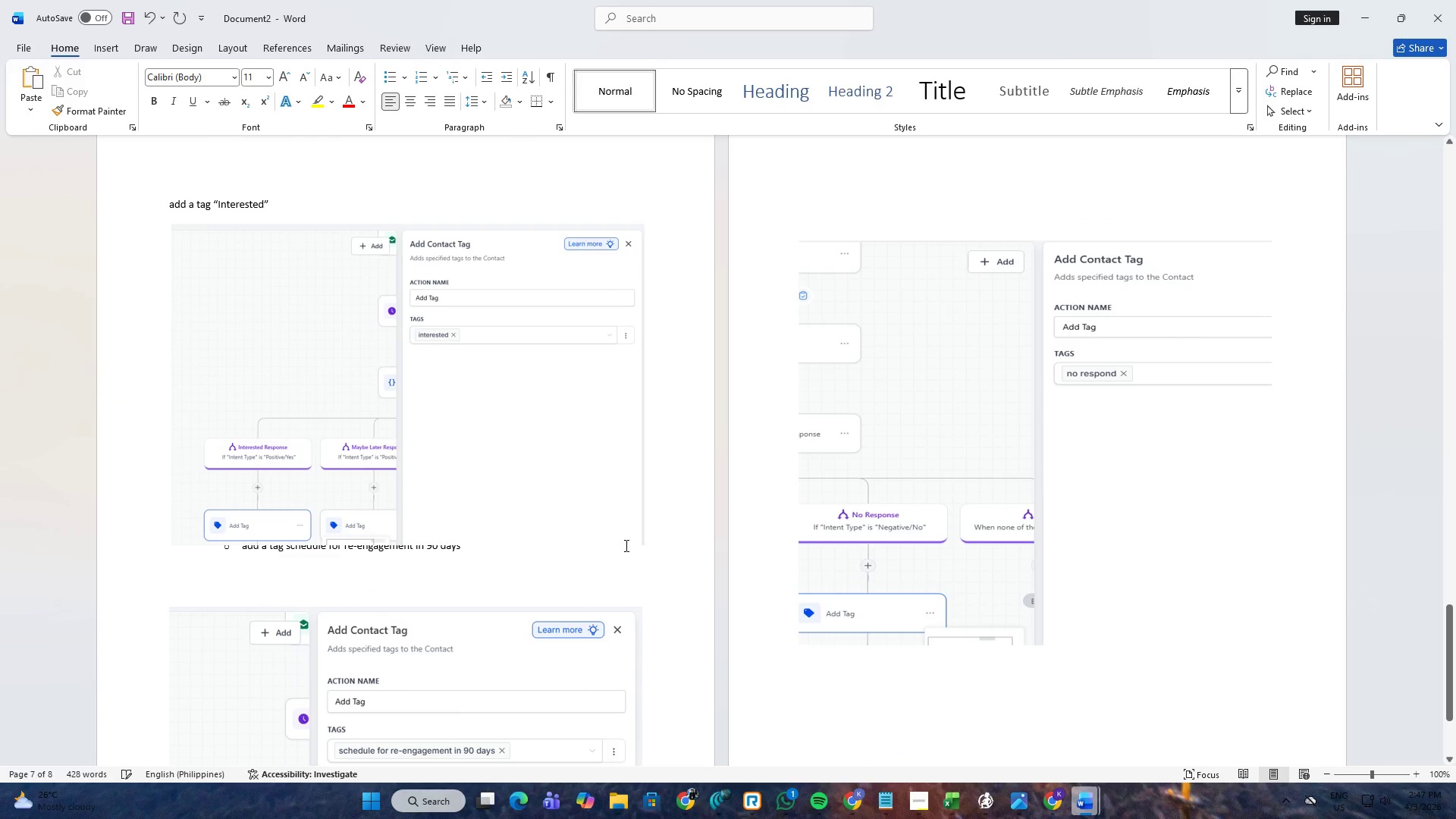 
left_click([708, 512])
 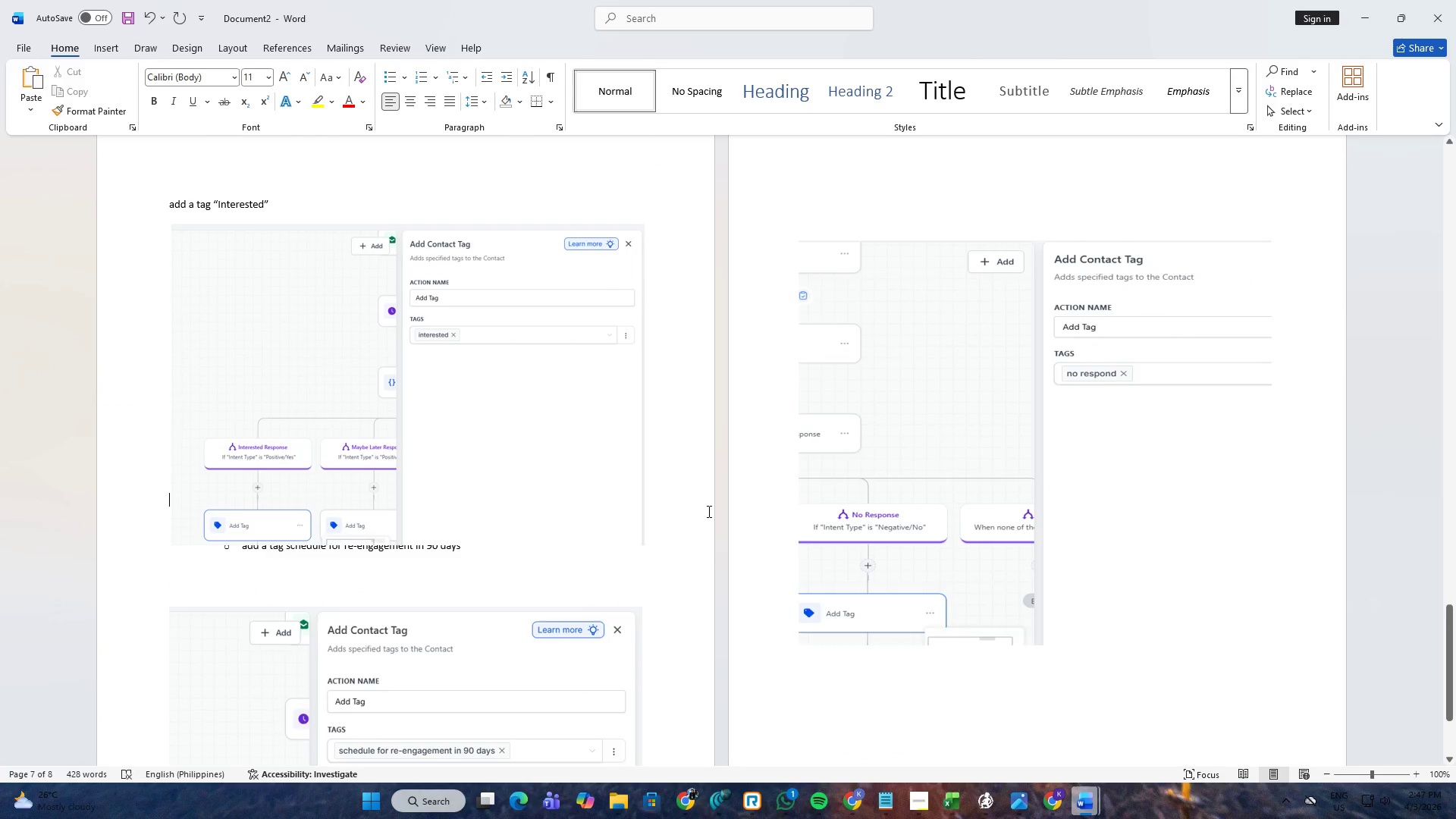 
key(Enter)
 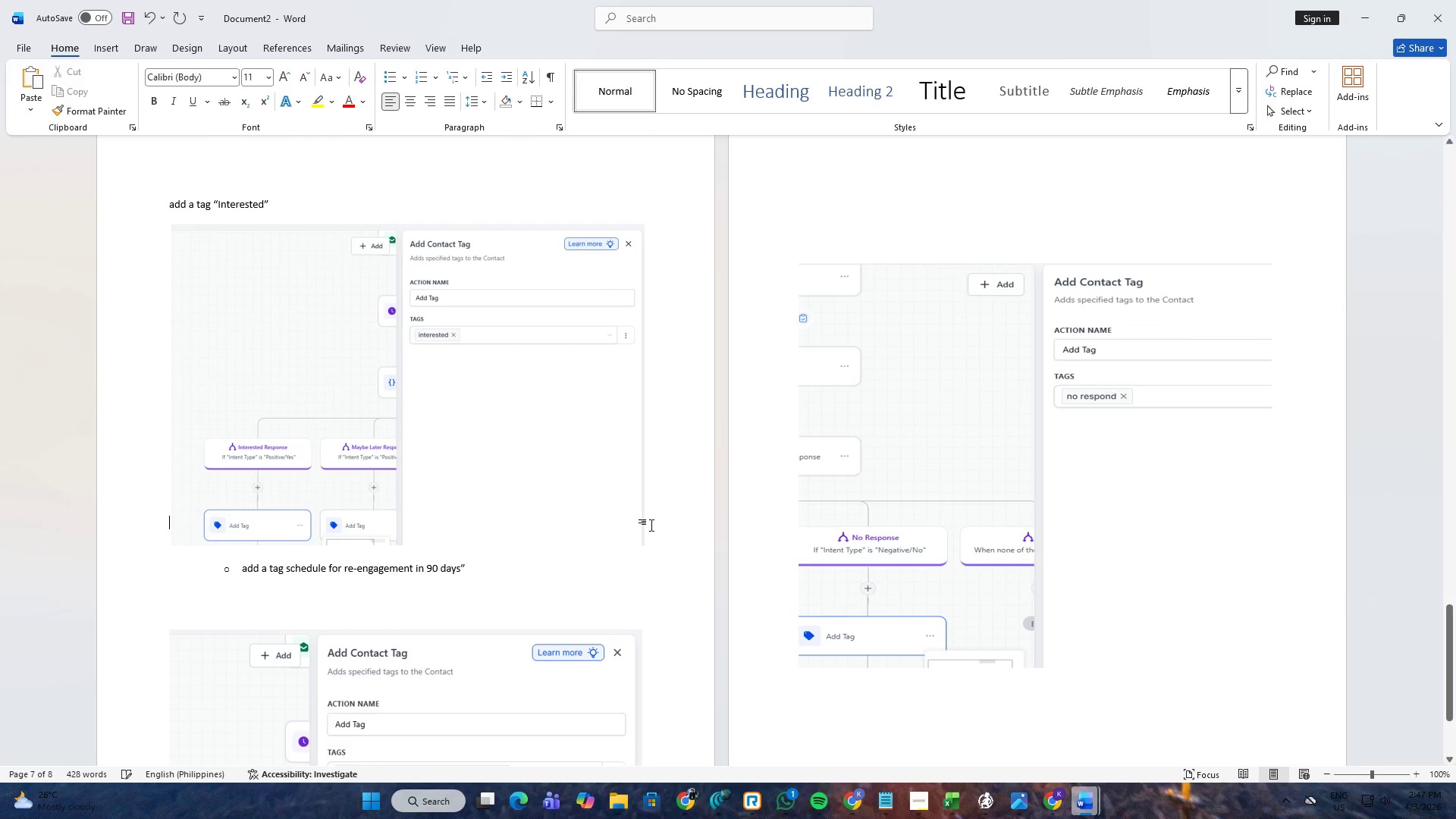 
key(Enter)
 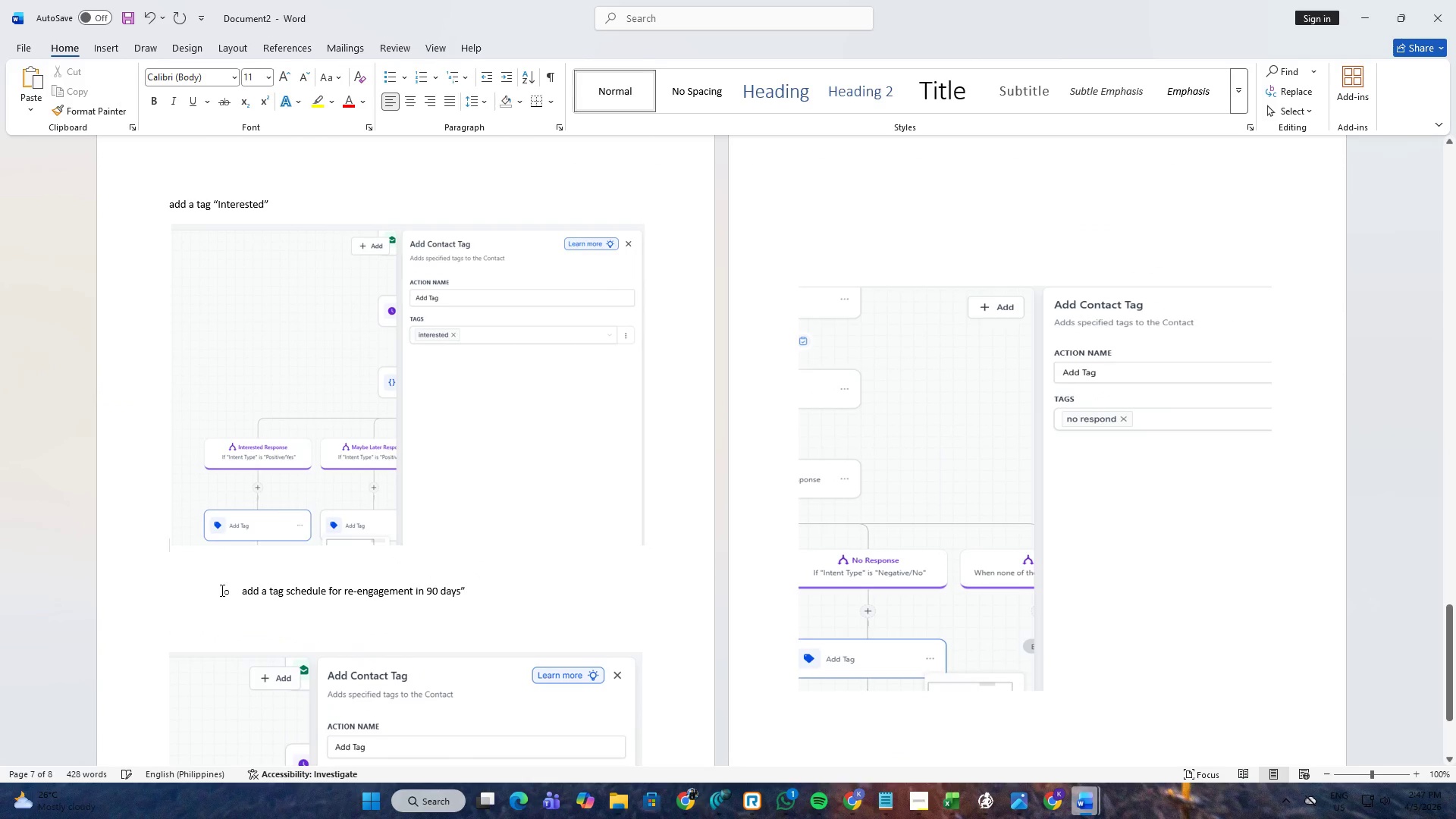 
left_click([244, 590])
 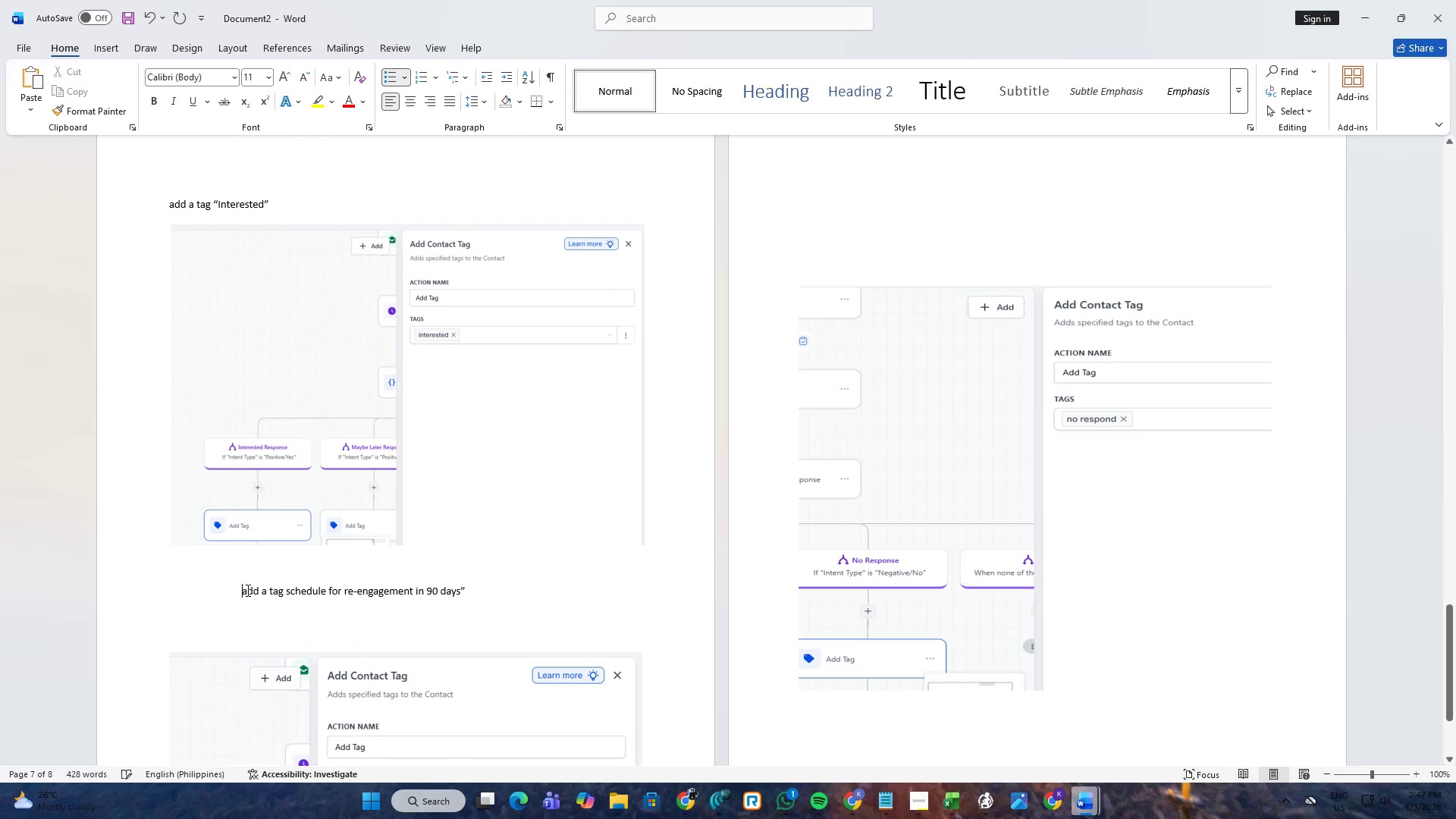 
key(Backspace)
 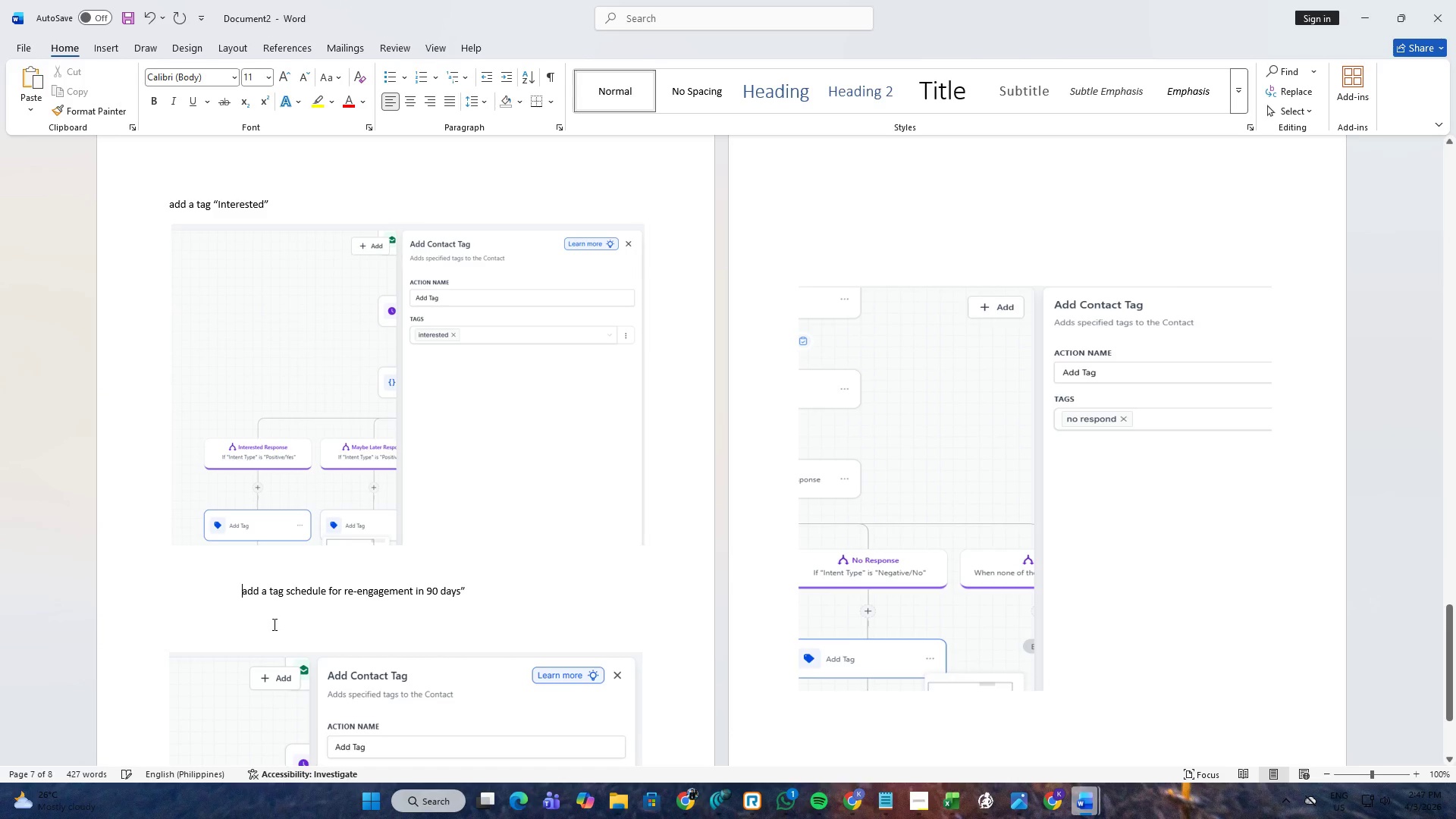 
left_click([273, 627])
 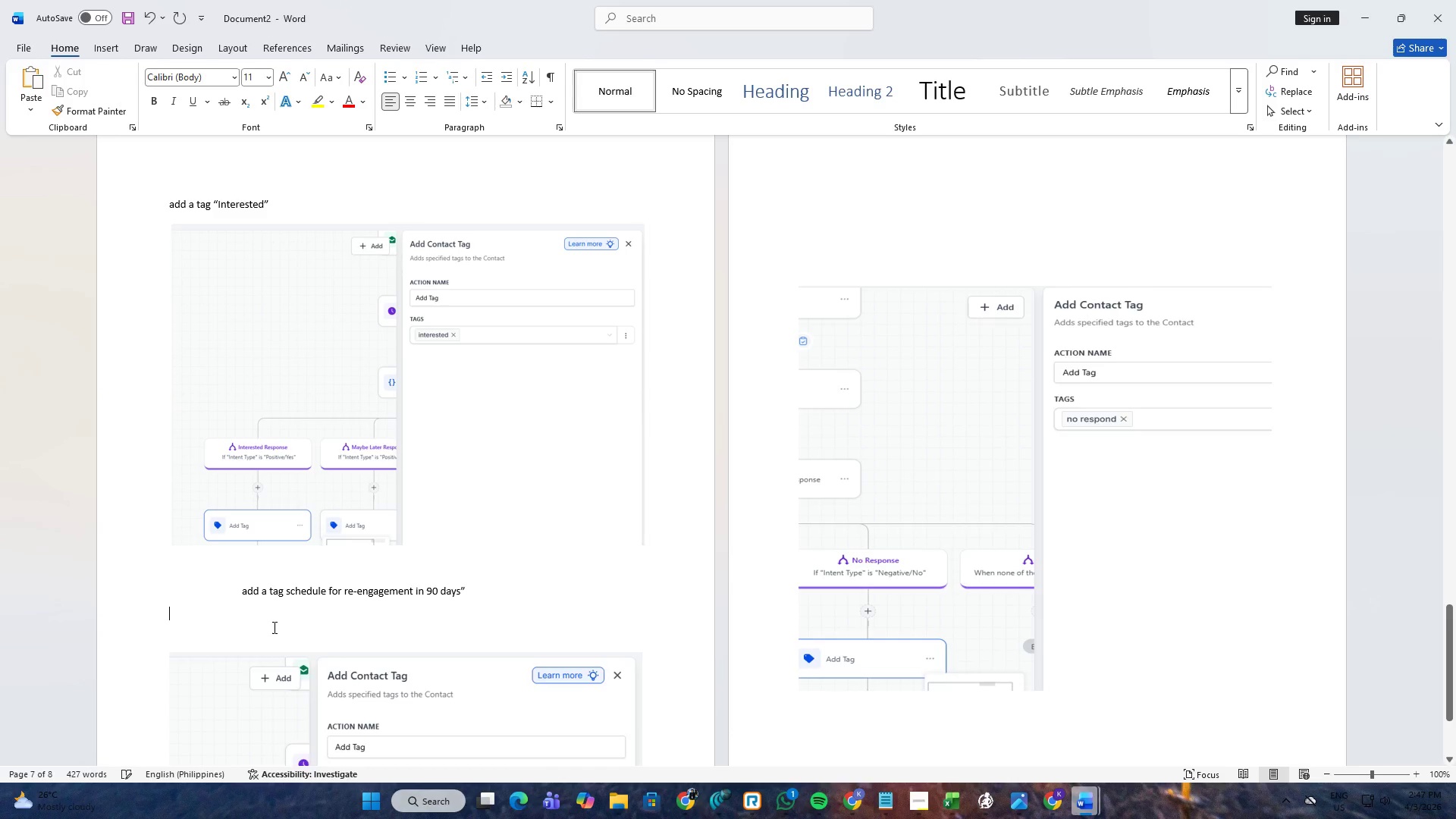 
key(Backspace)
 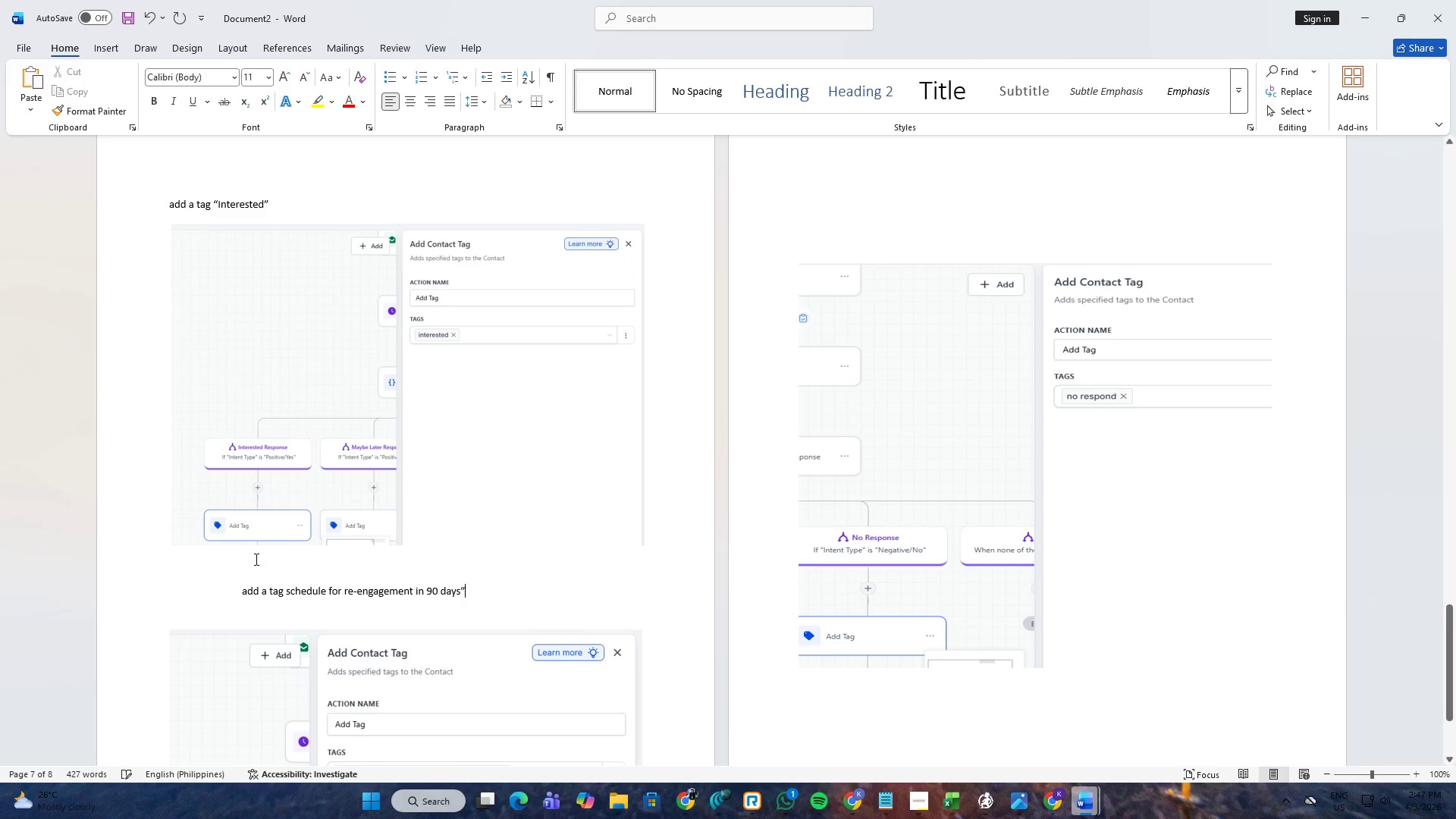 
left_click([255, 559])
 